 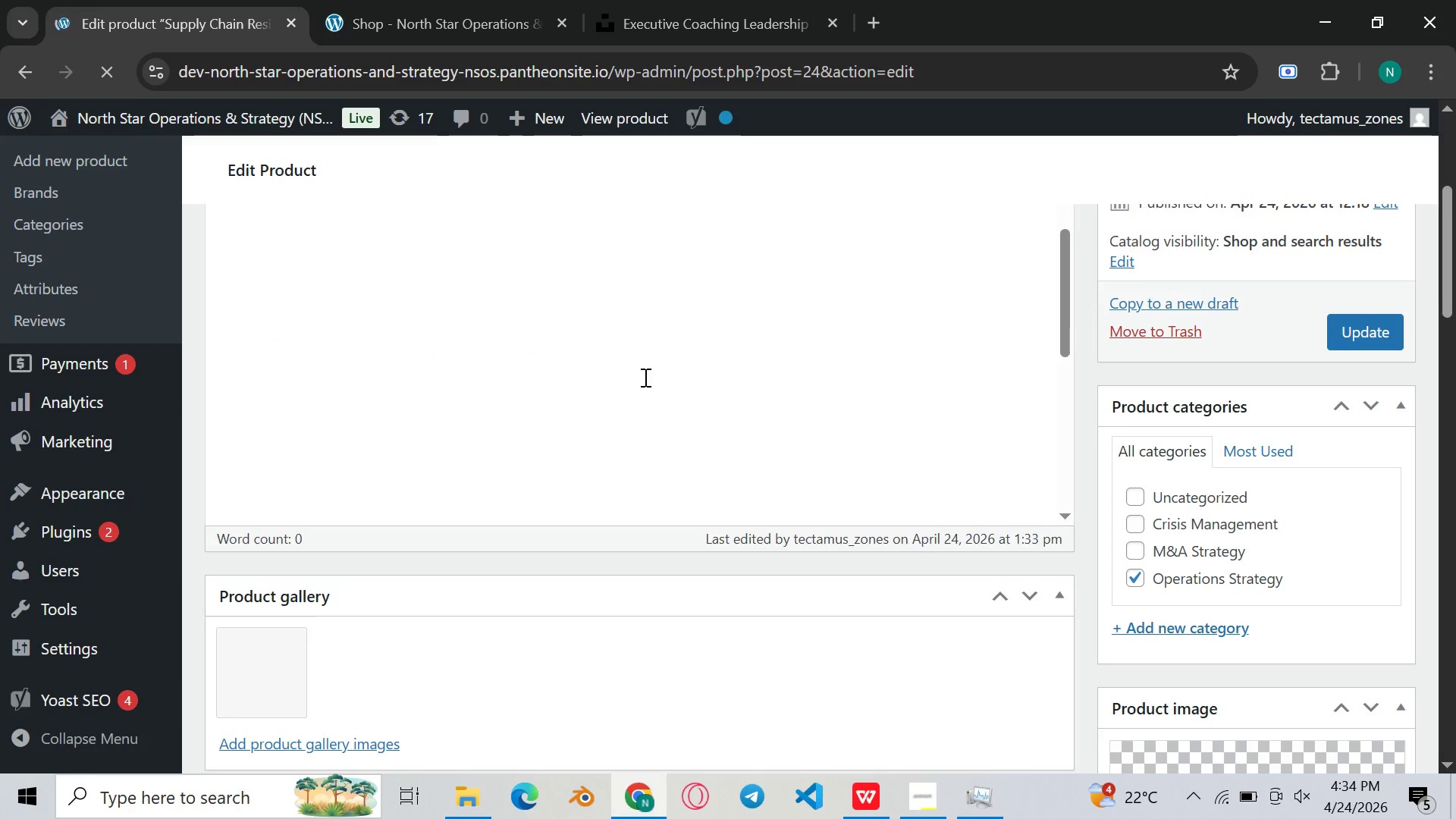 
scroll: coordinate [479, 208], scroll_direction: up, amount: 10.0
 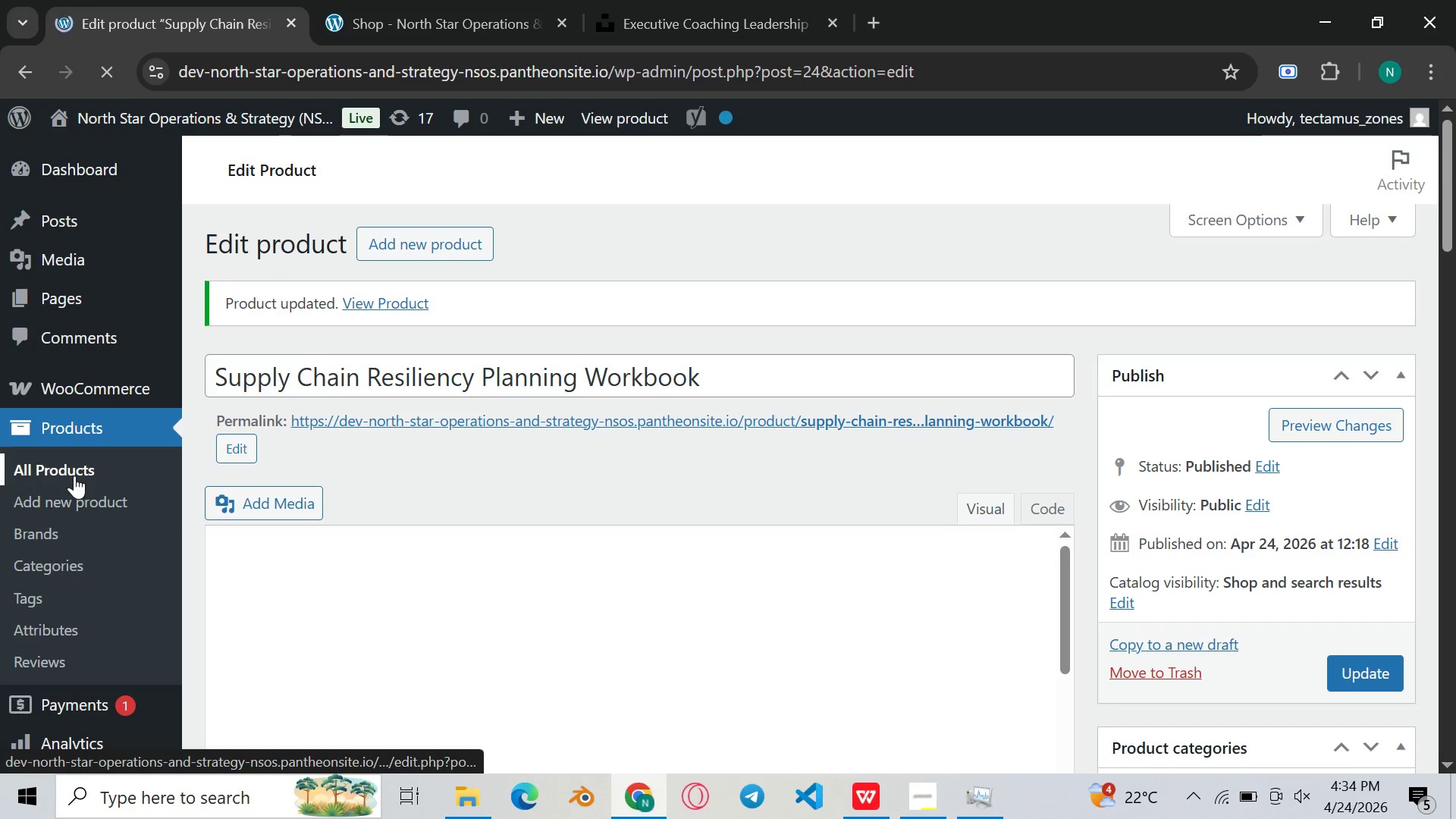 
left_click([74, 475])
 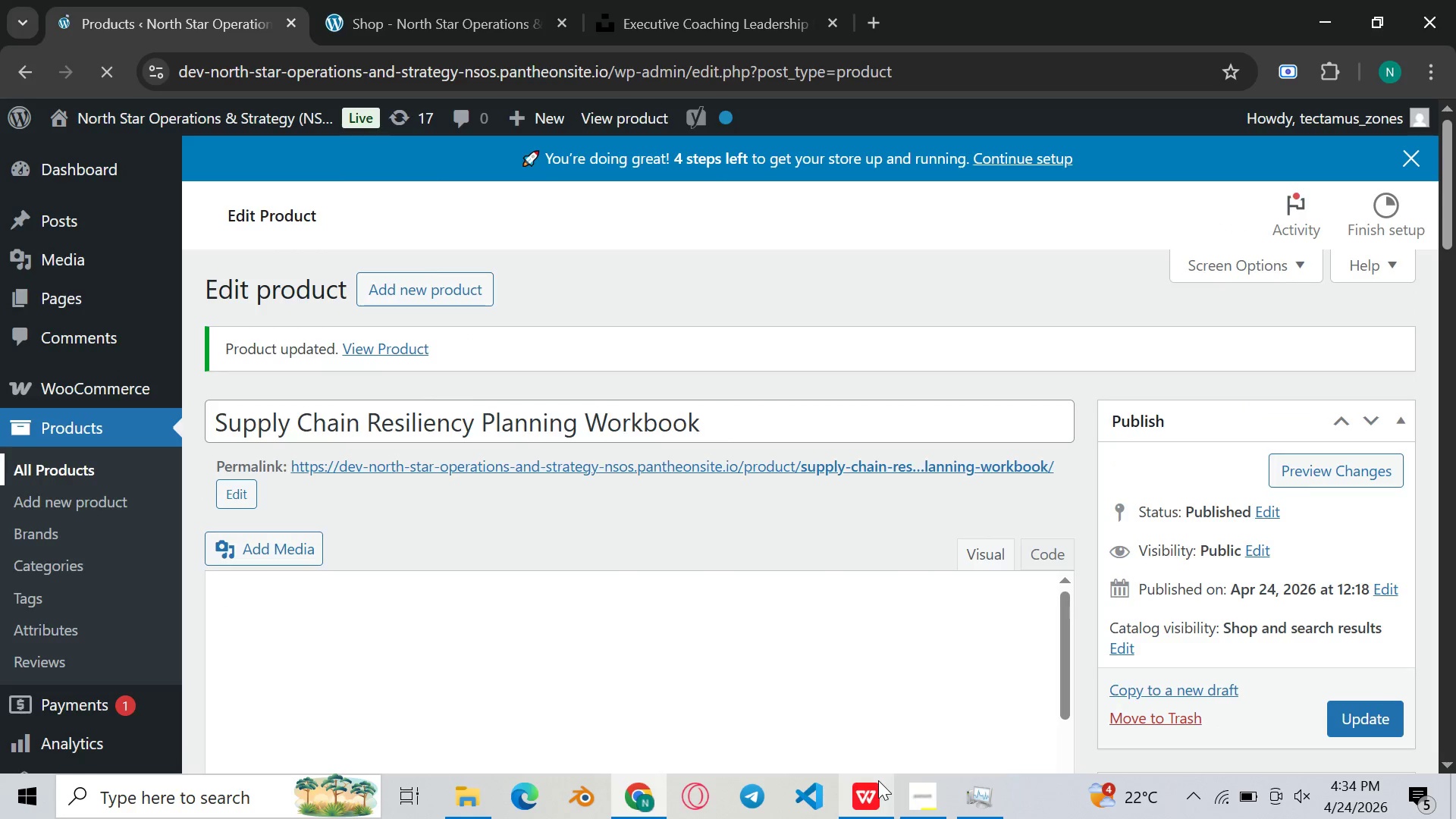 
scroll: coordinate [714, 509], scroll_direction: down, amount: 74.0
 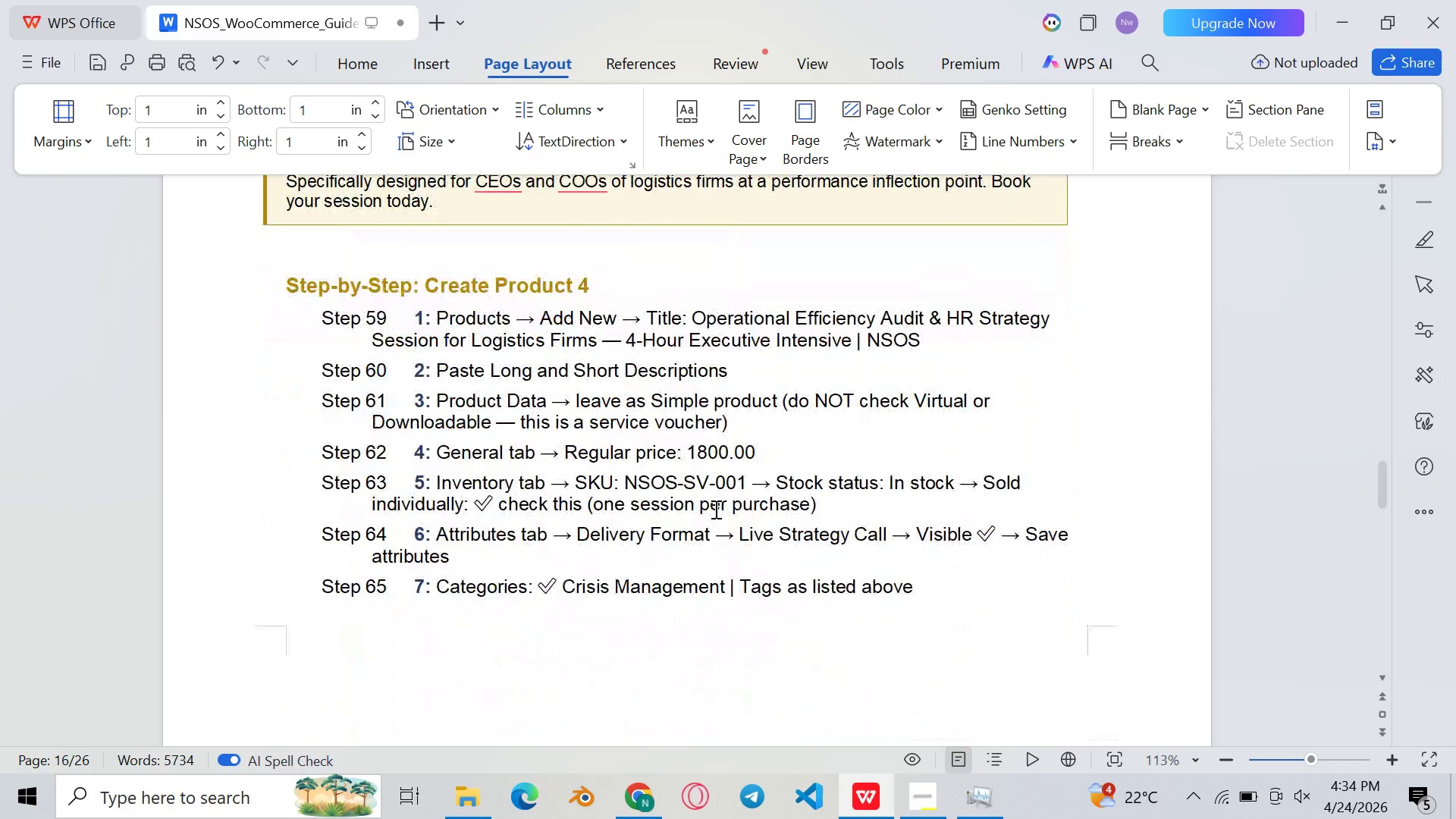 
scroll: coordinate [714, 509], scroll_direction: none, amount: 0.0
 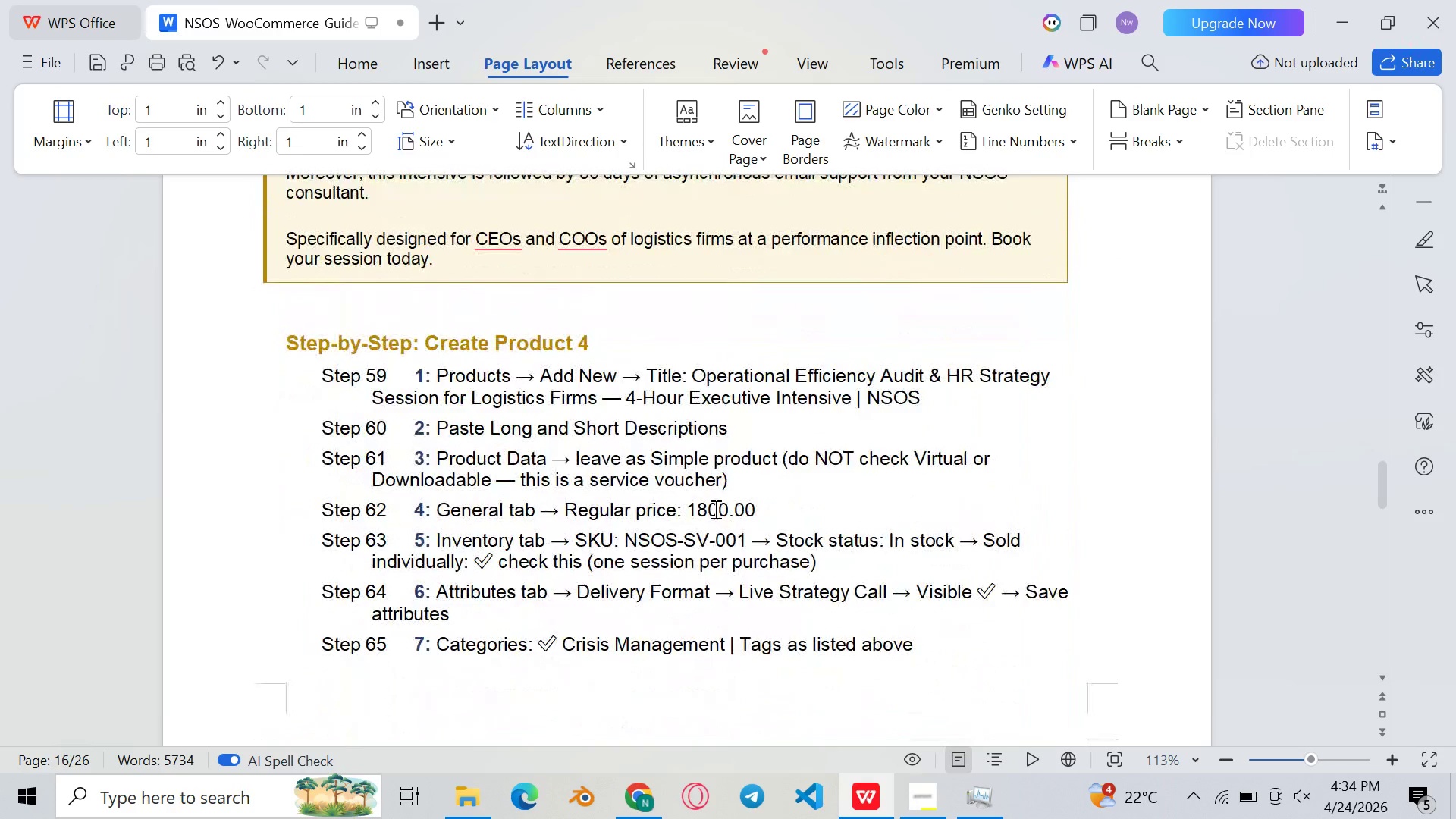 
scroll: coordinate [714, 509], scroll_direction: down, amount: 1.0
 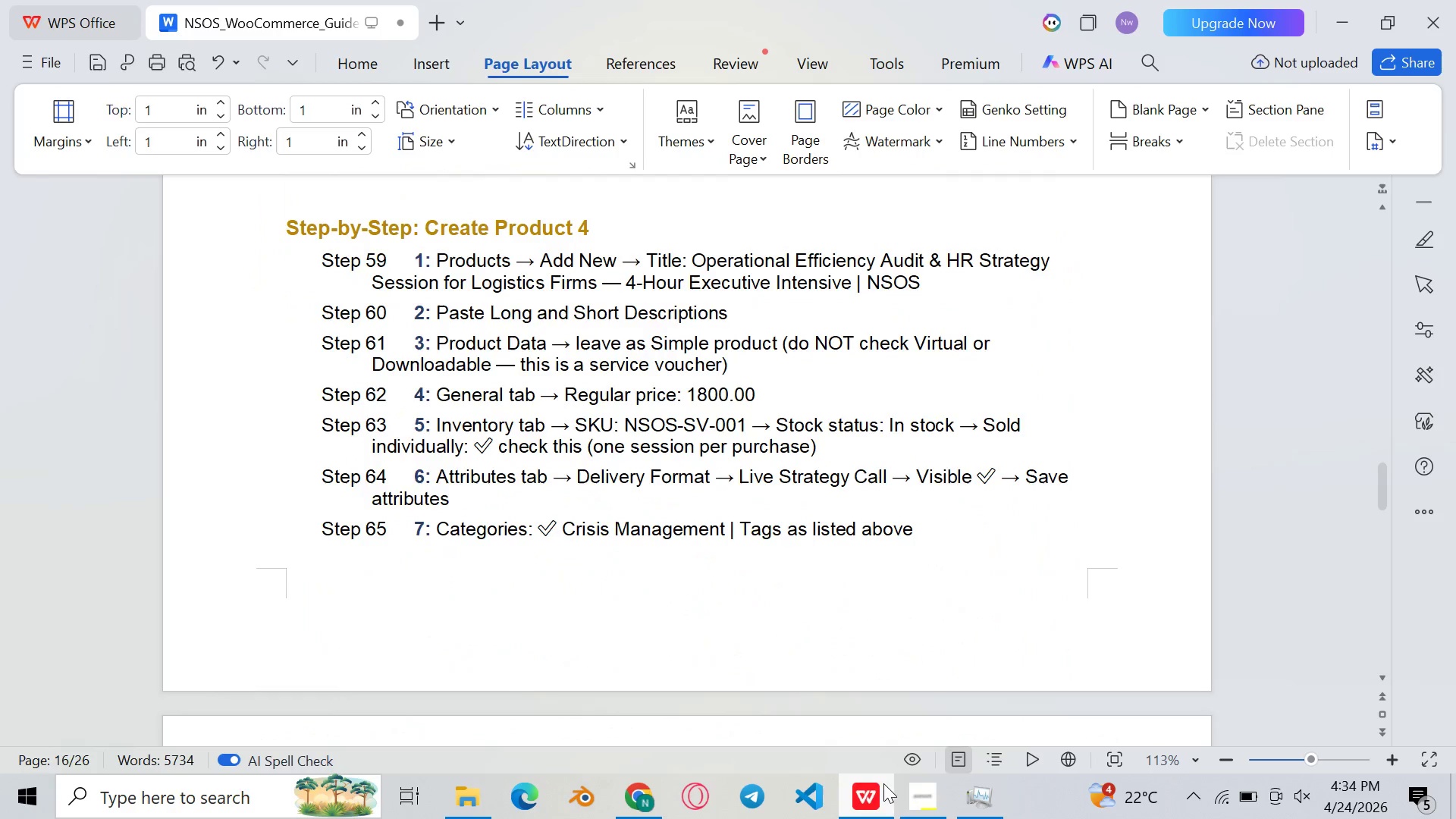 
left_click([885, 793])
 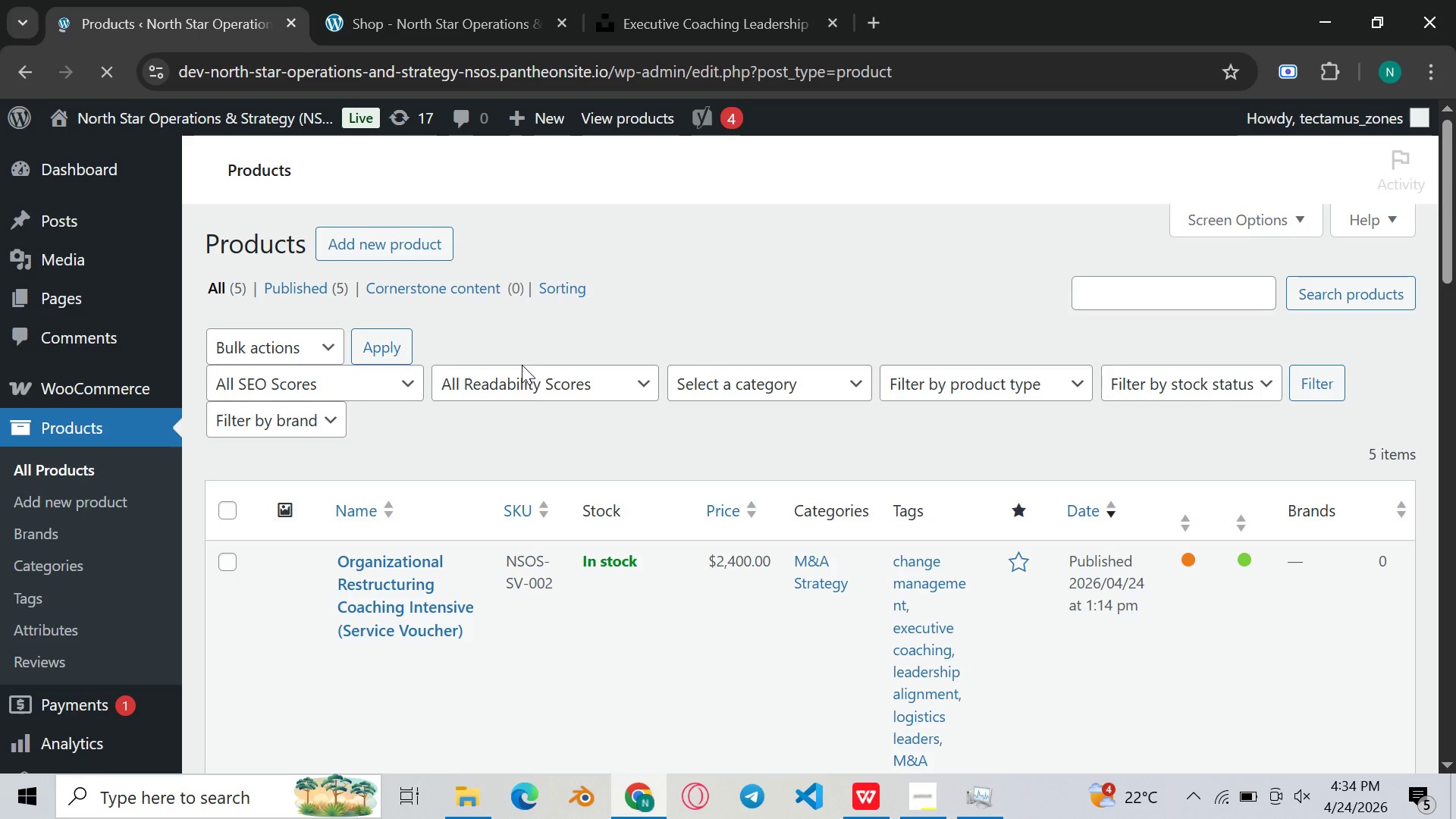 
scroll: coordinate [433, 682], scroll_direction: down, amount: 5.0
 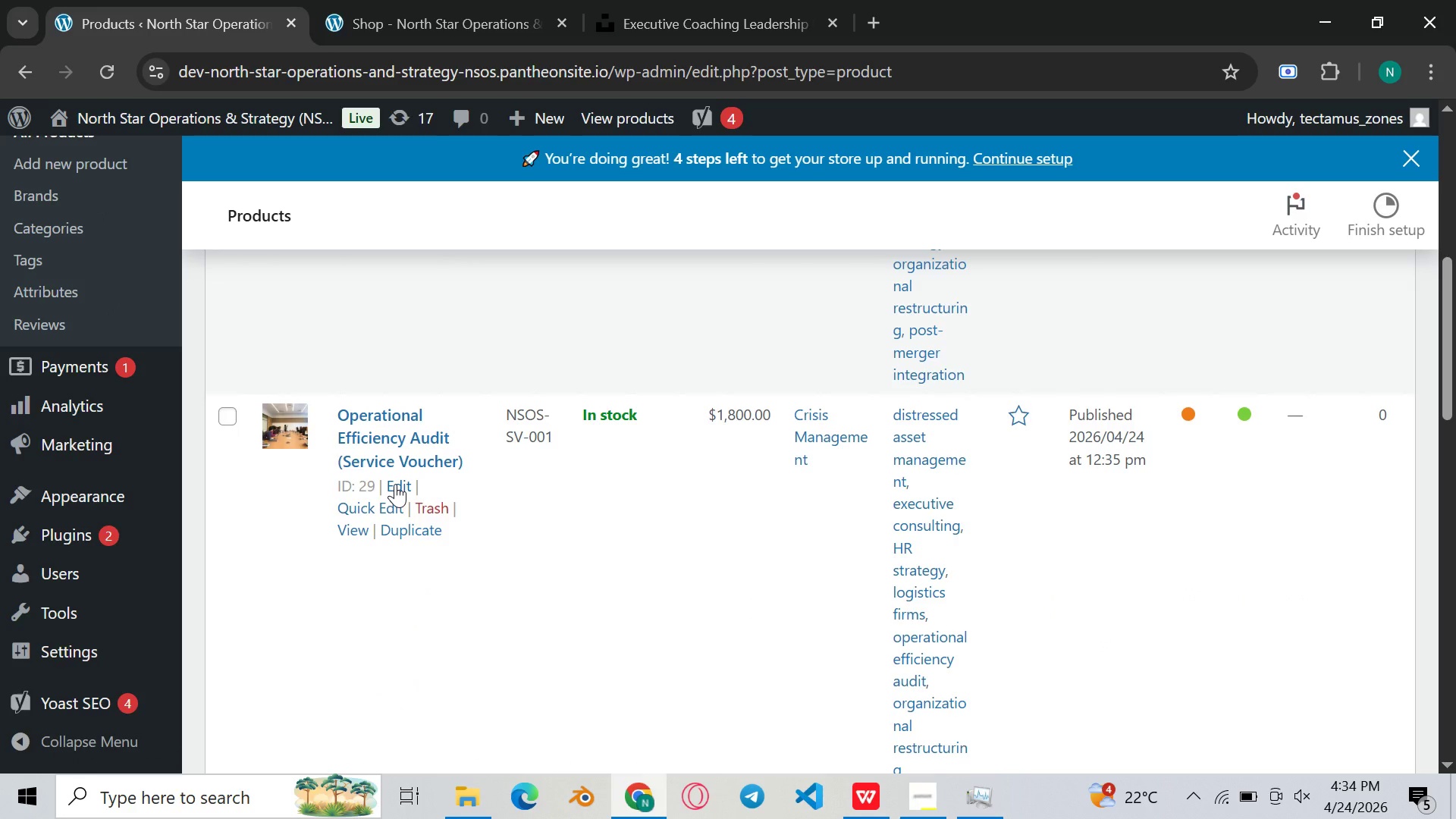 
left_click([395, 484])
 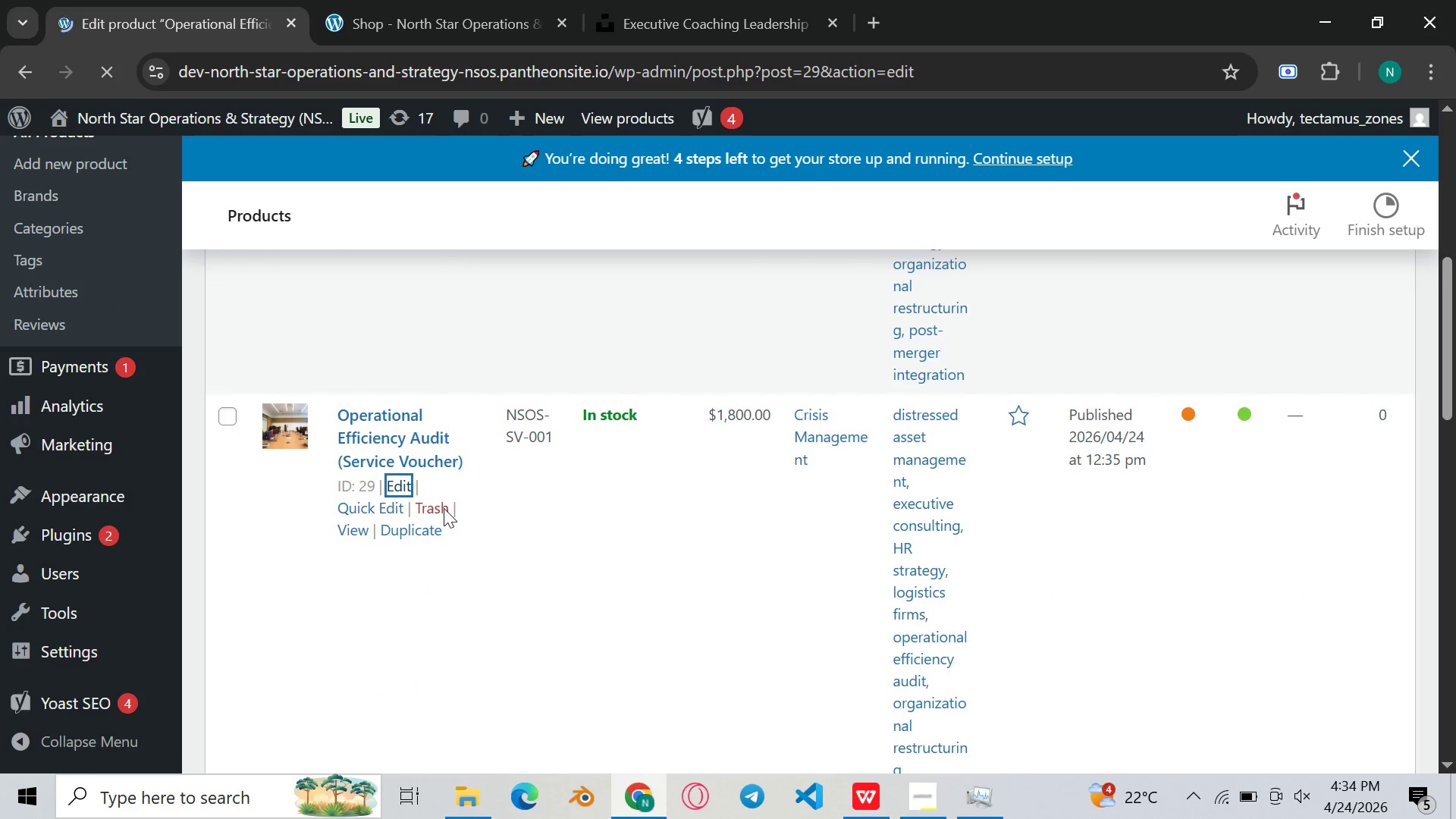 
wait(8.47)
 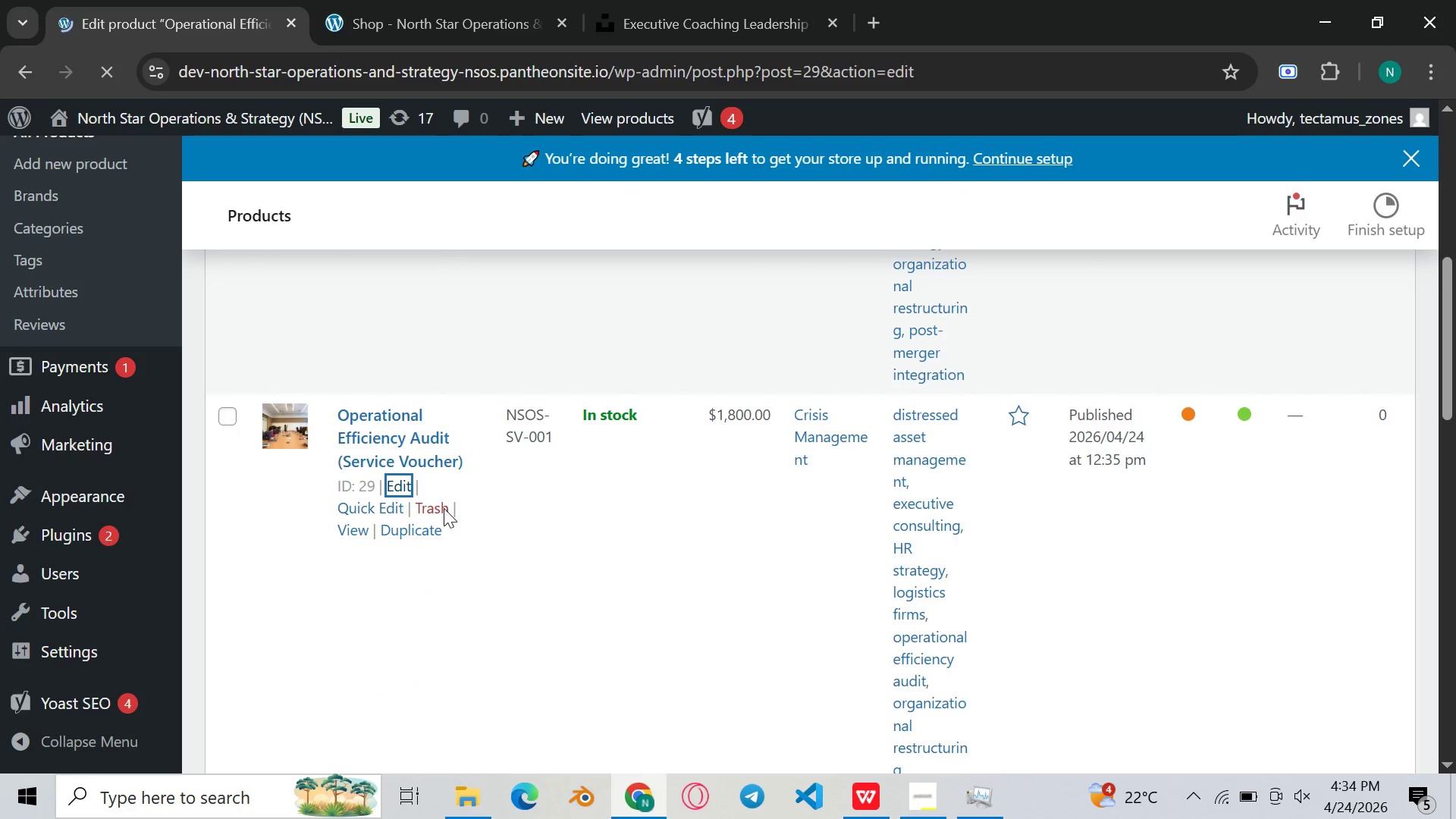 
scroll: coordinate [496, 483], scroll_direction: down, amount: 5.0
 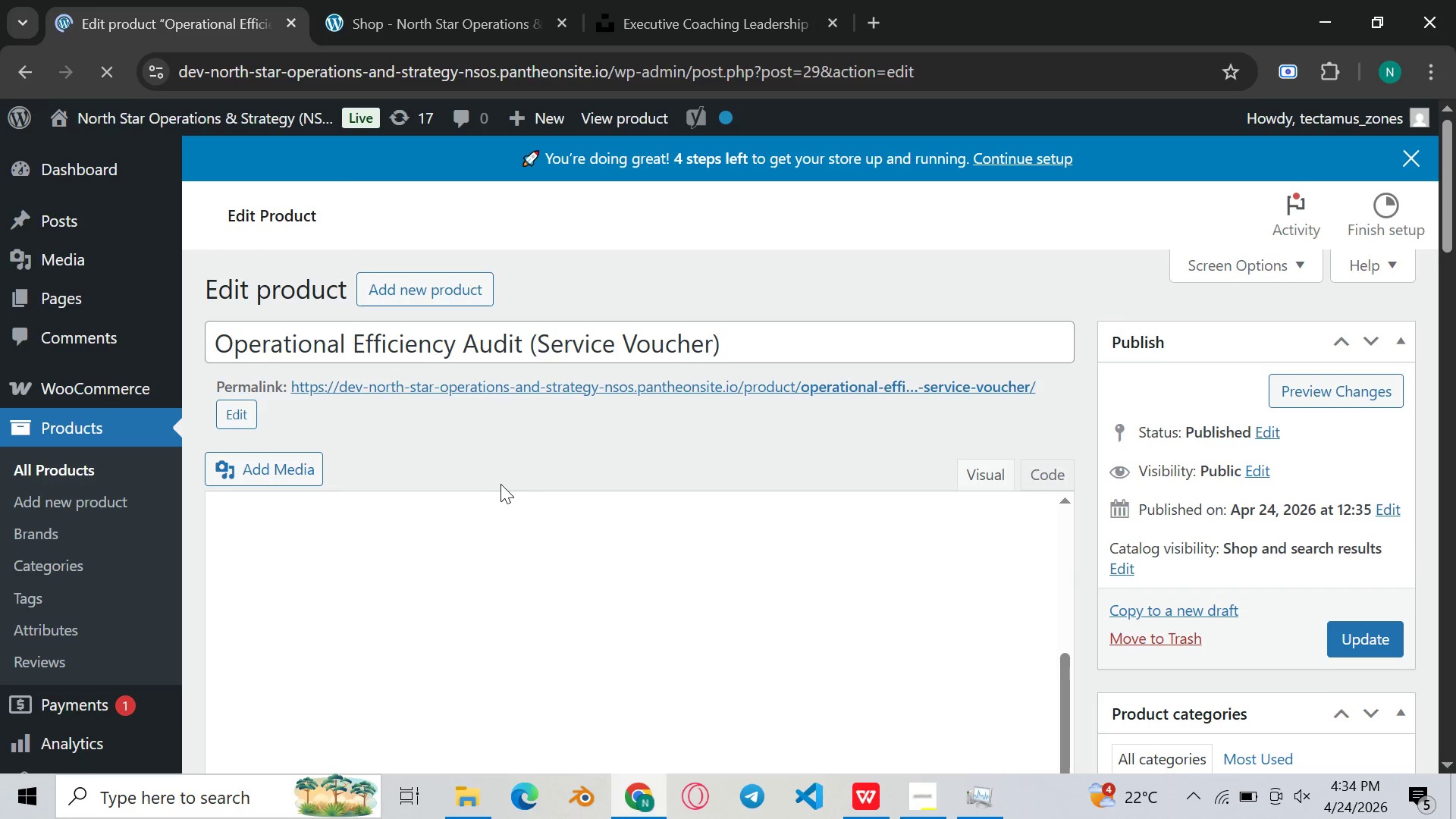 
scroll: coordinate [500, 484], scroll_direction: up, amount: 5.0
 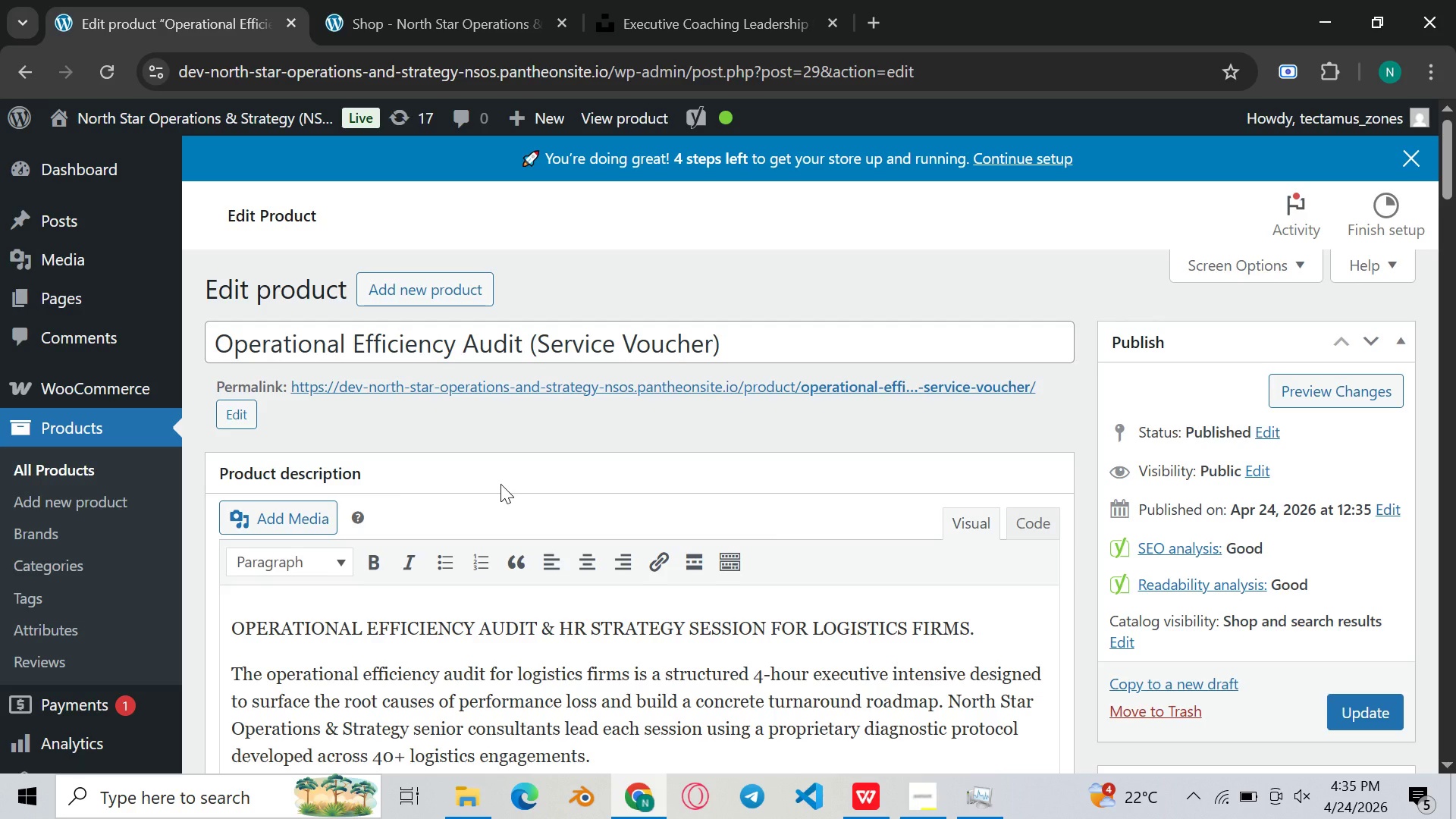 
wait(16.94)
 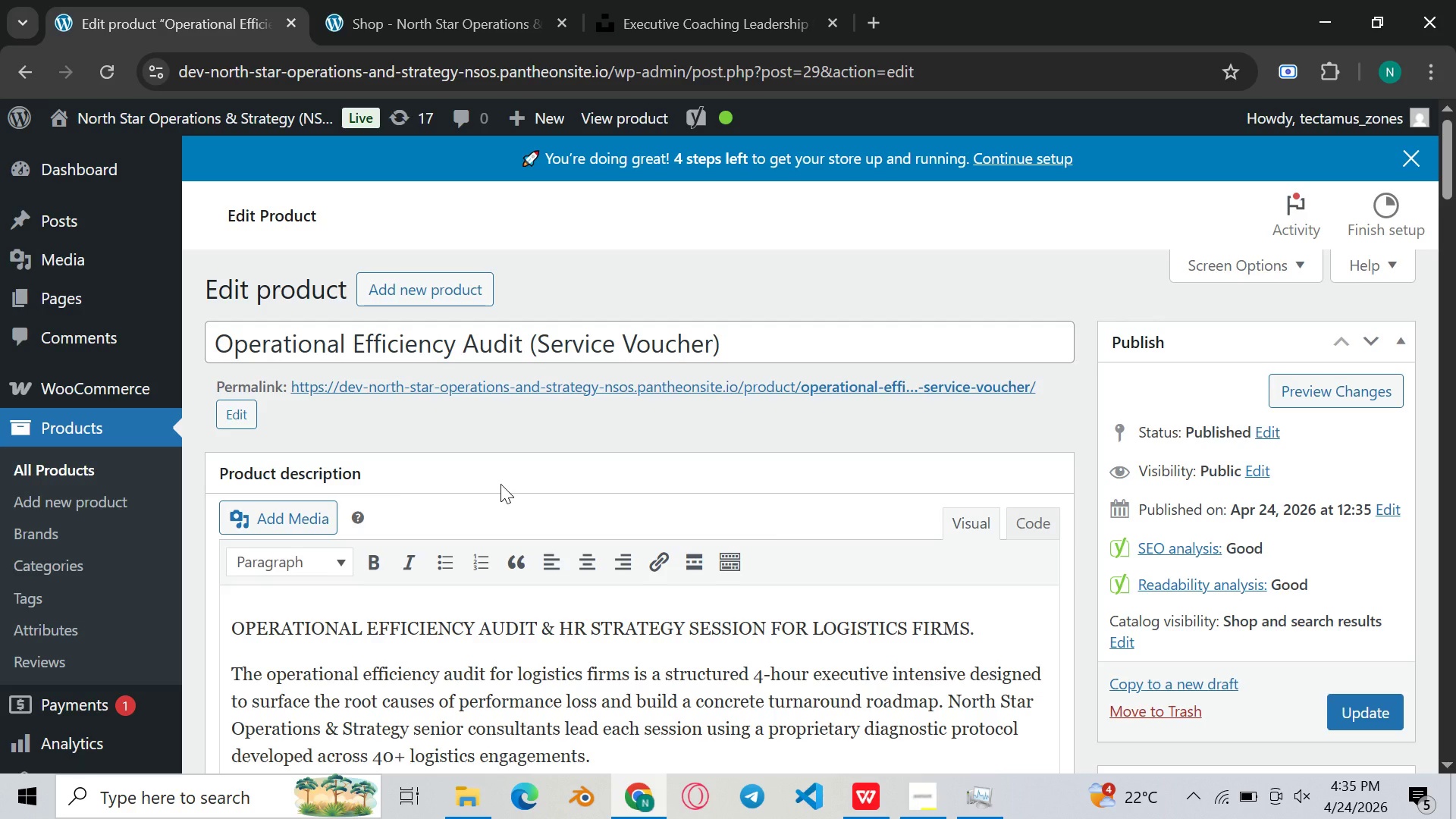 
scroll: coordinate [916, 472], scroll_direction: down, amount: 3.0
 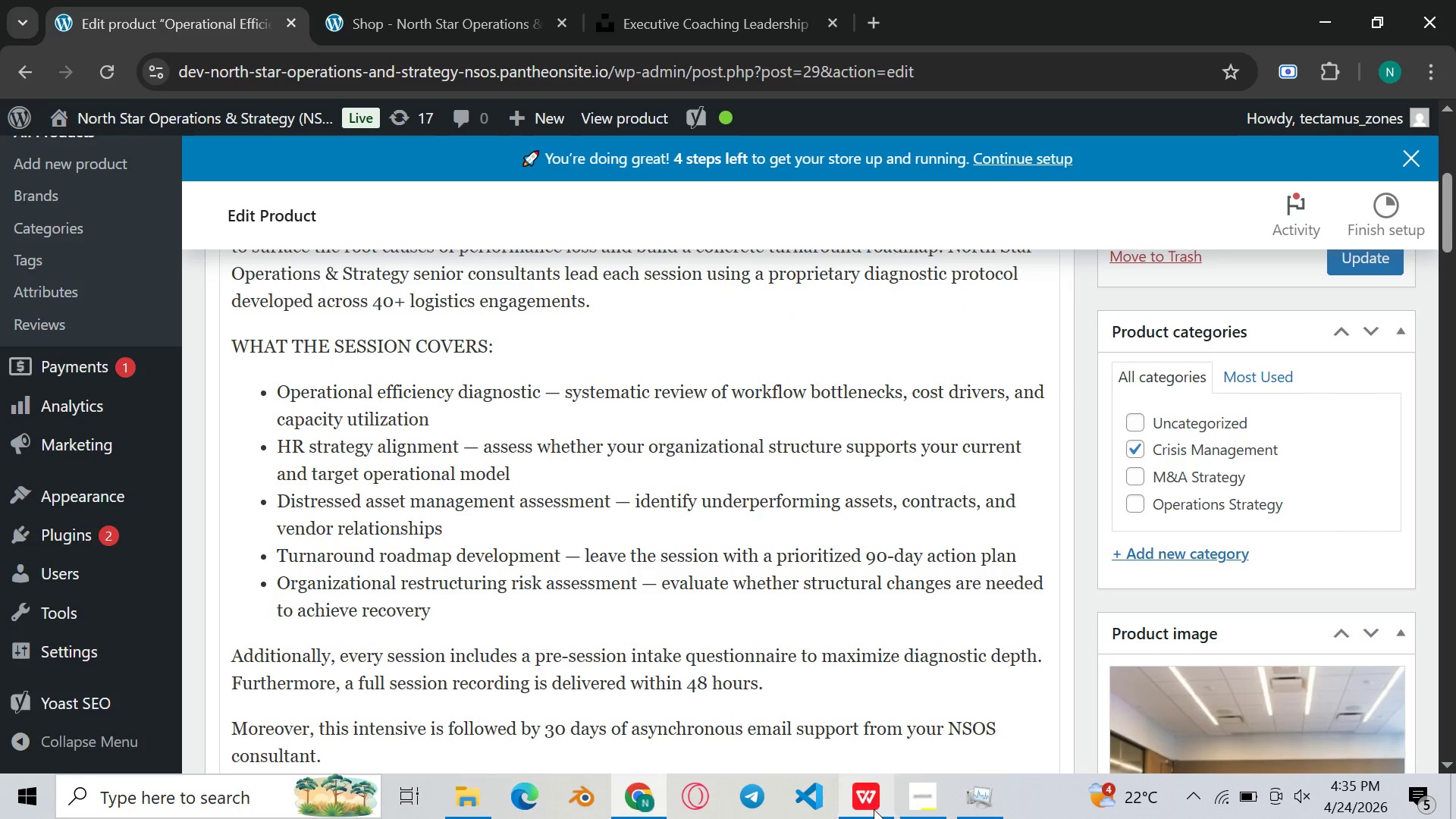 
left_click([874, 809])
 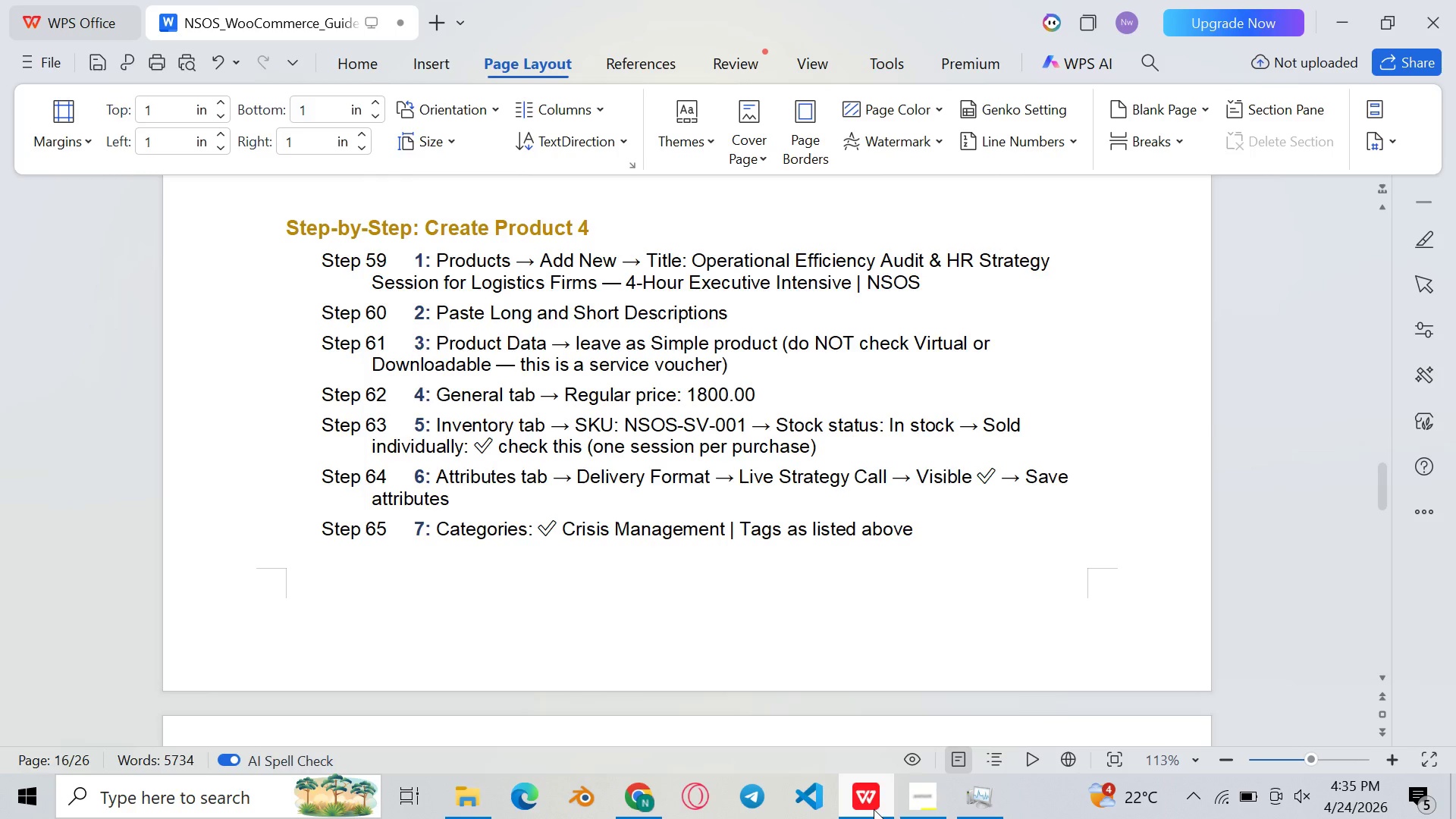 
wait(5.12)
 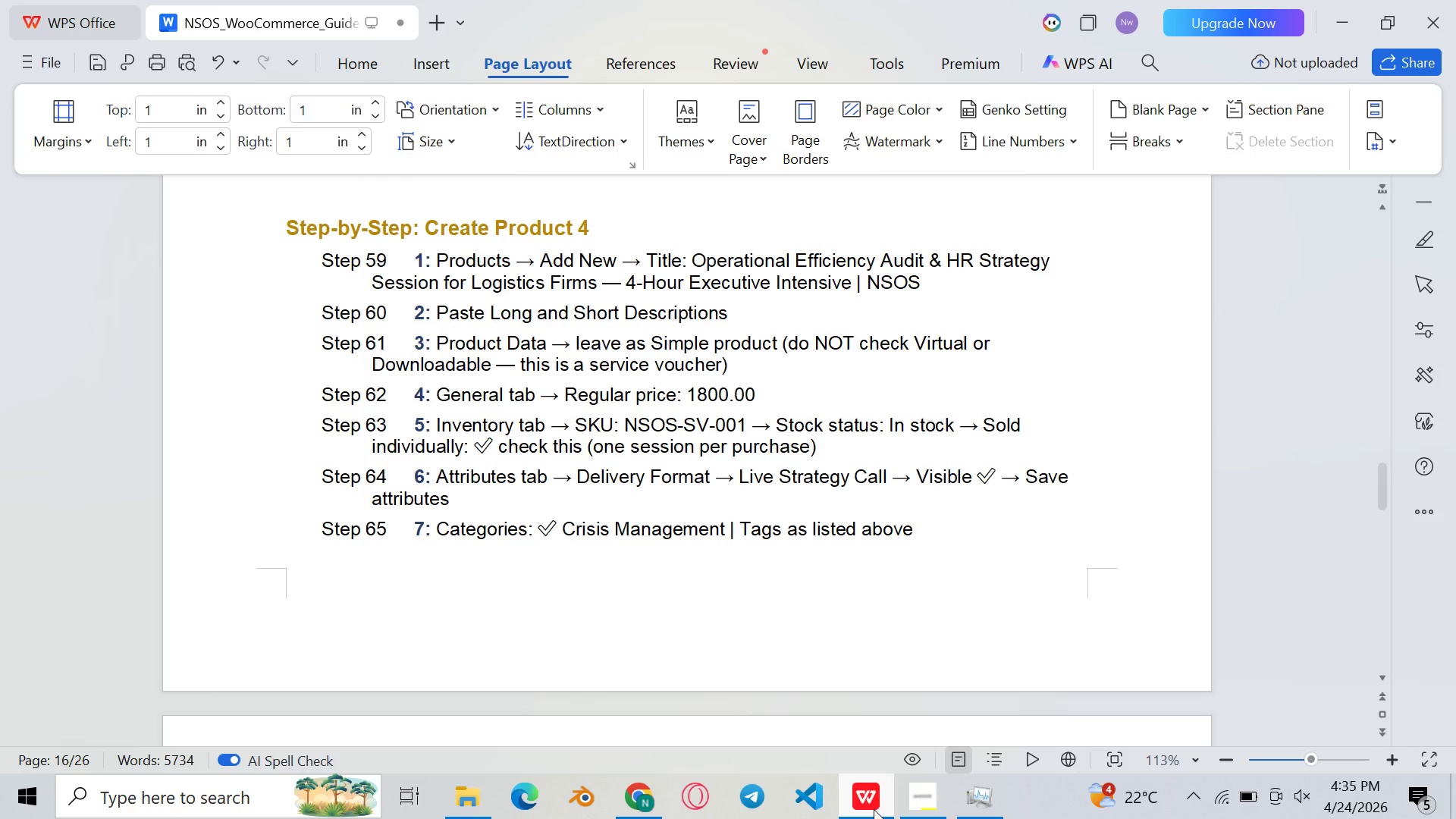 
left_click([874, 809])
 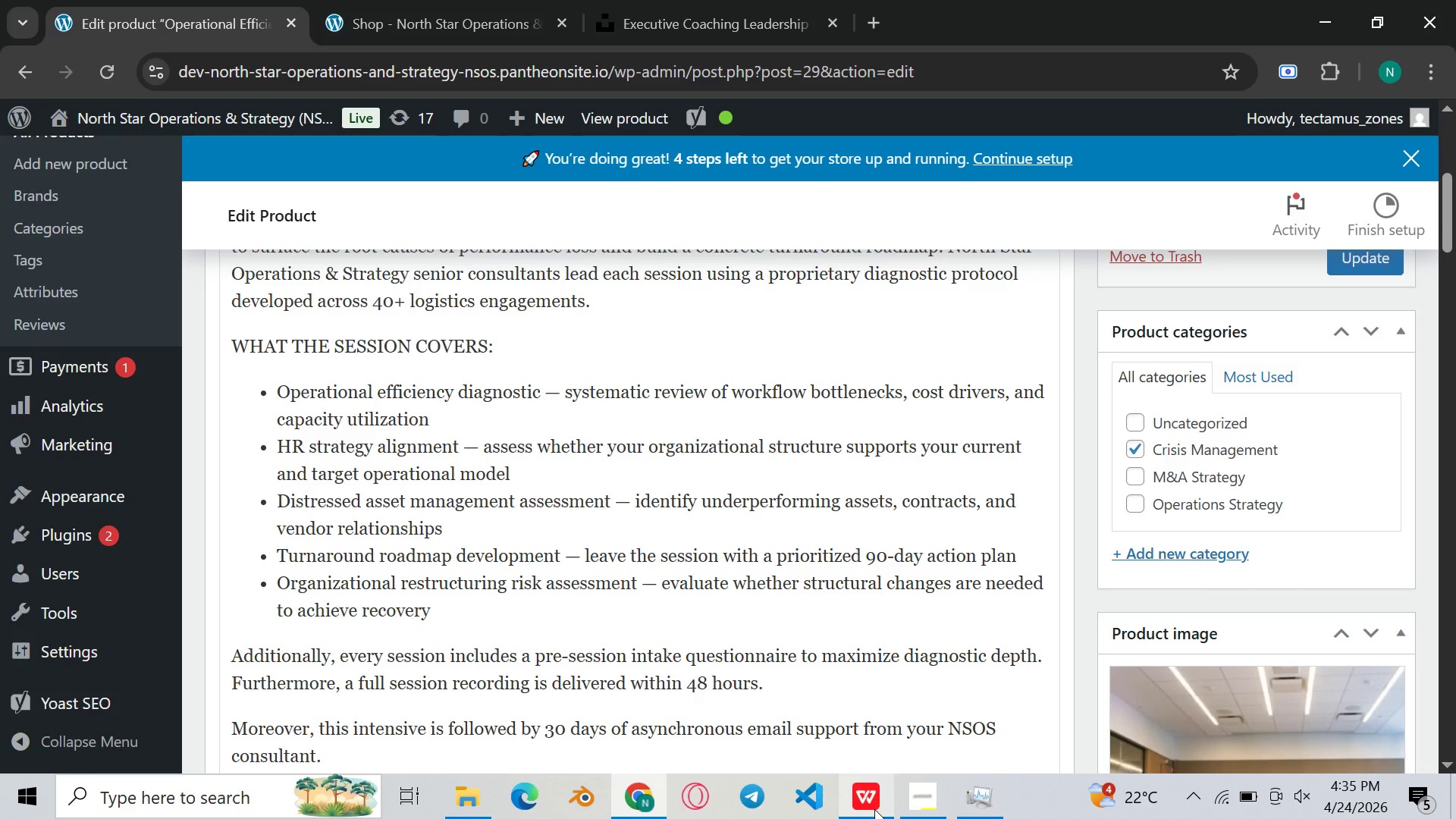 
left_click([874, 809])
 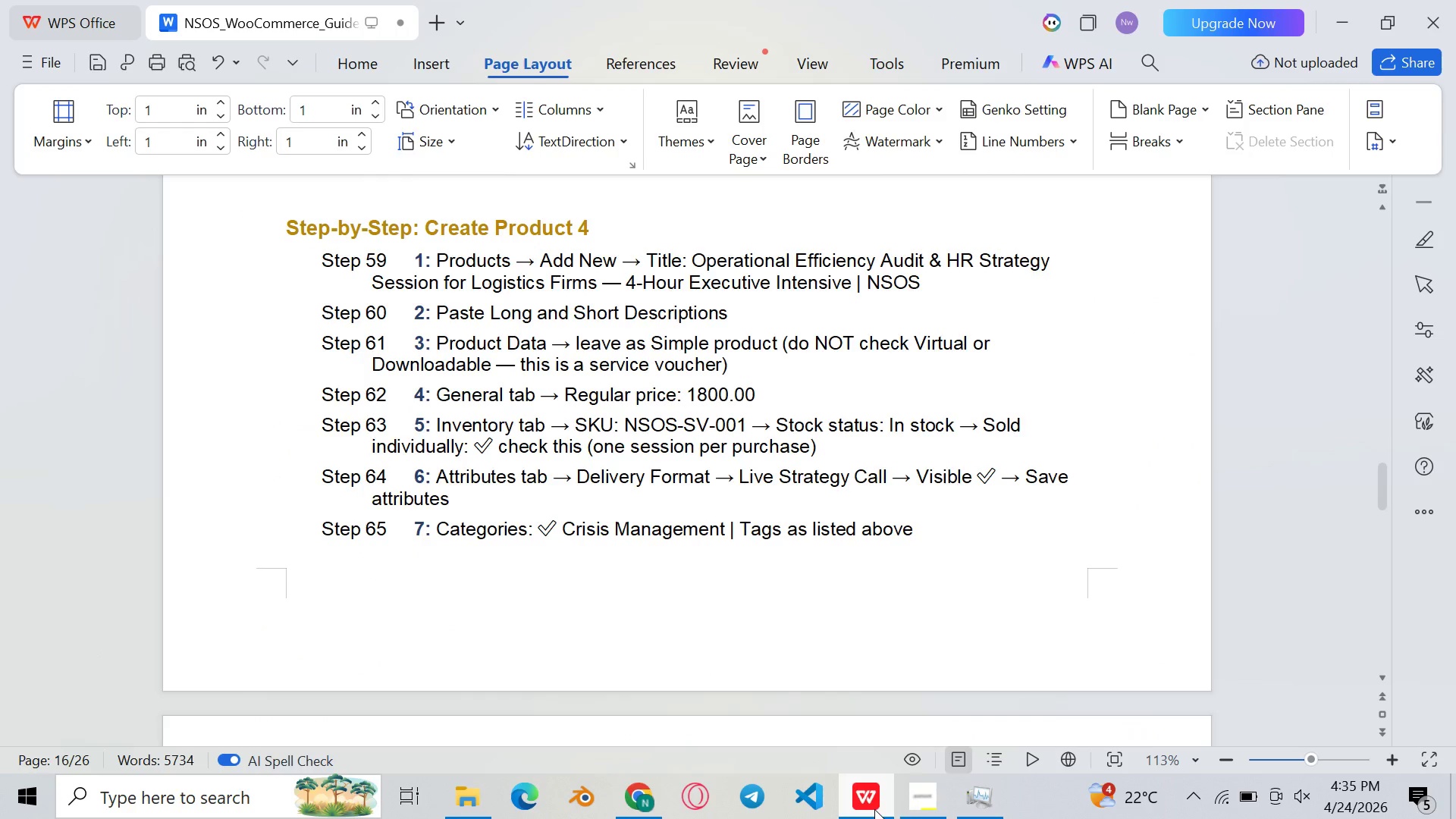 
left_click([874, 809])
 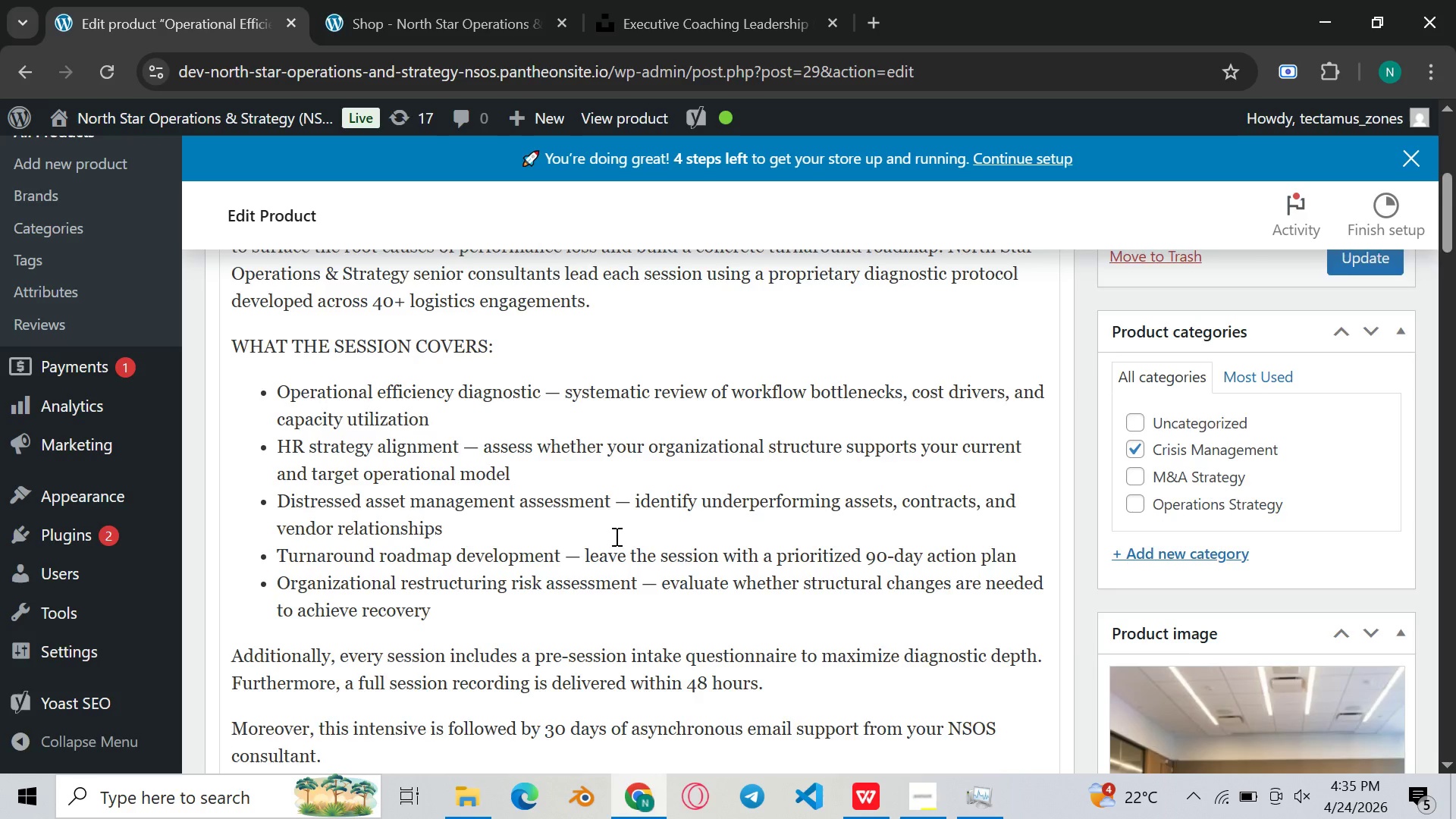 
scroll: coordinate [622, 558], scroll_direction: down, amount: 30.0
 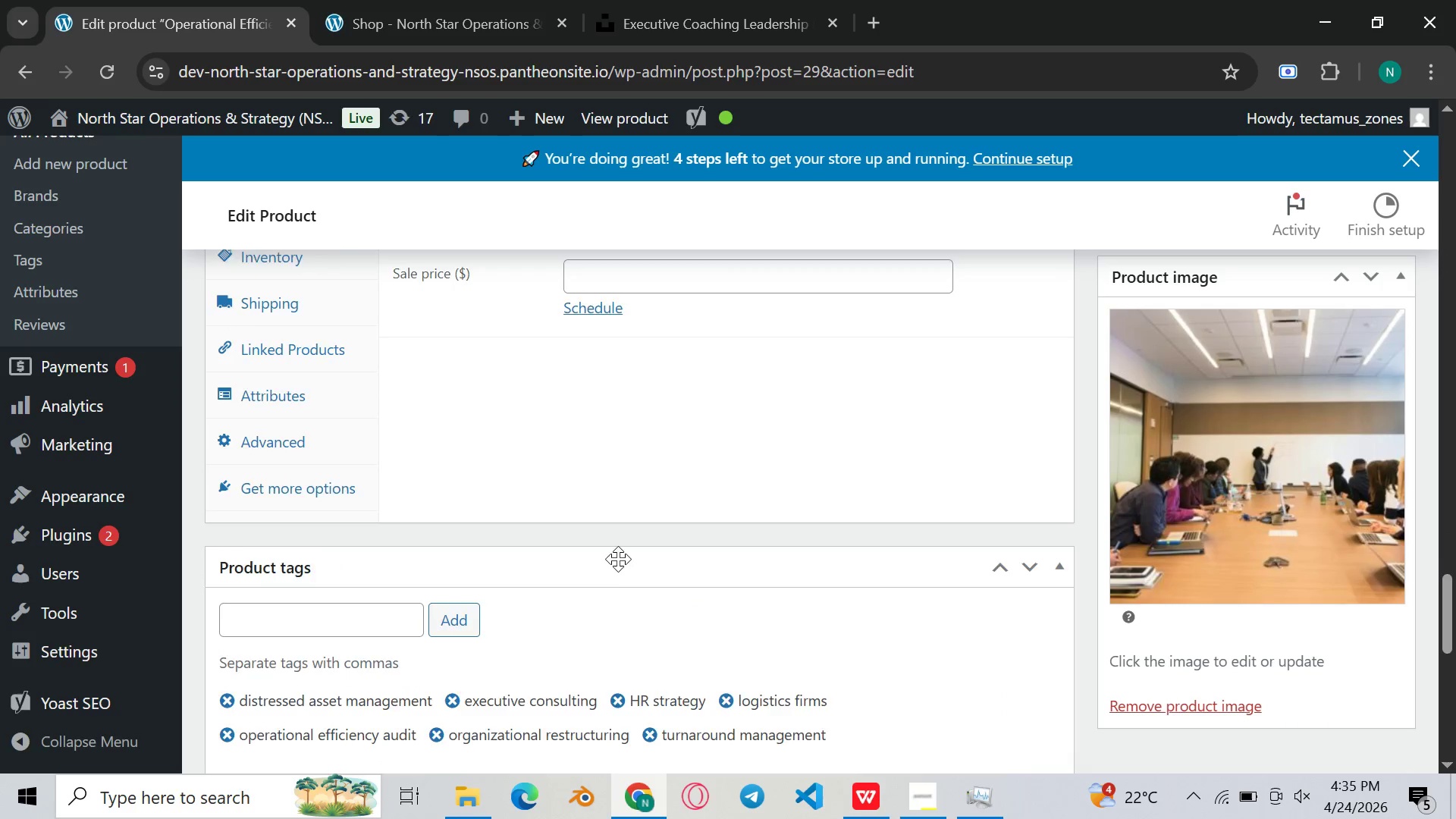 
scroll: coordinate [618, 559], scroll_direction: none, amount: 0.0
 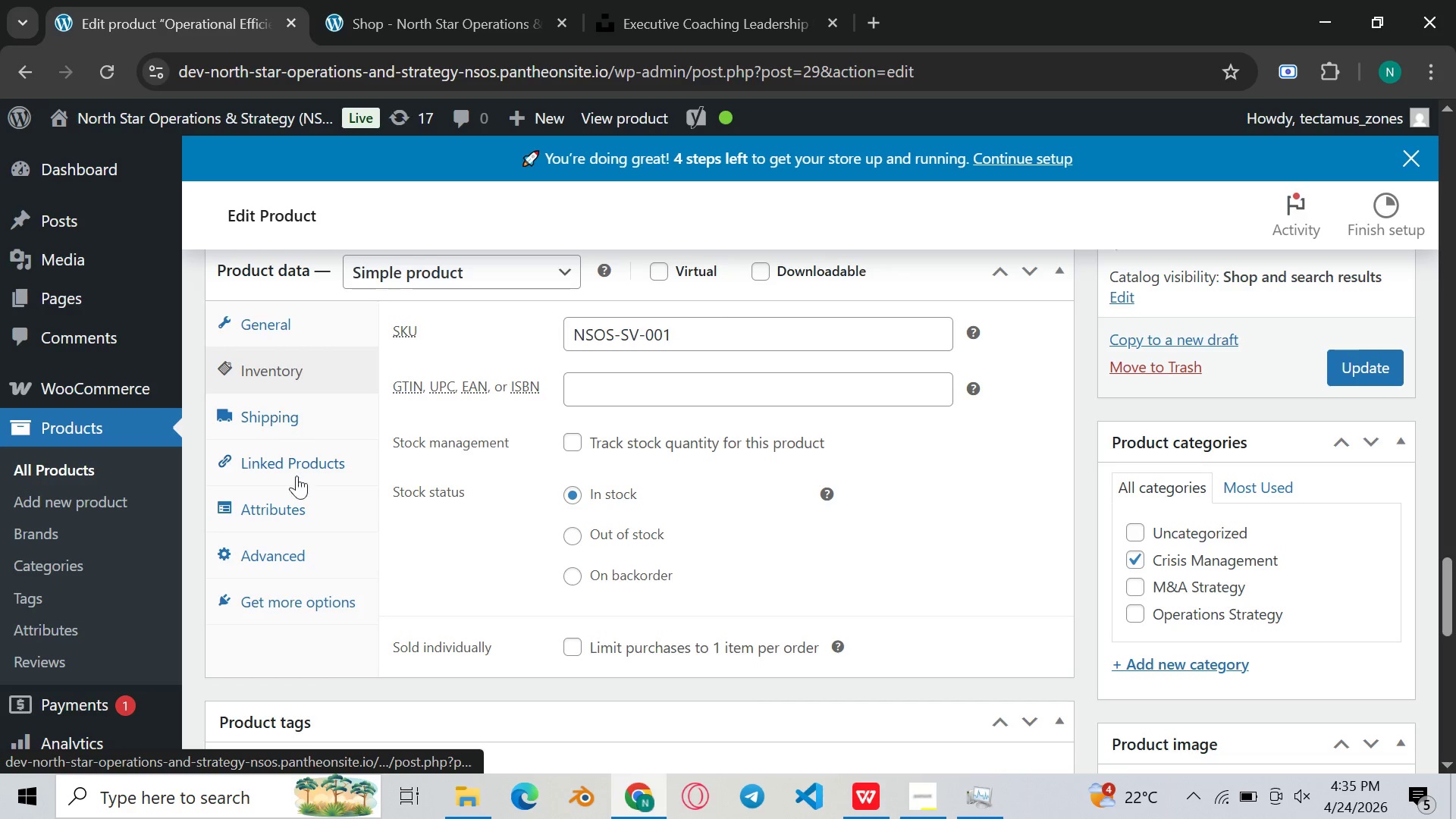 
left_click([288, 496])
 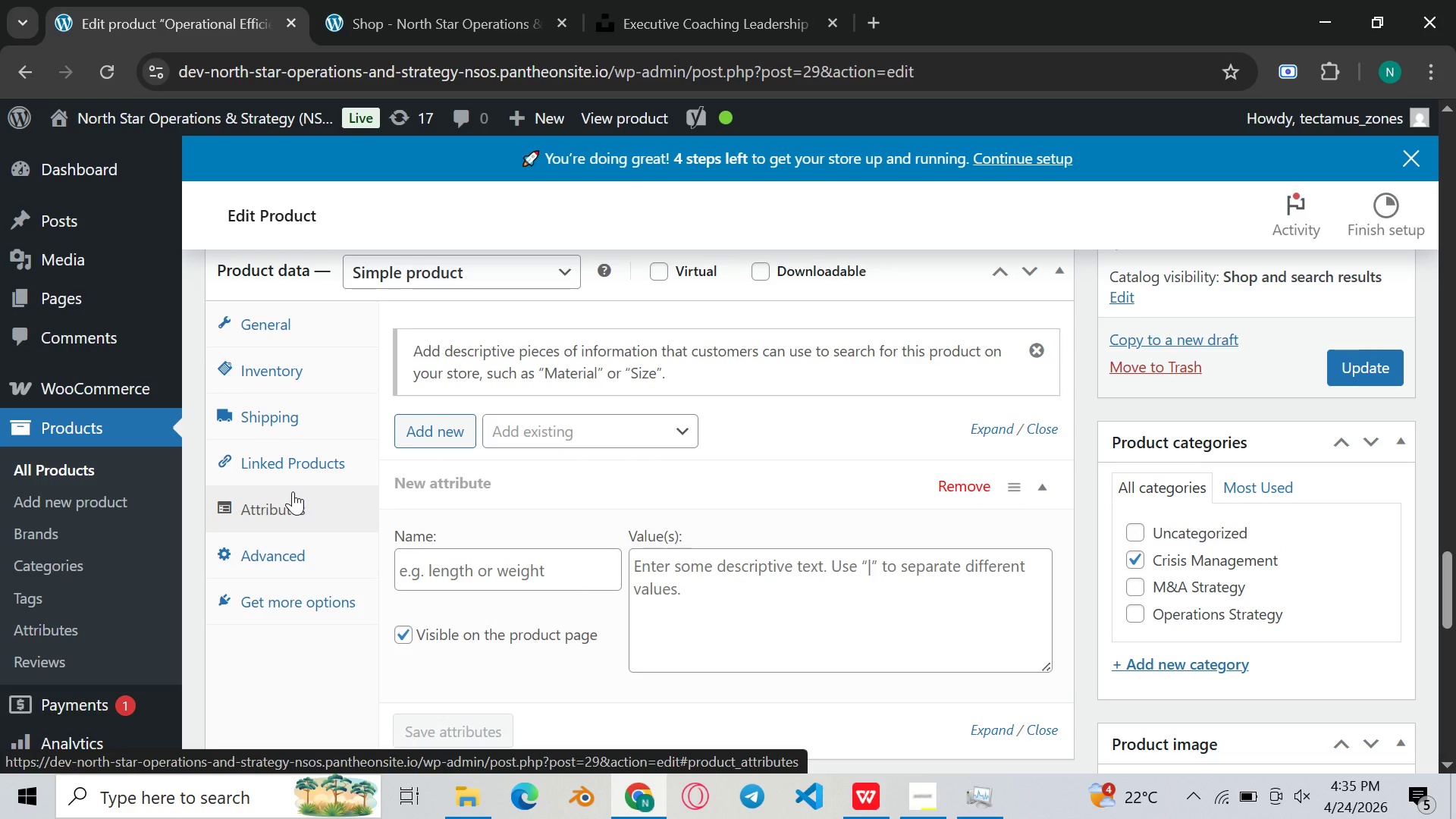 
scroll: coordinate [635, 513], scroll_direction: up, amount: 1.0
 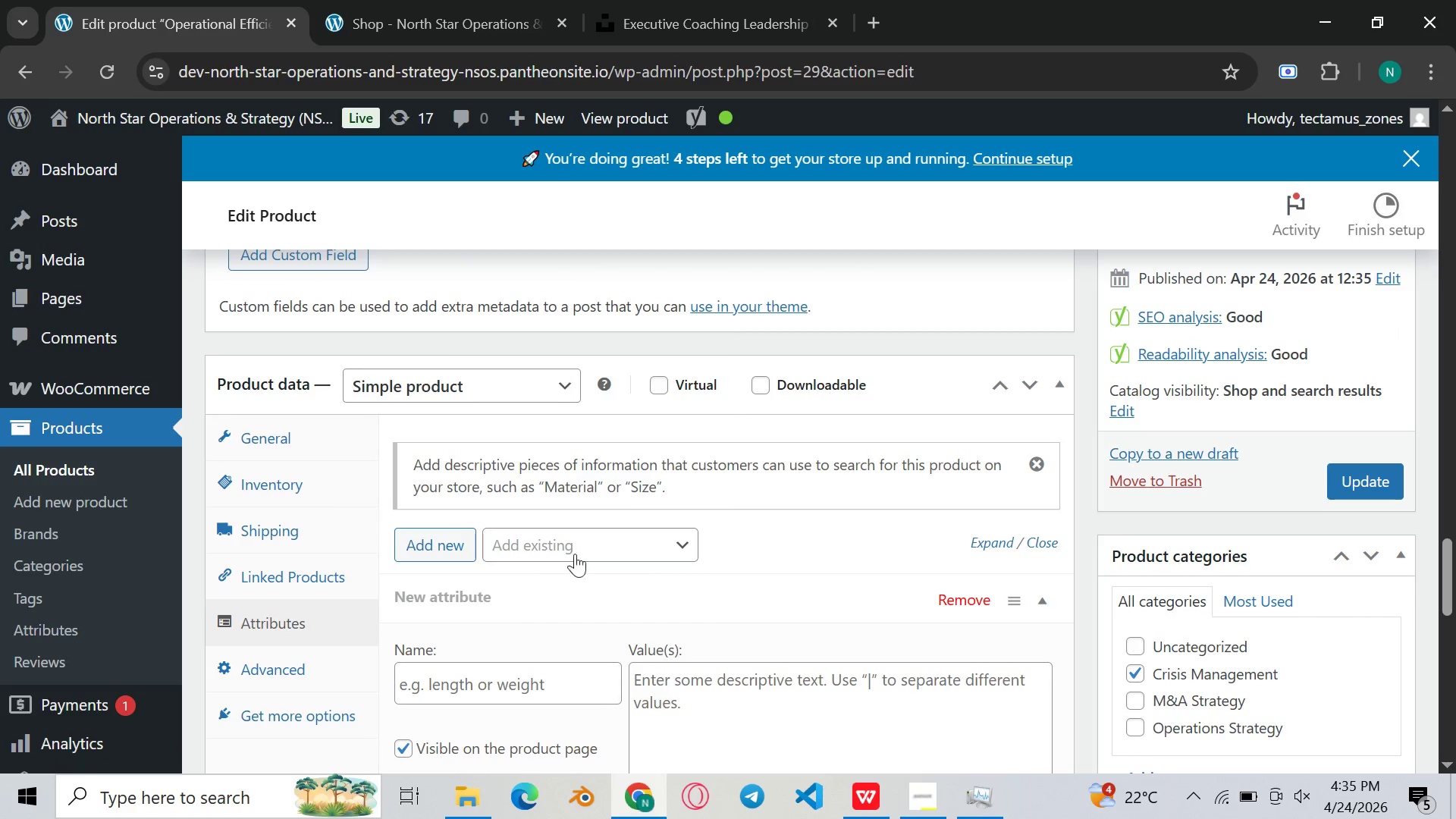 
left_click([604, 540])
 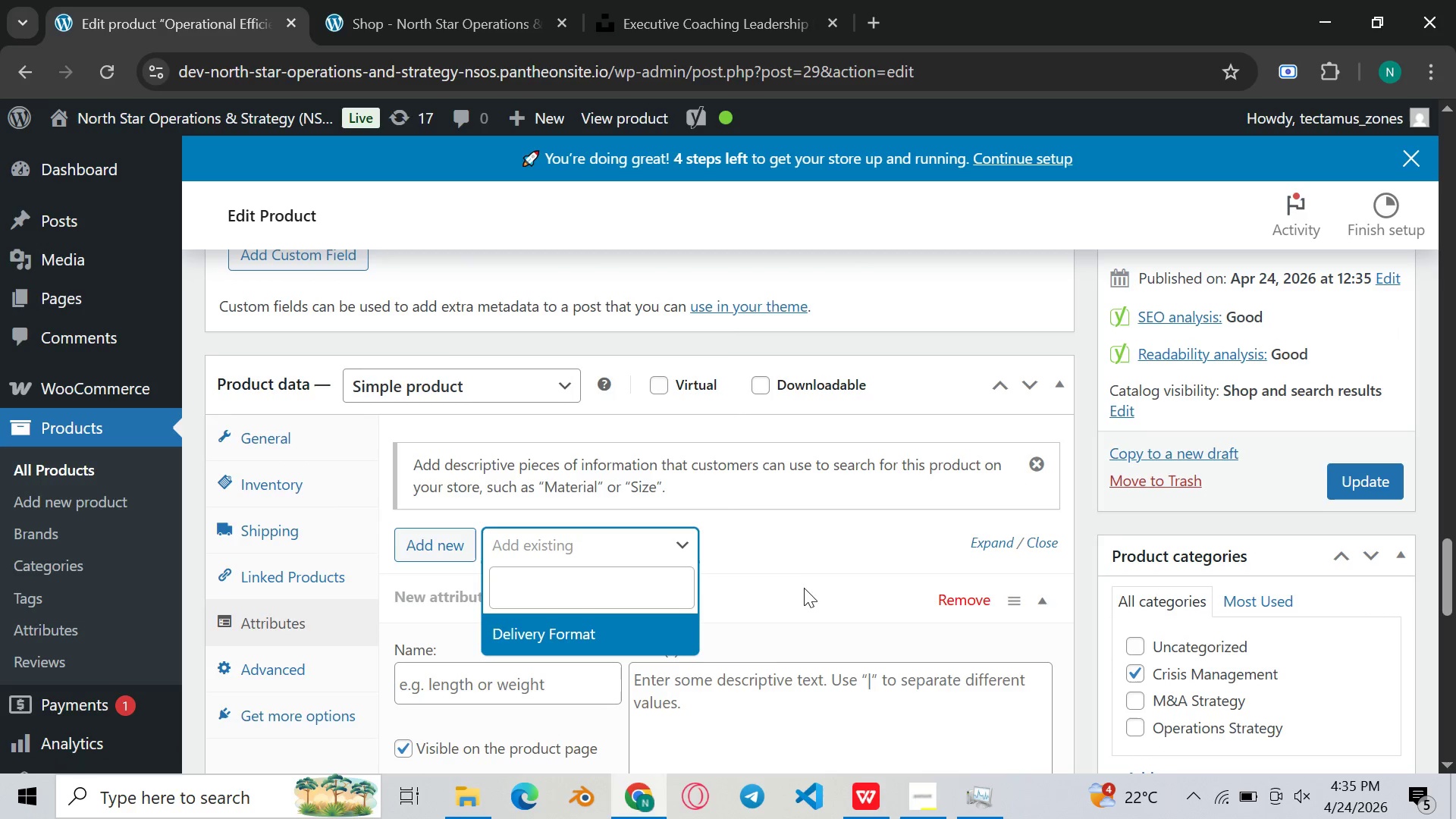 
scroll: coordinate [804, 589], scroll_direction: none, amount: 0.0
 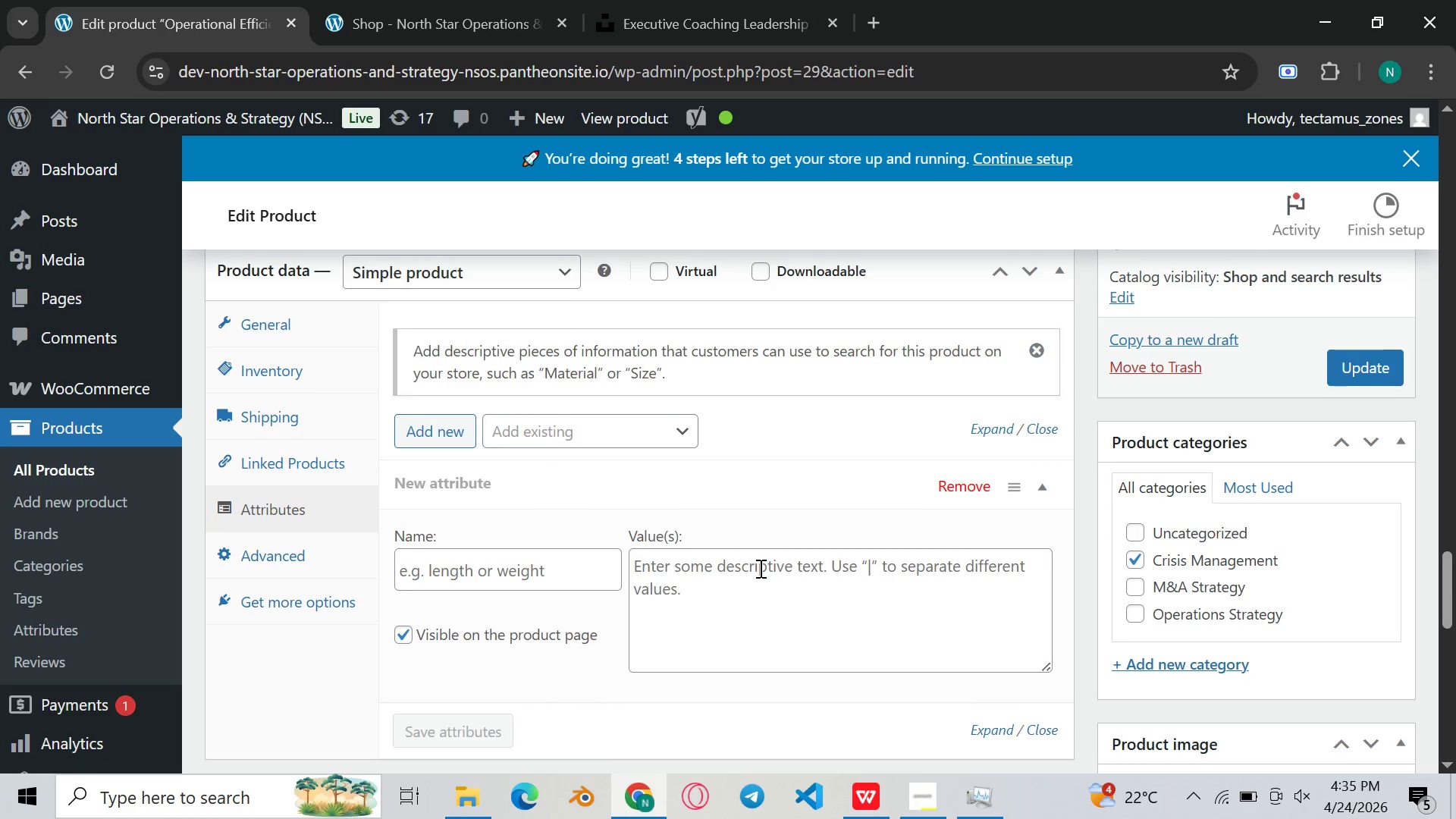 
scroll: coordinate [759, 568], scroll_direction: down, amount: 1.0
 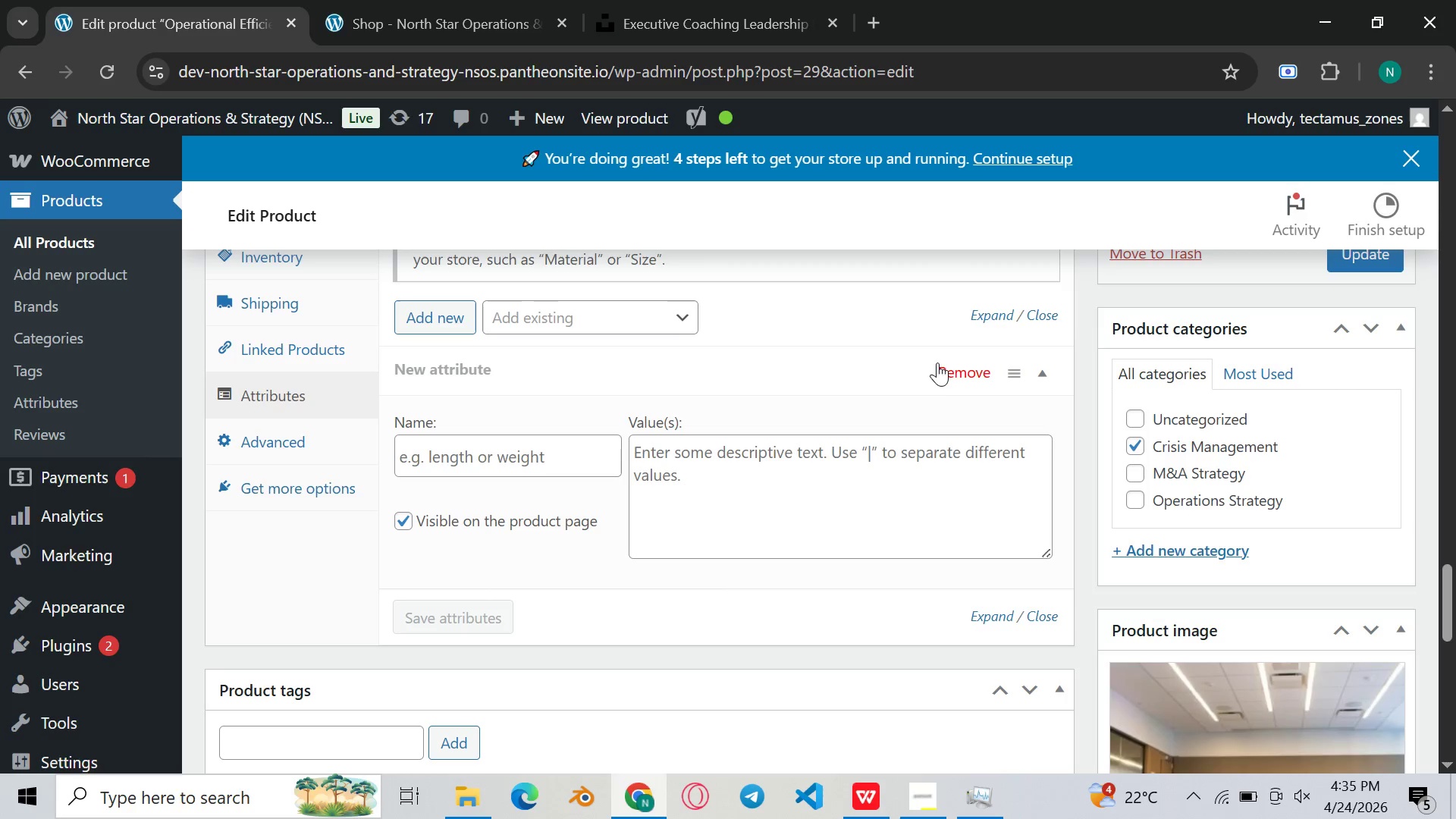 
left_click([966, 367])
 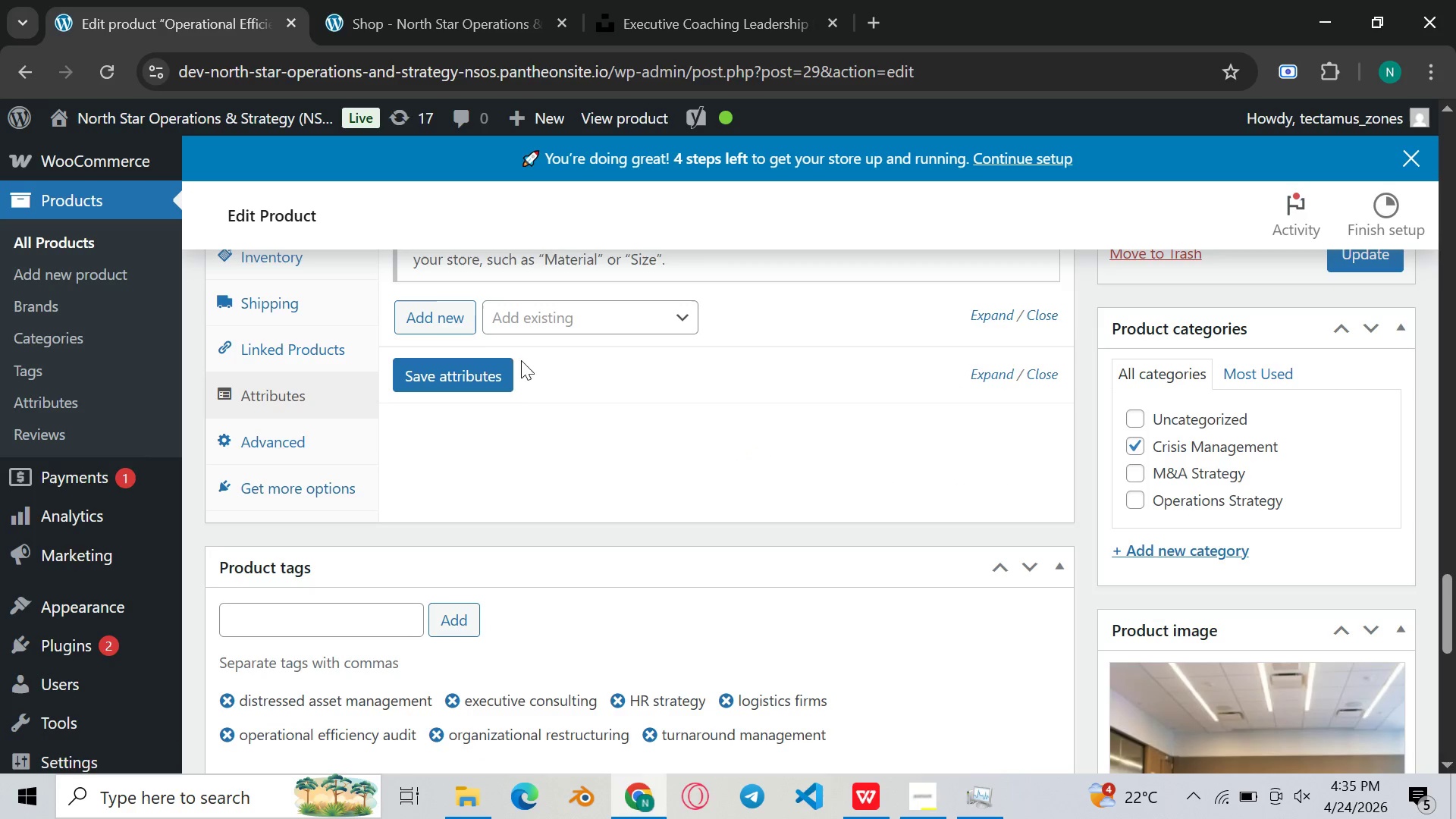 
mouse_move([485, 339])
 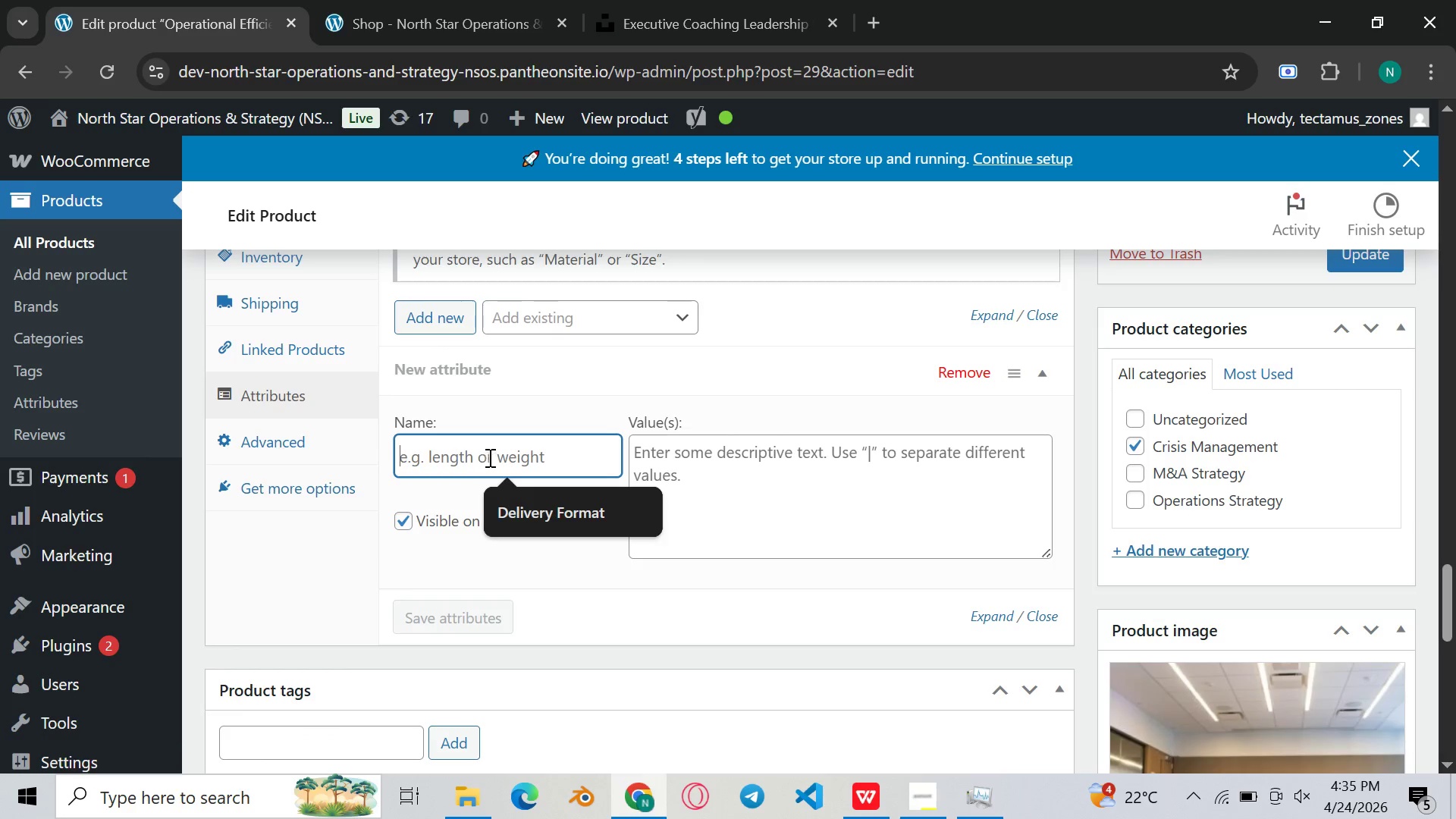 
double_click([490, 457])
 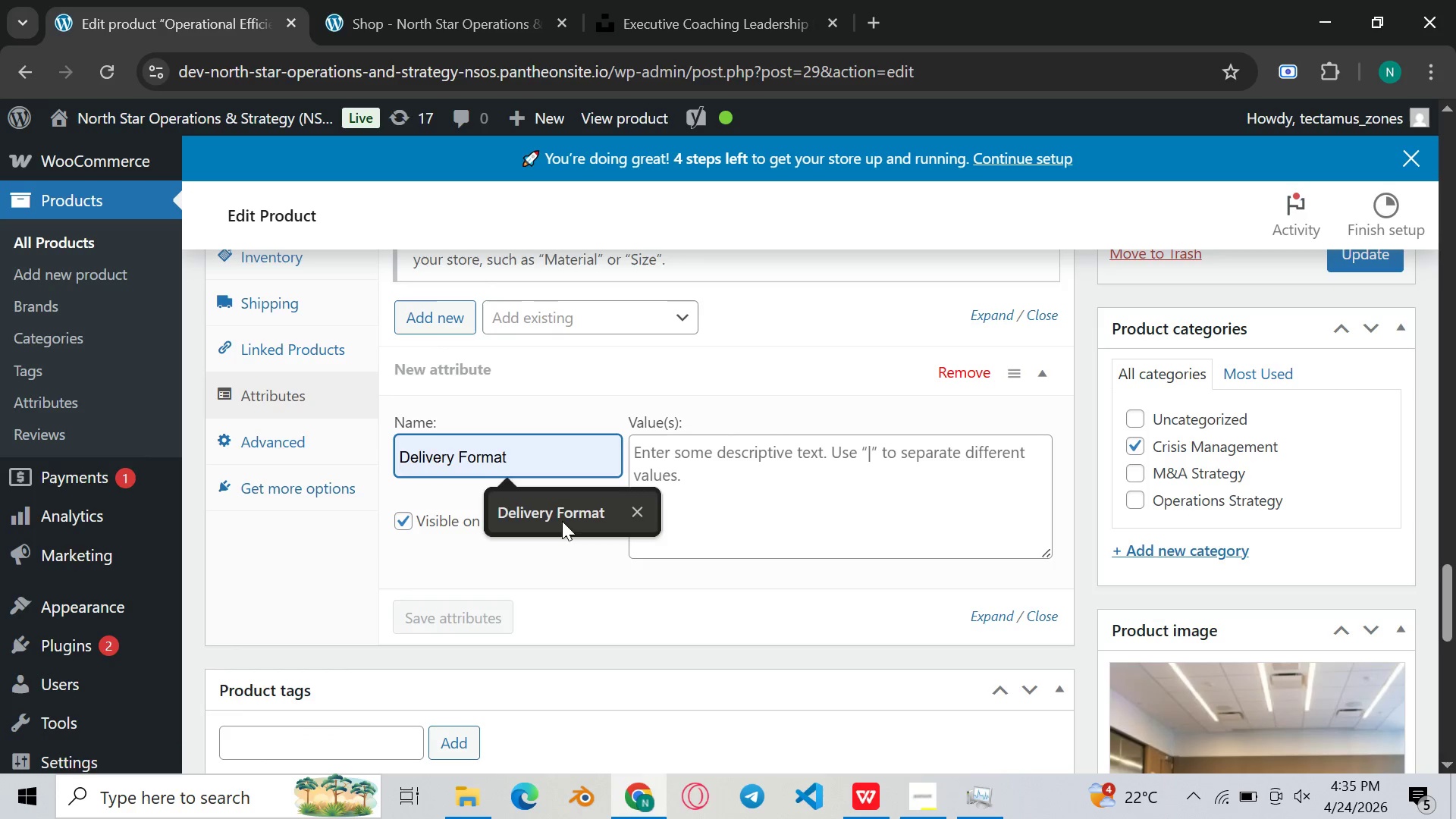 
left_click([562, 521])
 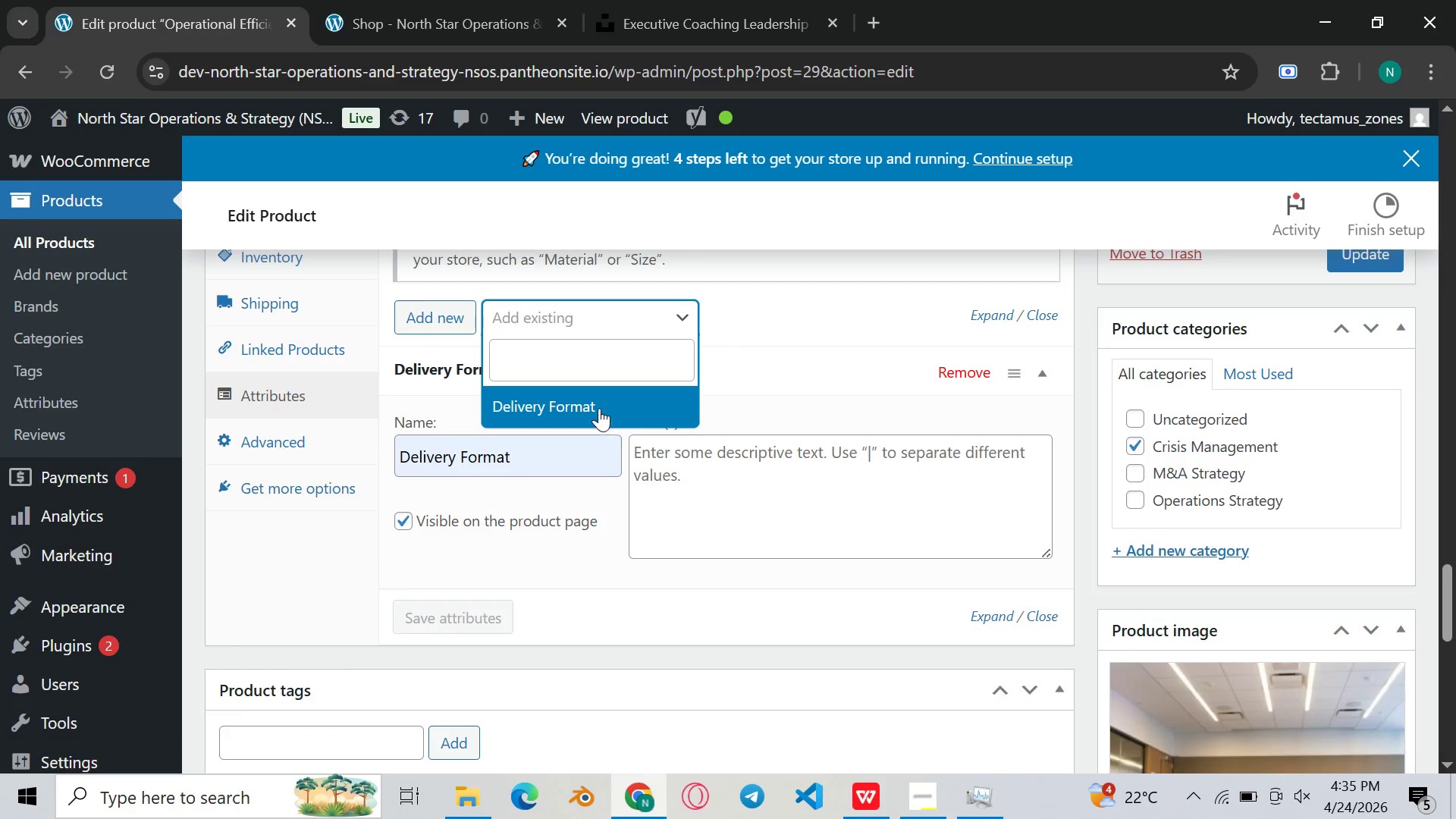 
left_click([601, 406])
 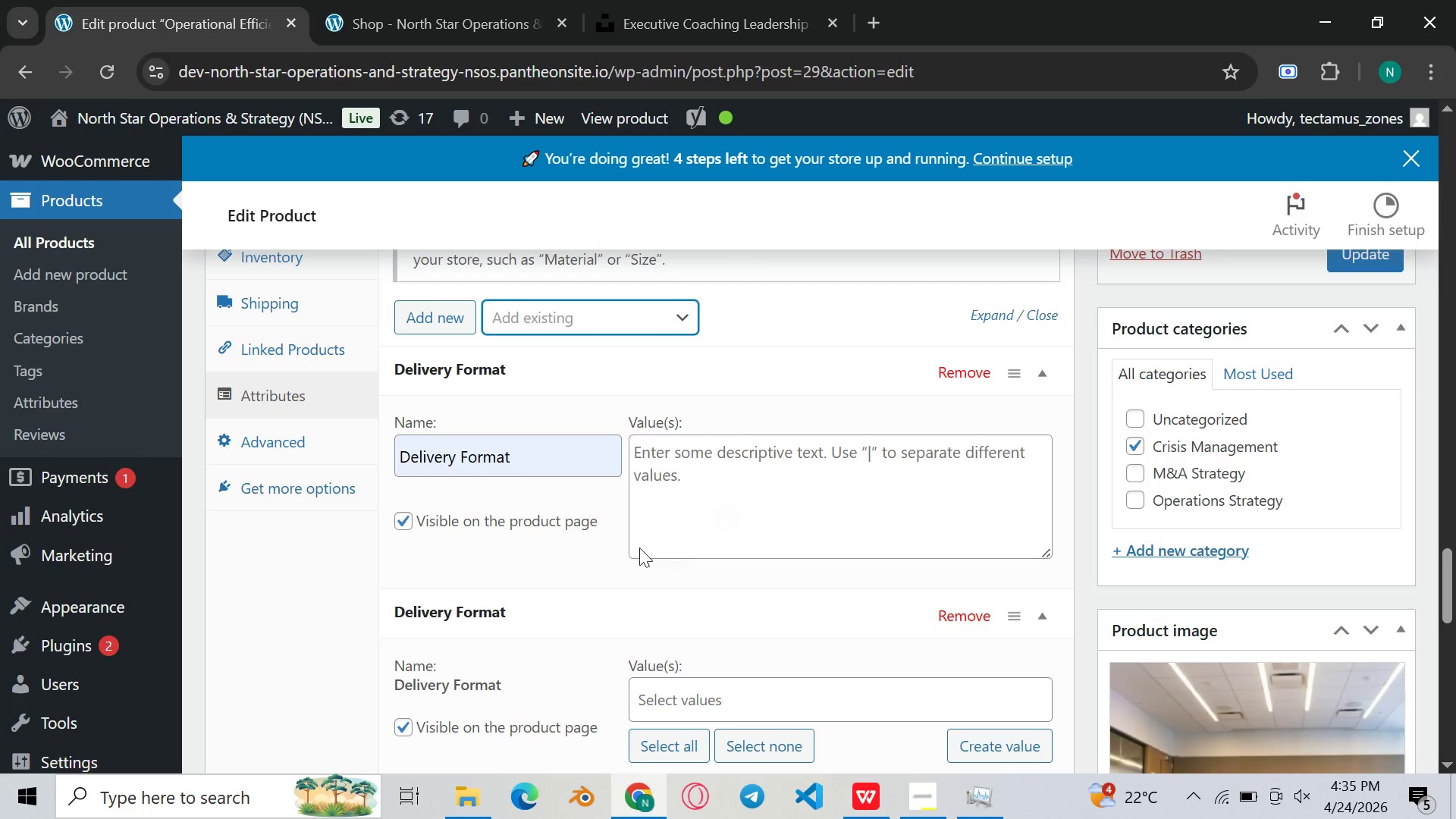 
scroll: coordinate [637, 547], scroll_direction: down, amount: 2.0
 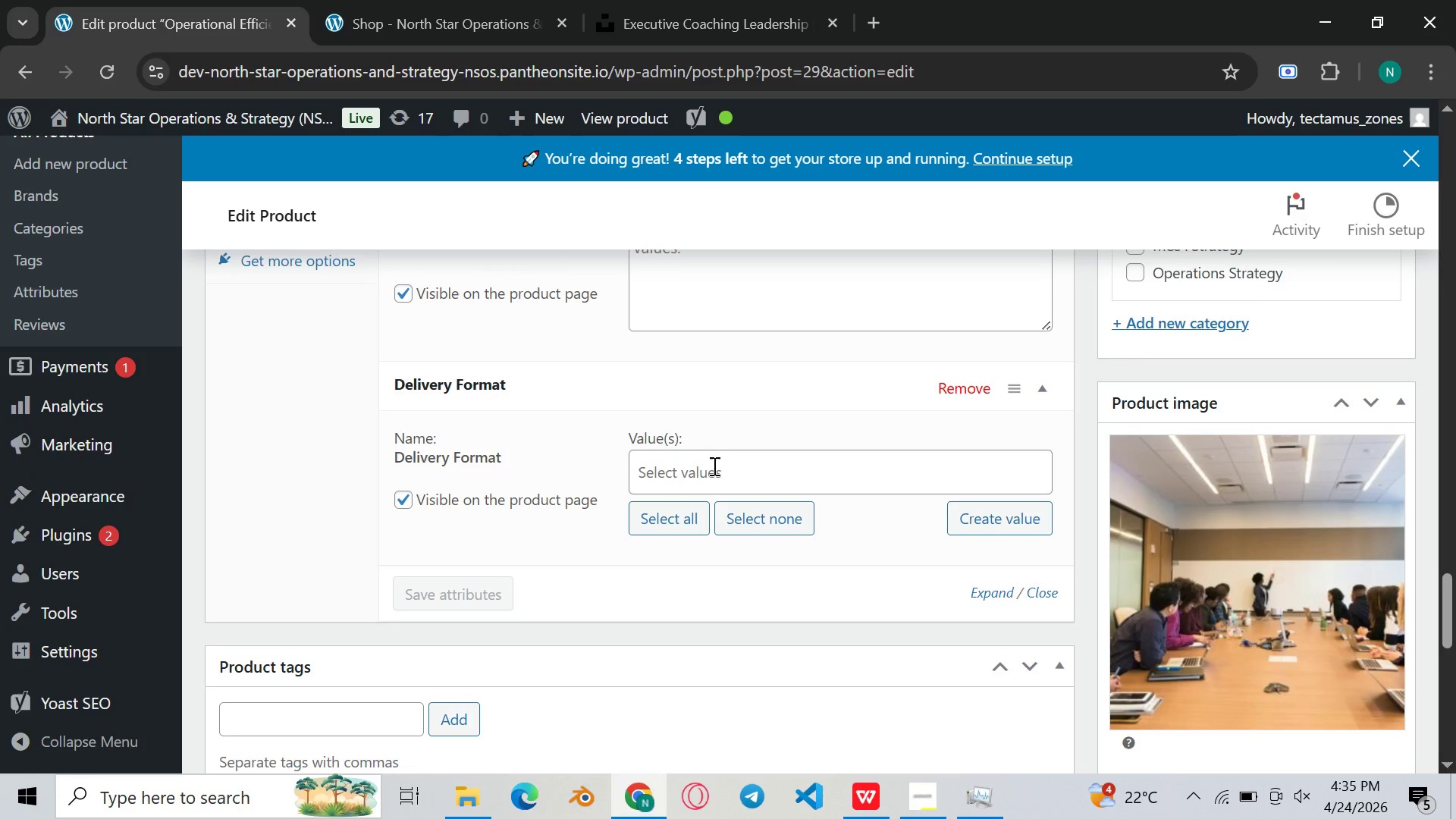 
left_click([712, 469])
 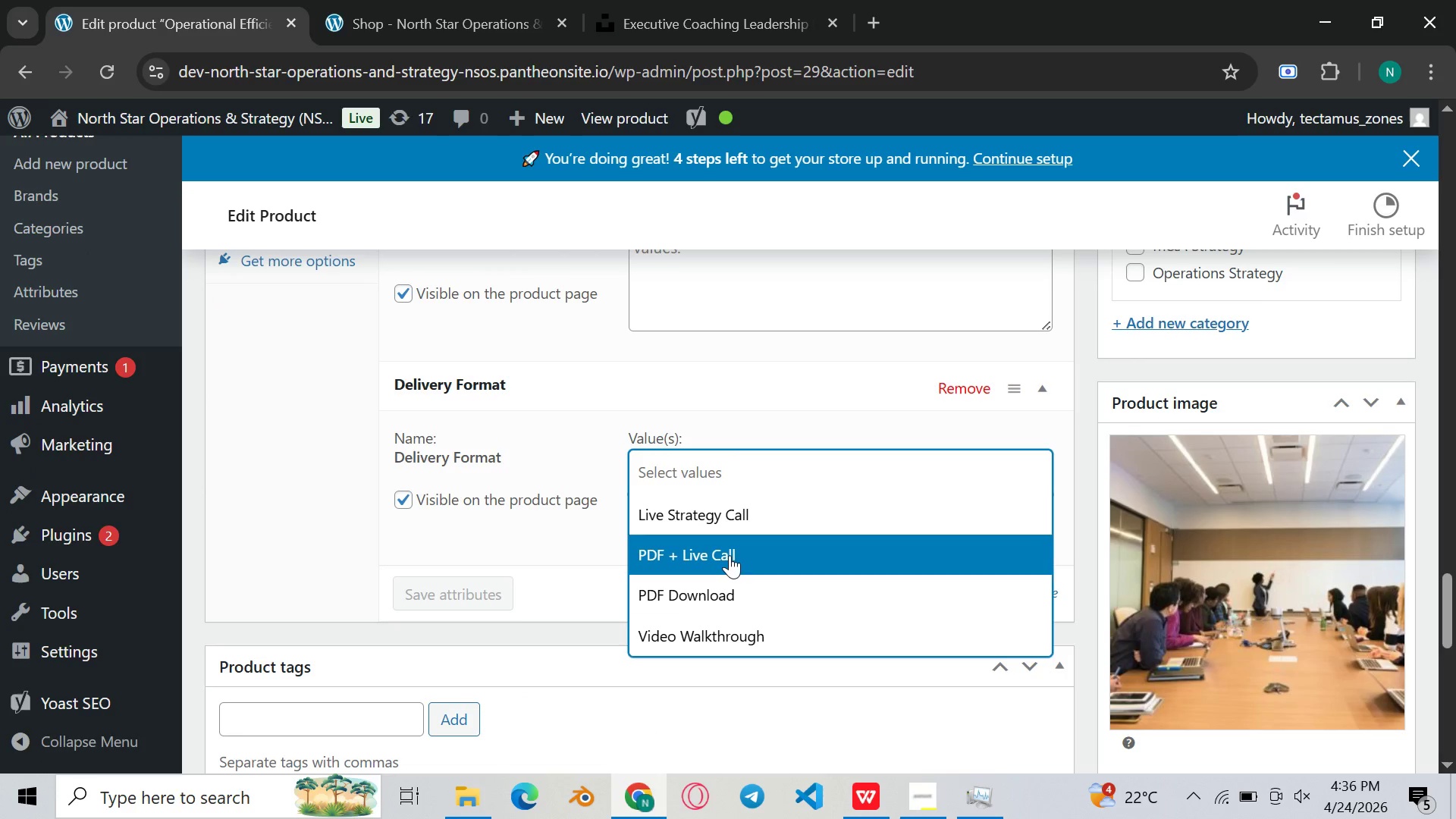 
left_click([867, 803])
 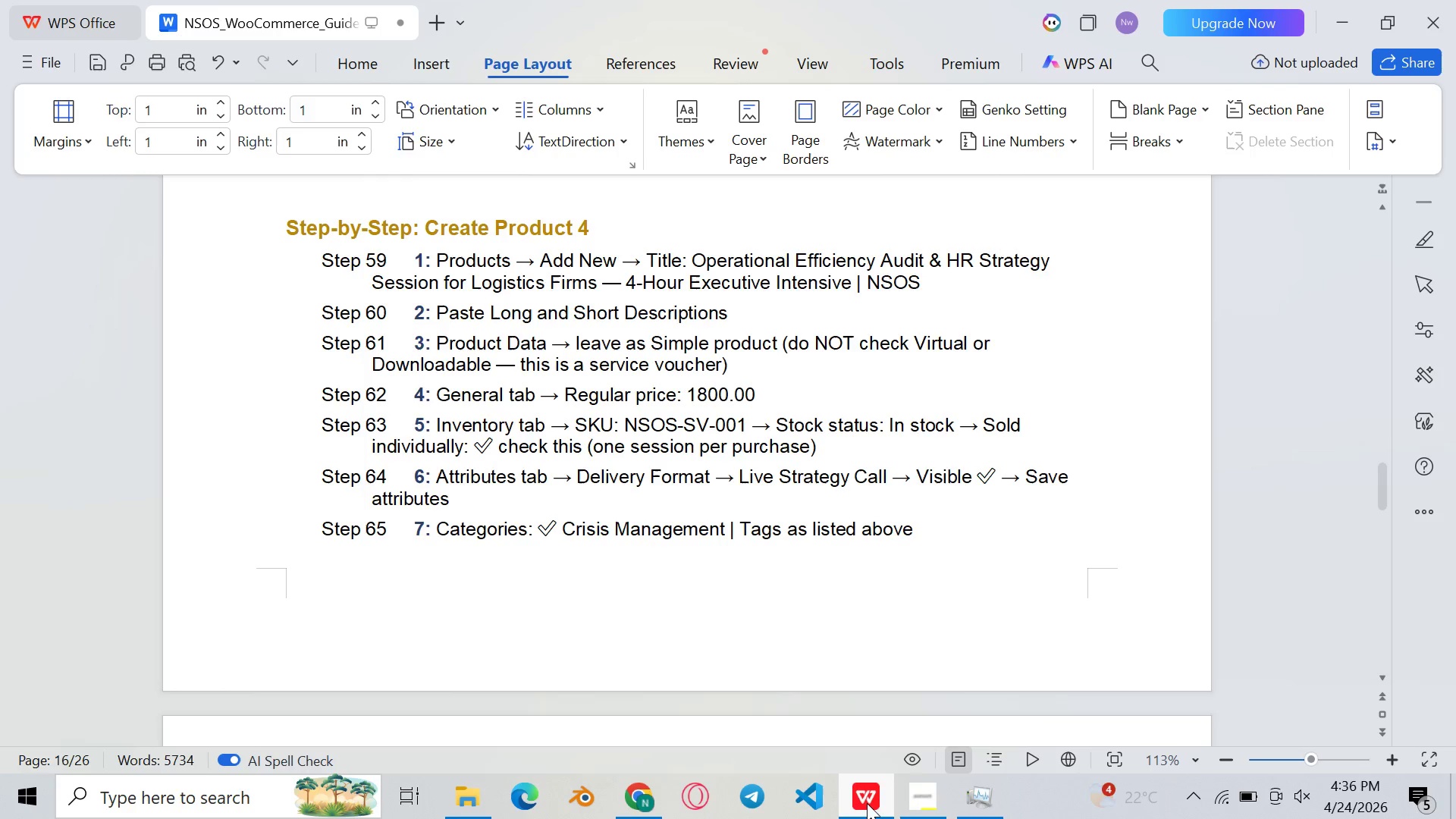 
left_click([867, 803])
 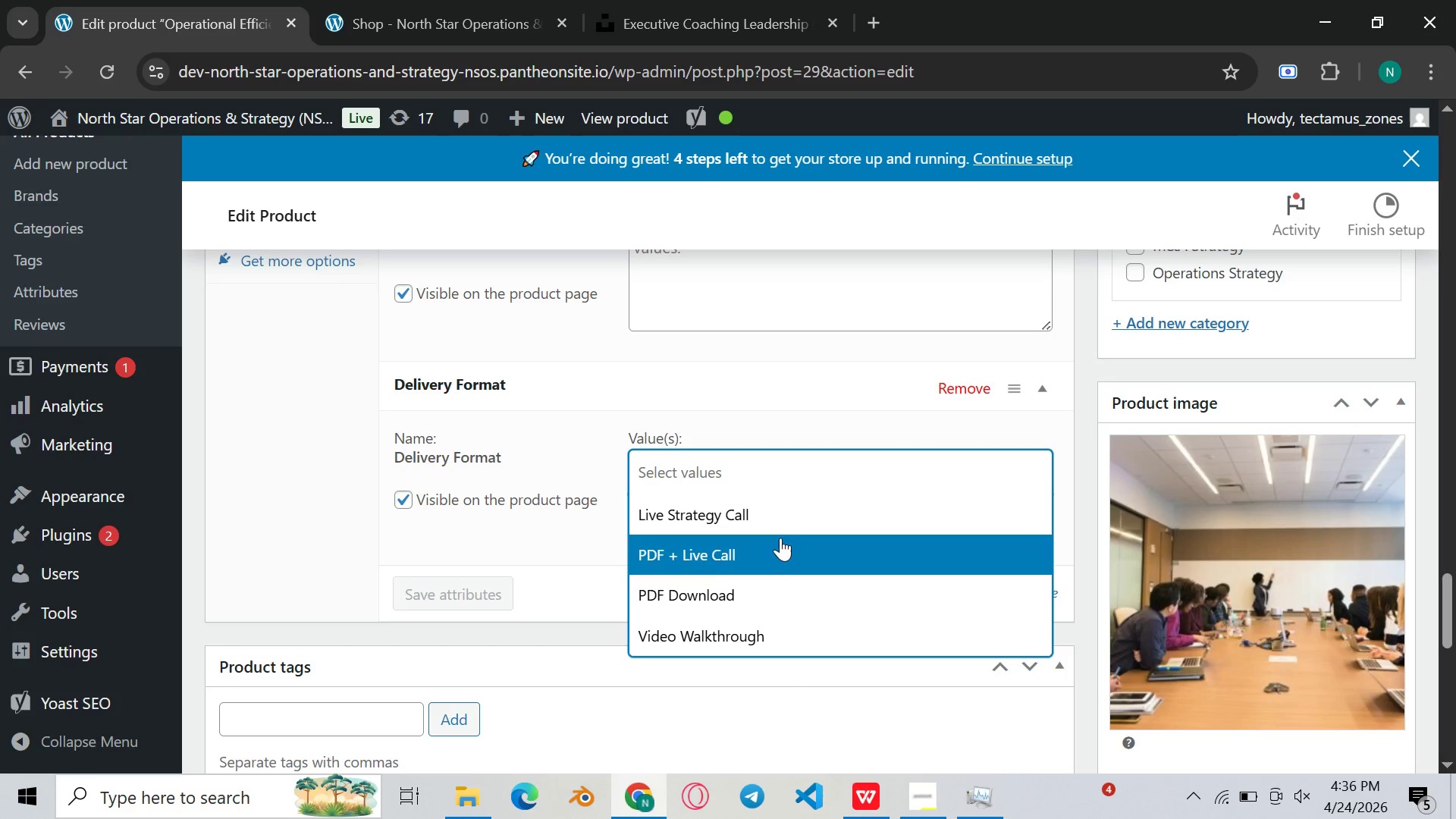 
left_click([773, 508])
 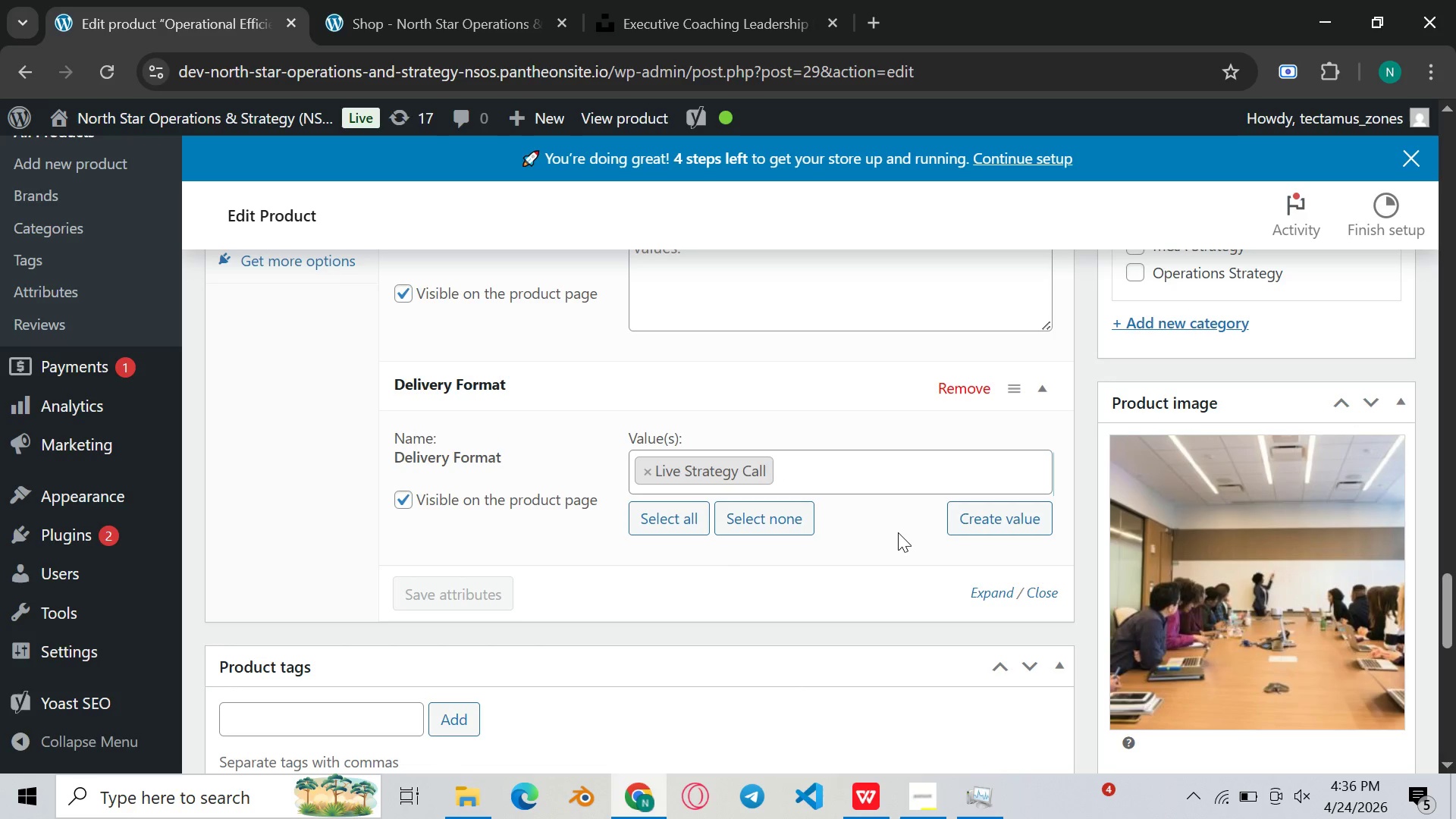 
scroll: coordinate [898, 532], scroll_direction: none, amount: 0.0
 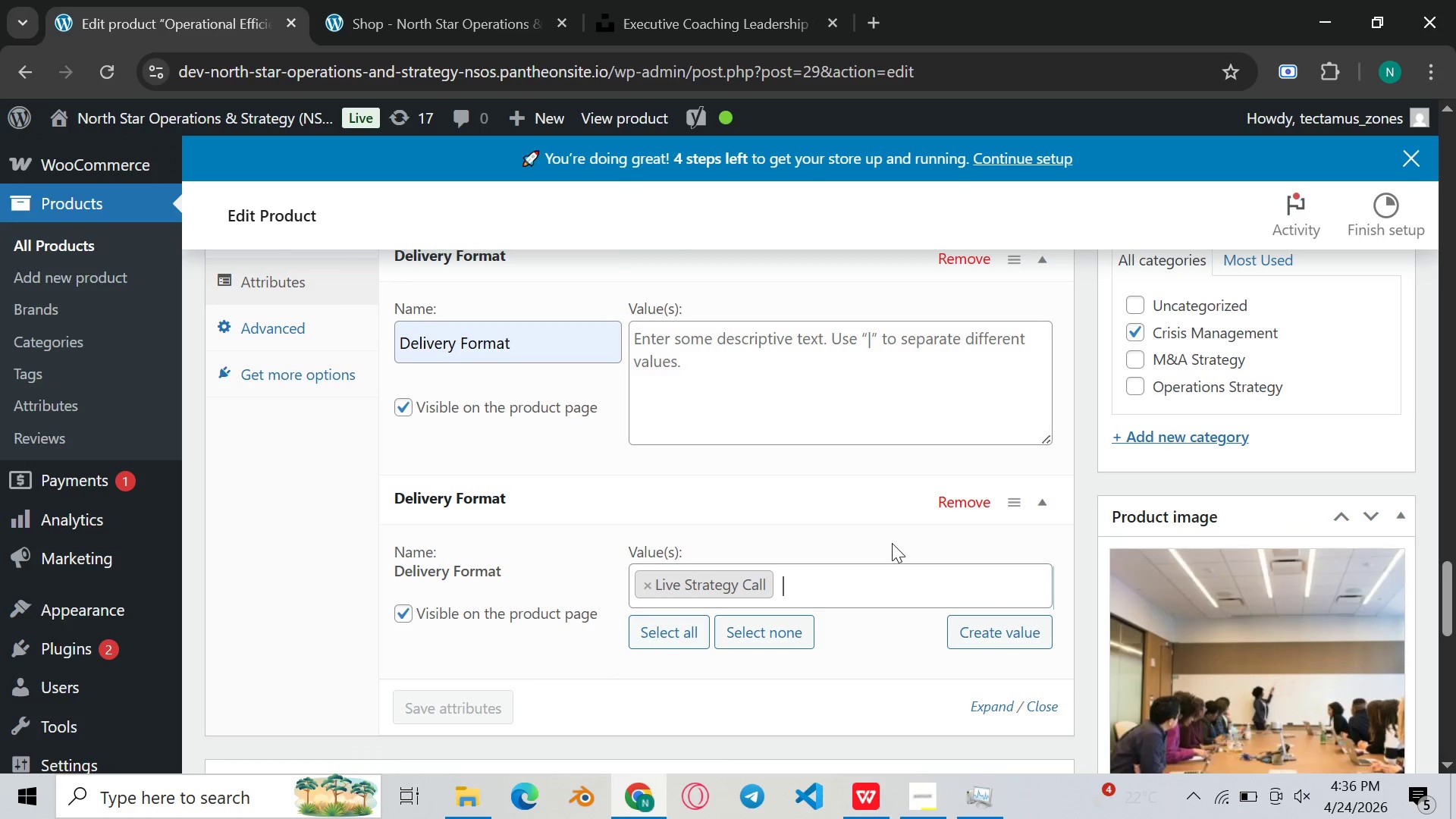 
scroll: coordinate [892, 543], scroll_direction: up, amount: 1.0
 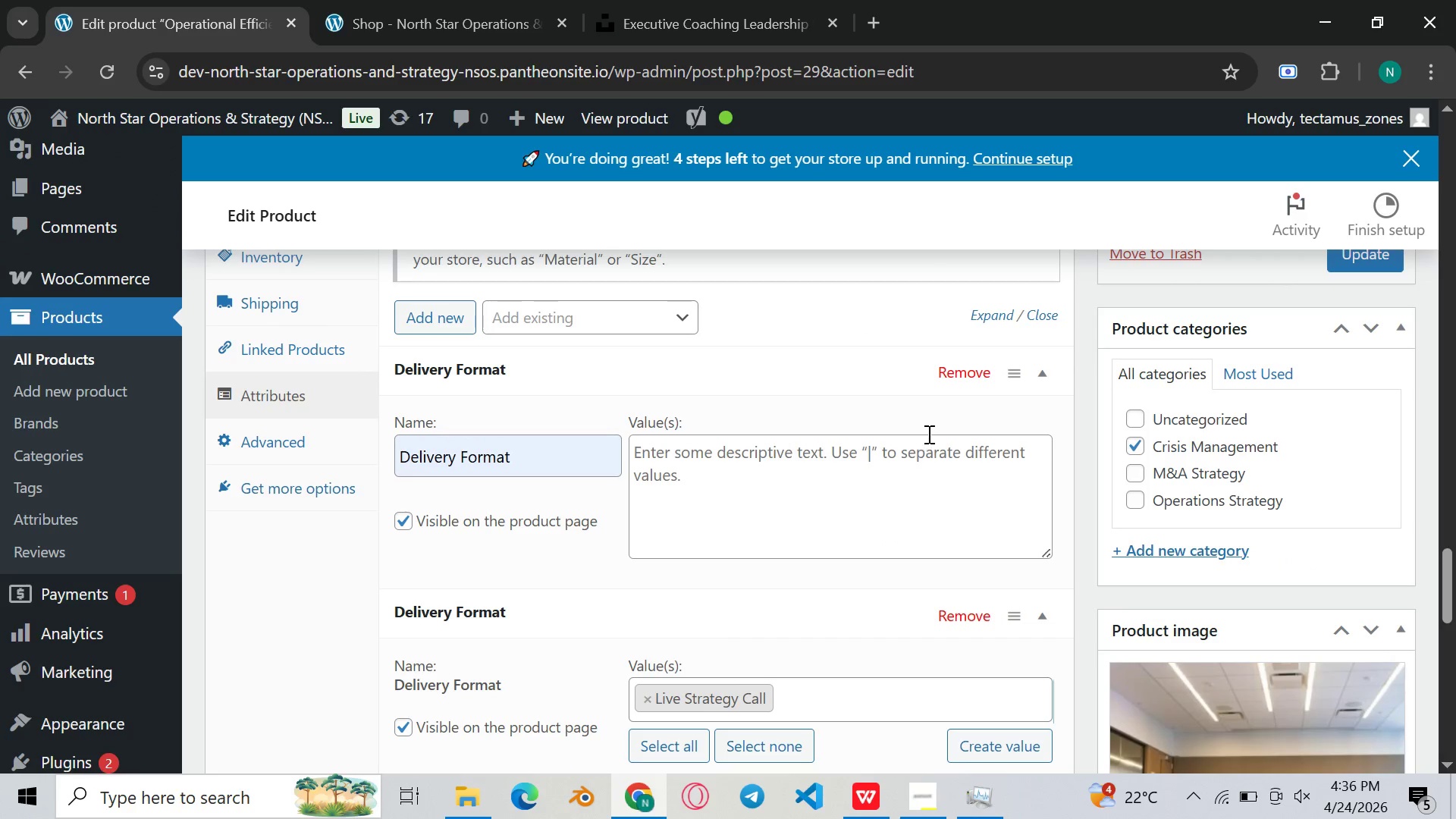 
left_click([952, 359])
 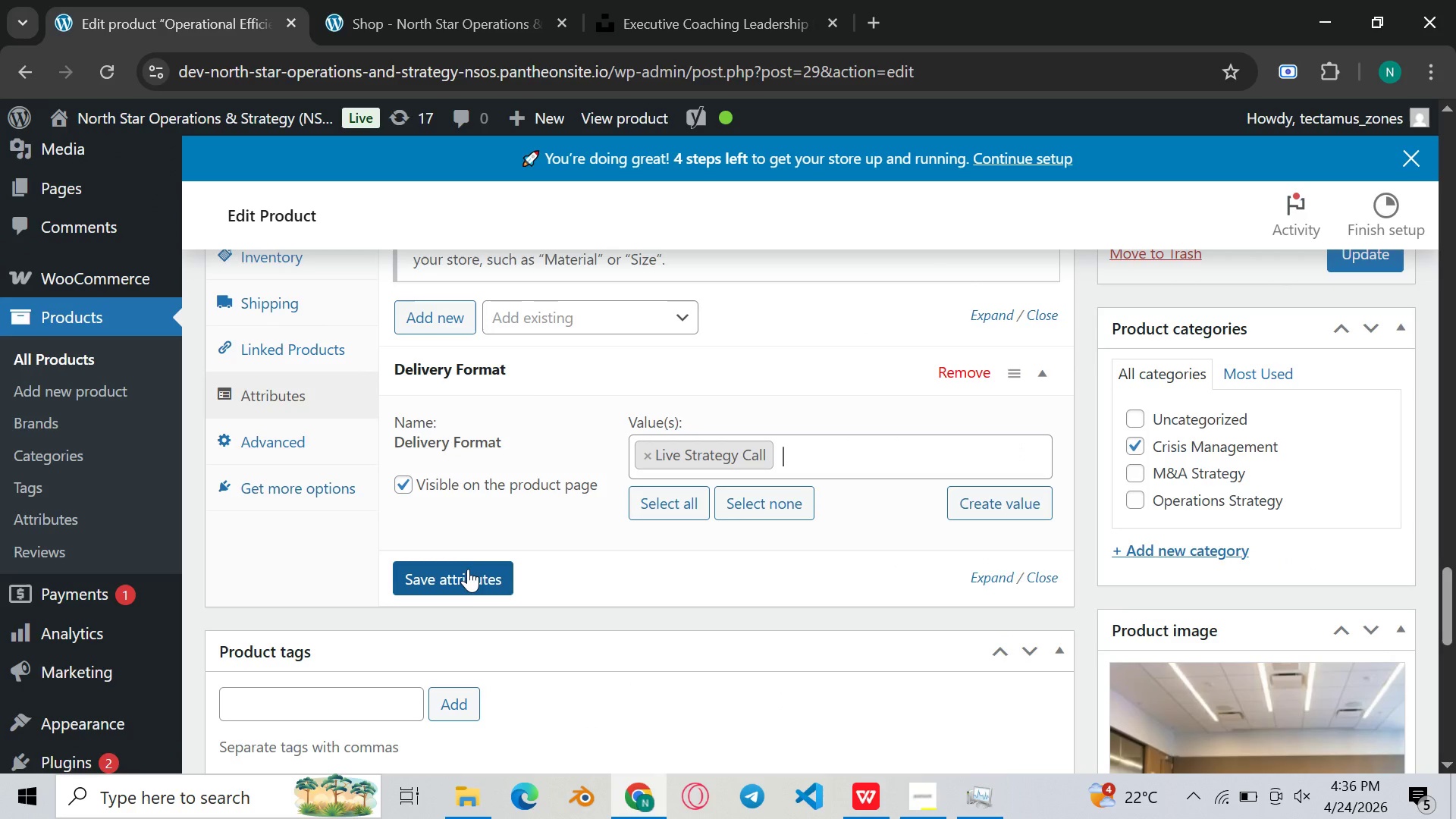 
left_click([478, 589])
 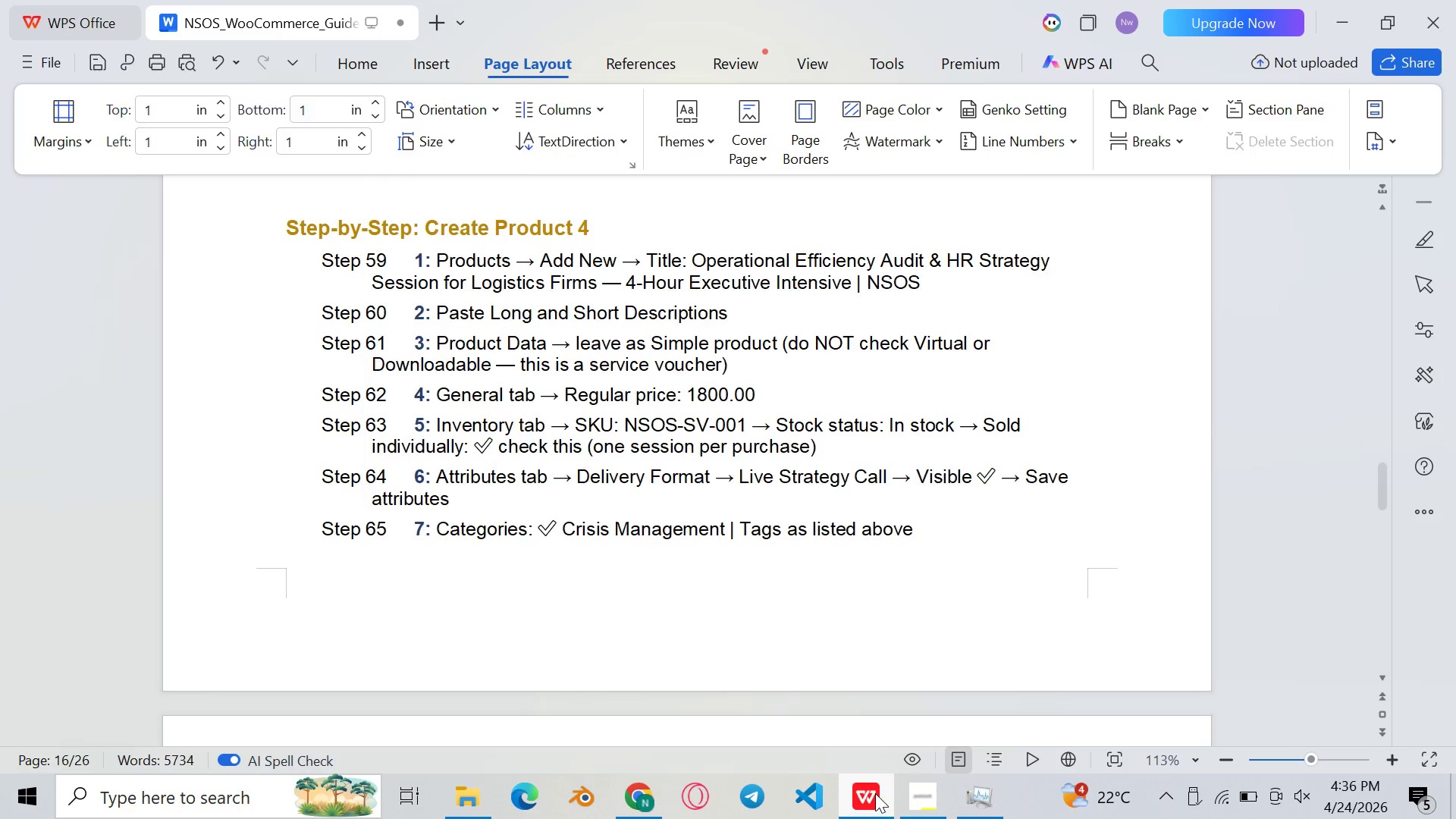 
wait(5.75)
 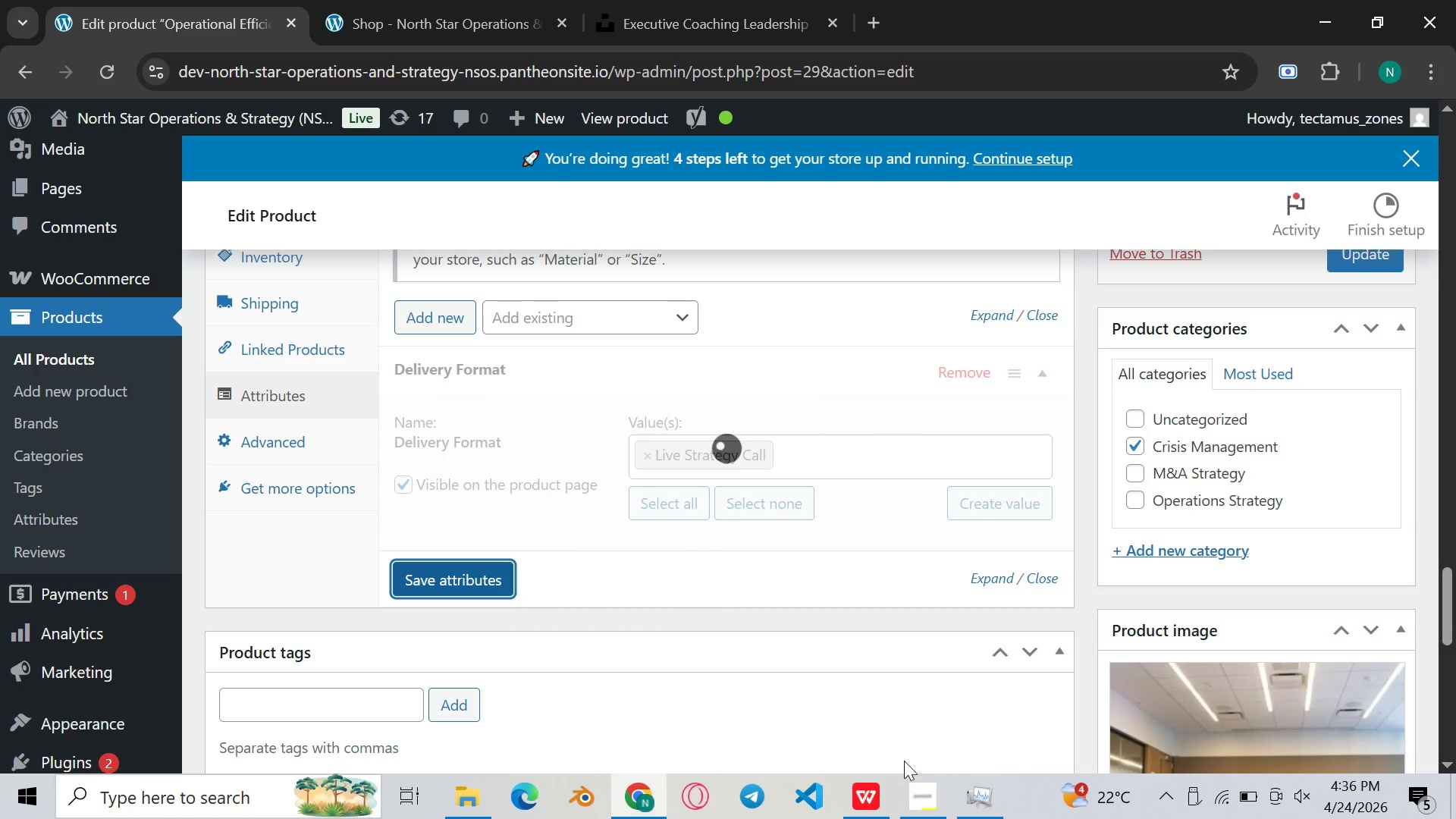 
scroll: coordinate [800, 558], scroll_direction: down, amount: 6.0
 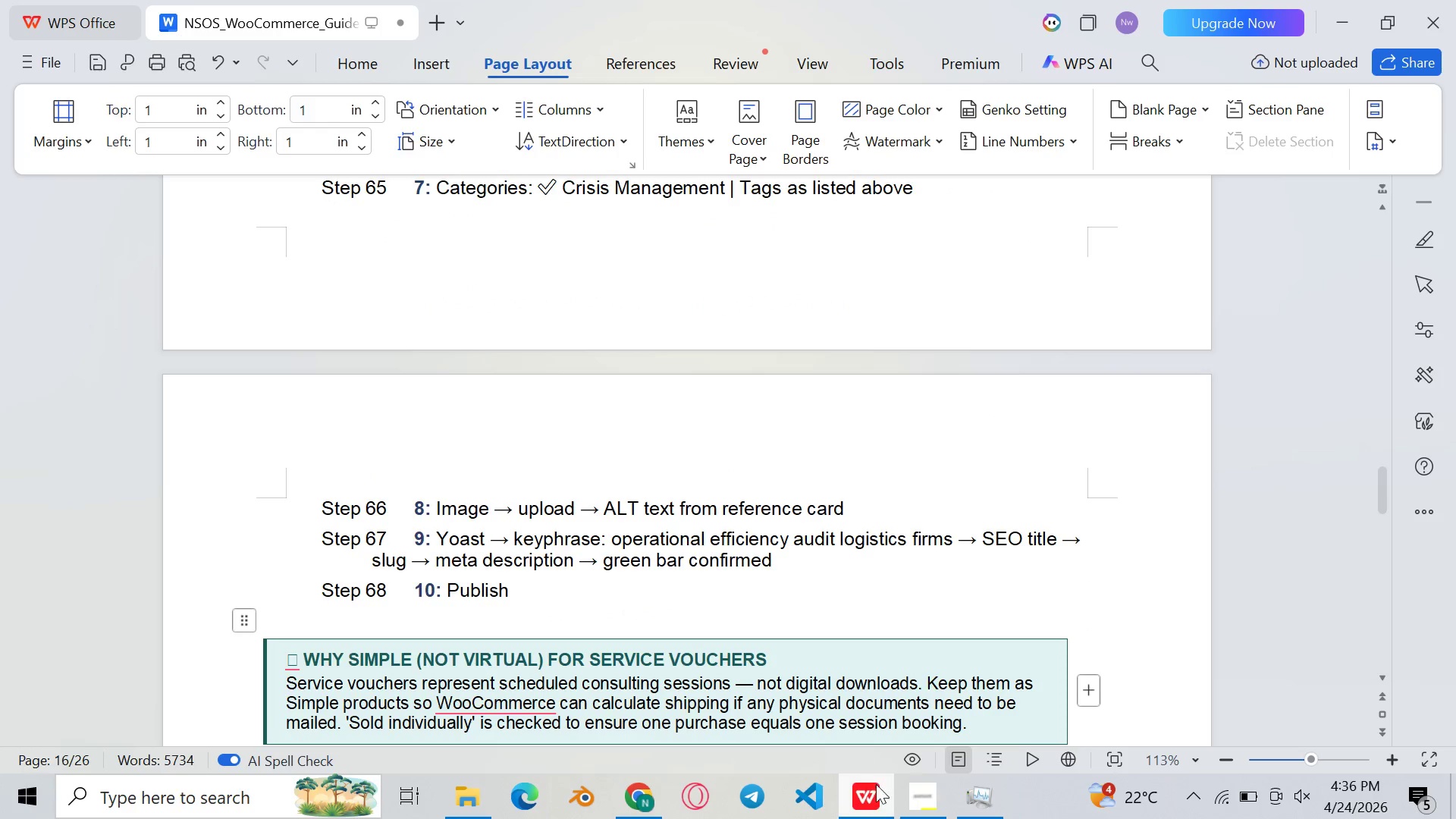 
mouse_move([893, 781])
 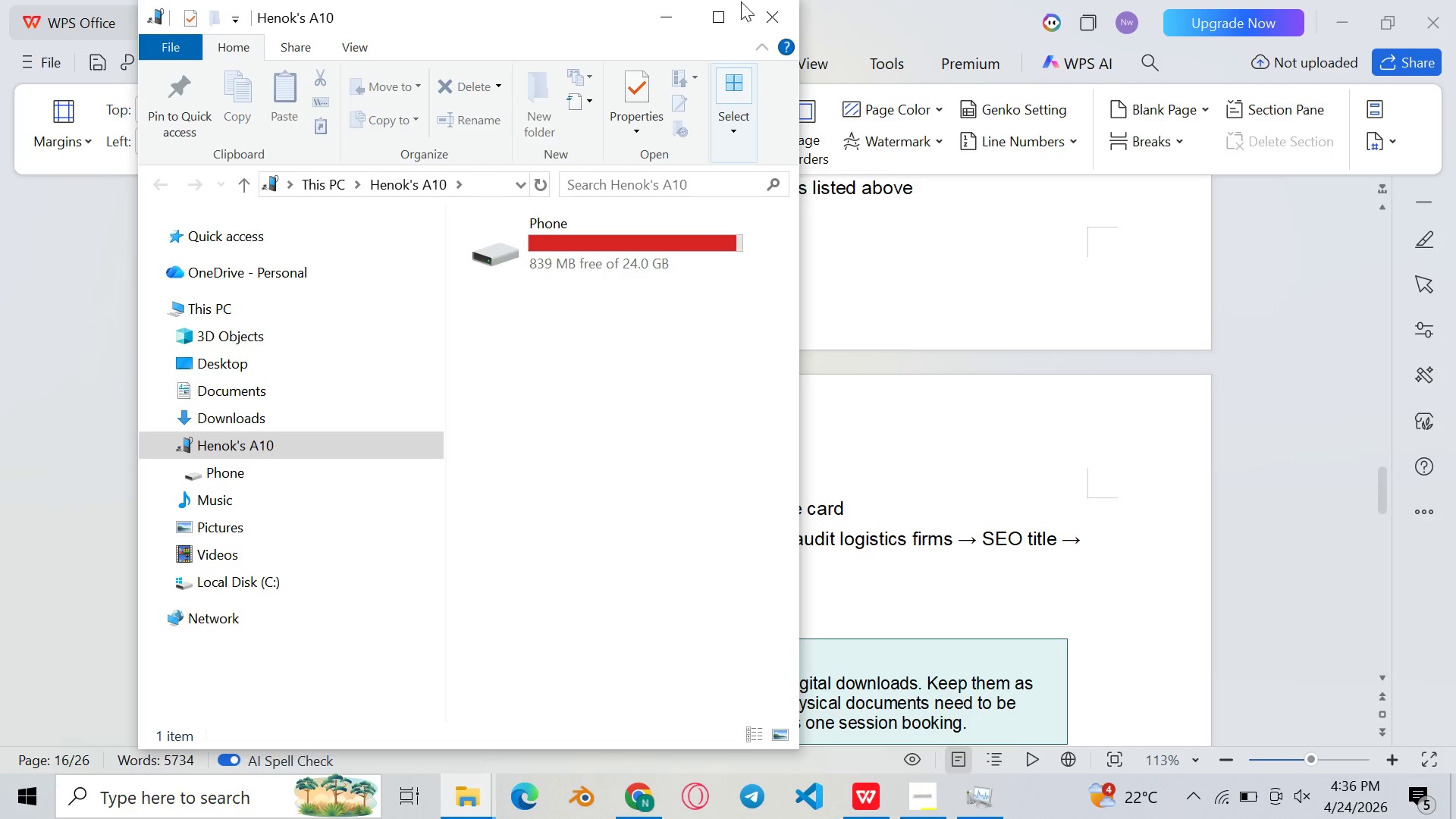 
left_click([767, 18])
 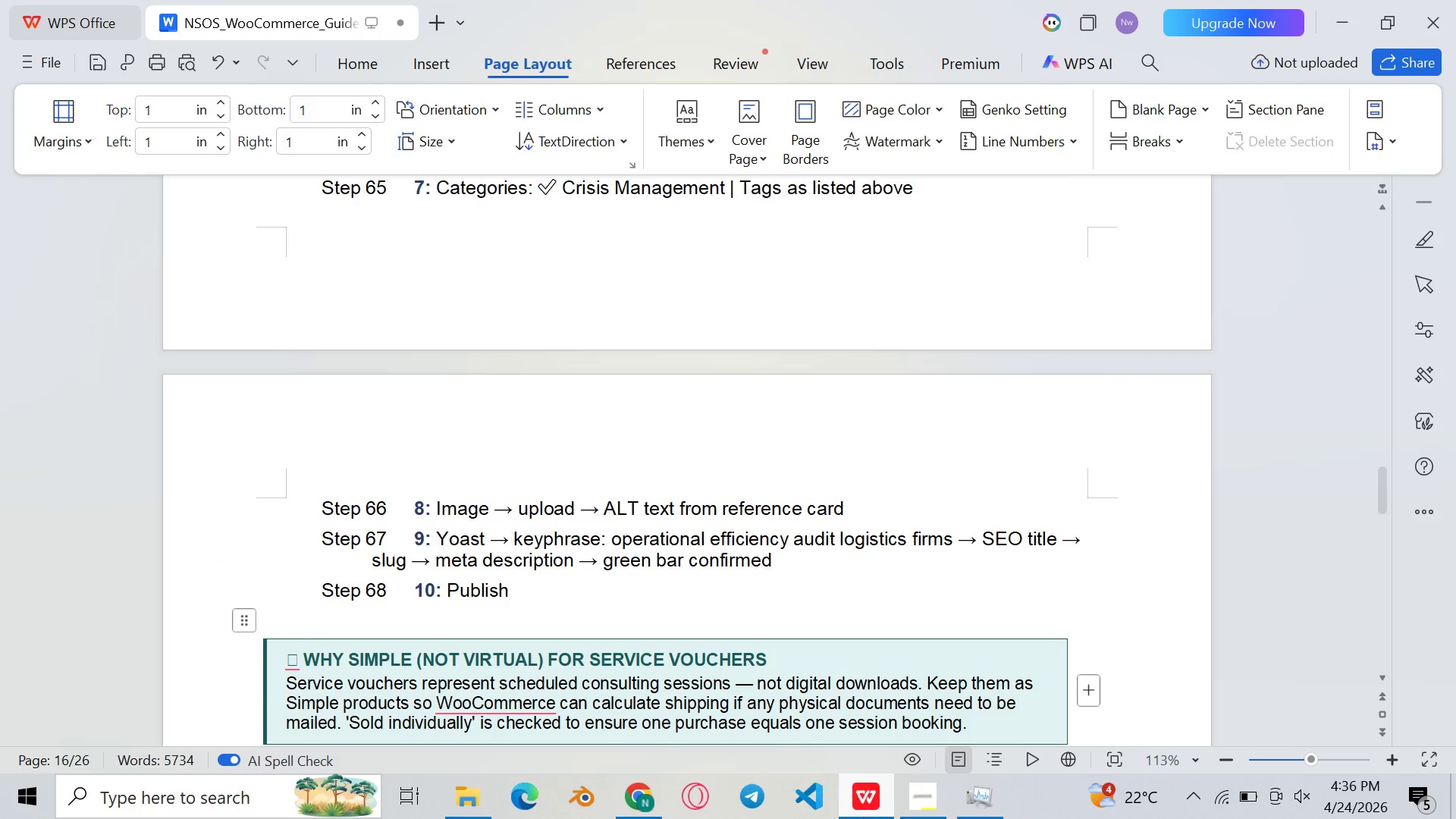 
left_click([858, 817])
 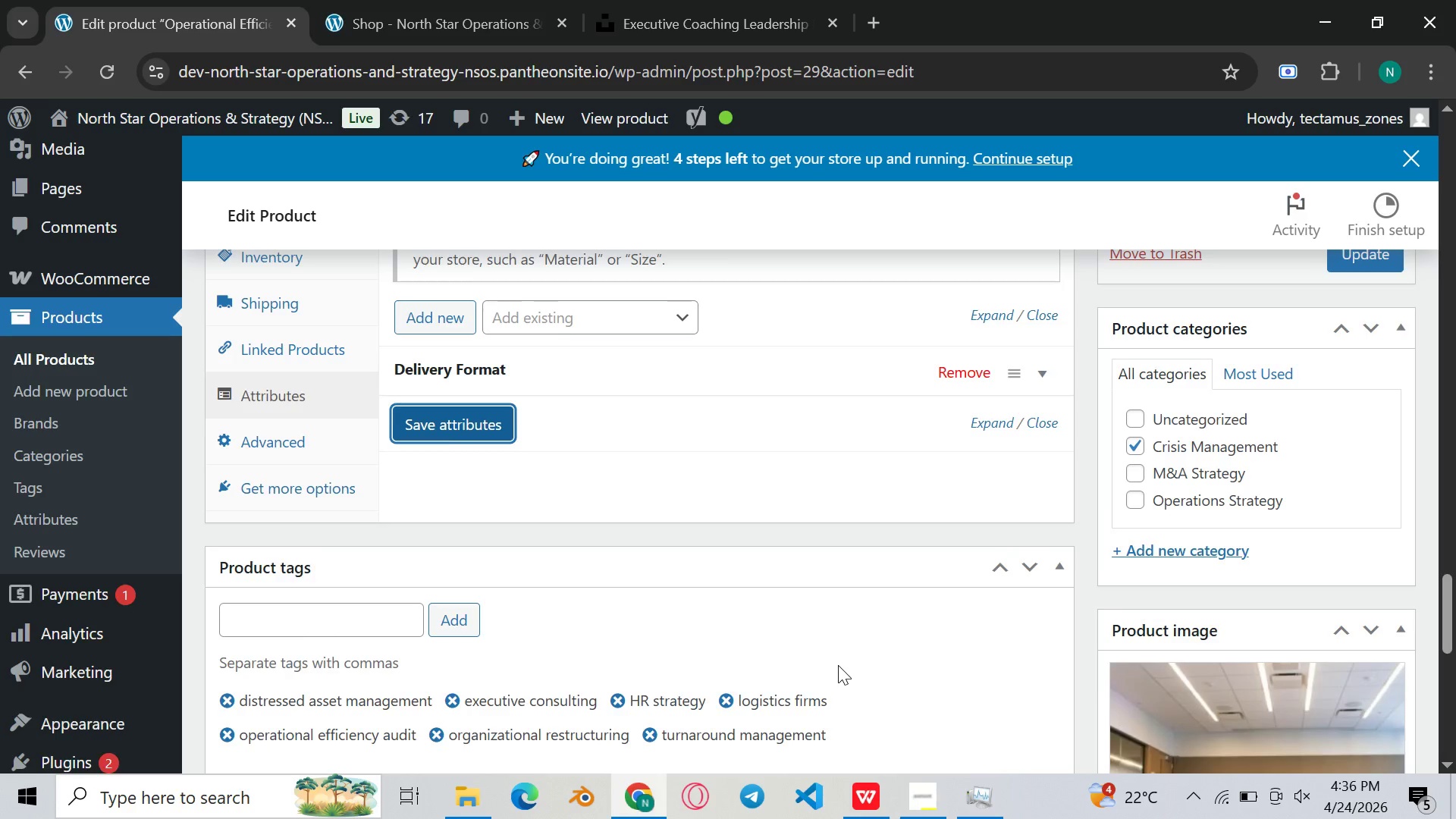 
scroll: coordinate [838, 665], scroll_direction: up, amount: 2.0
 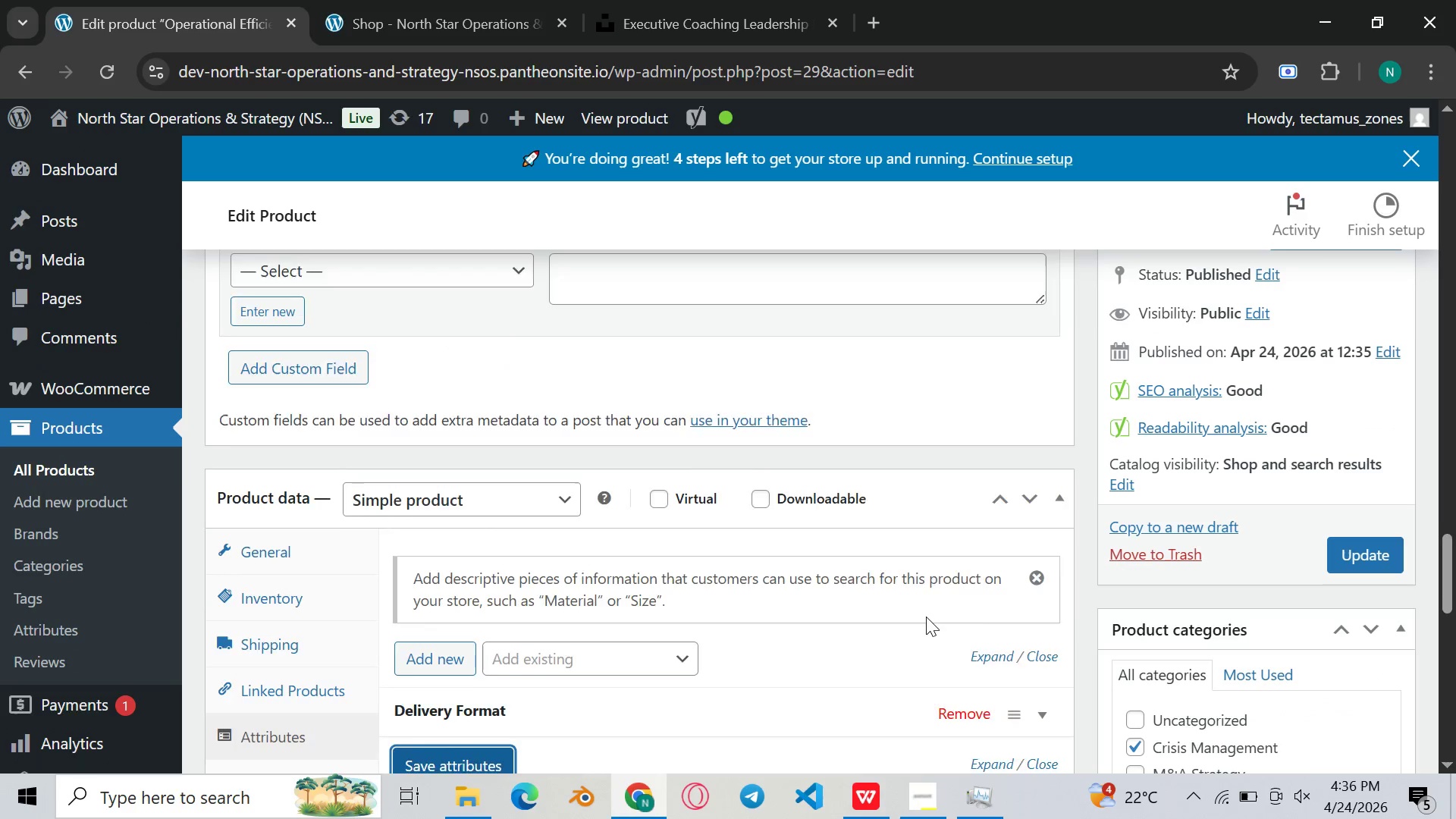 
scroll: coordinate [927, 614], scroll_direction: down, amount: 1.0
 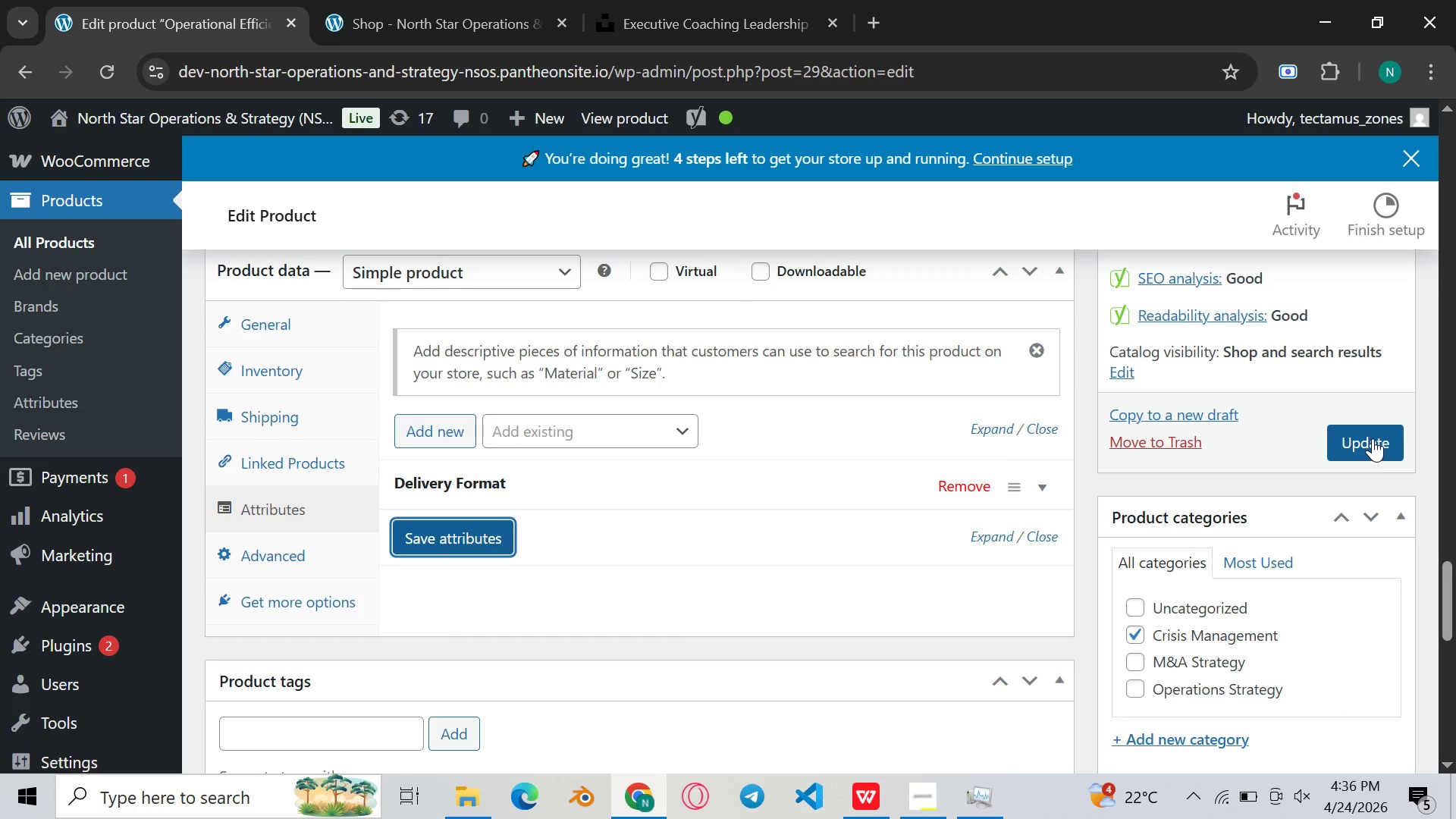 
left_click([1373, 438])
 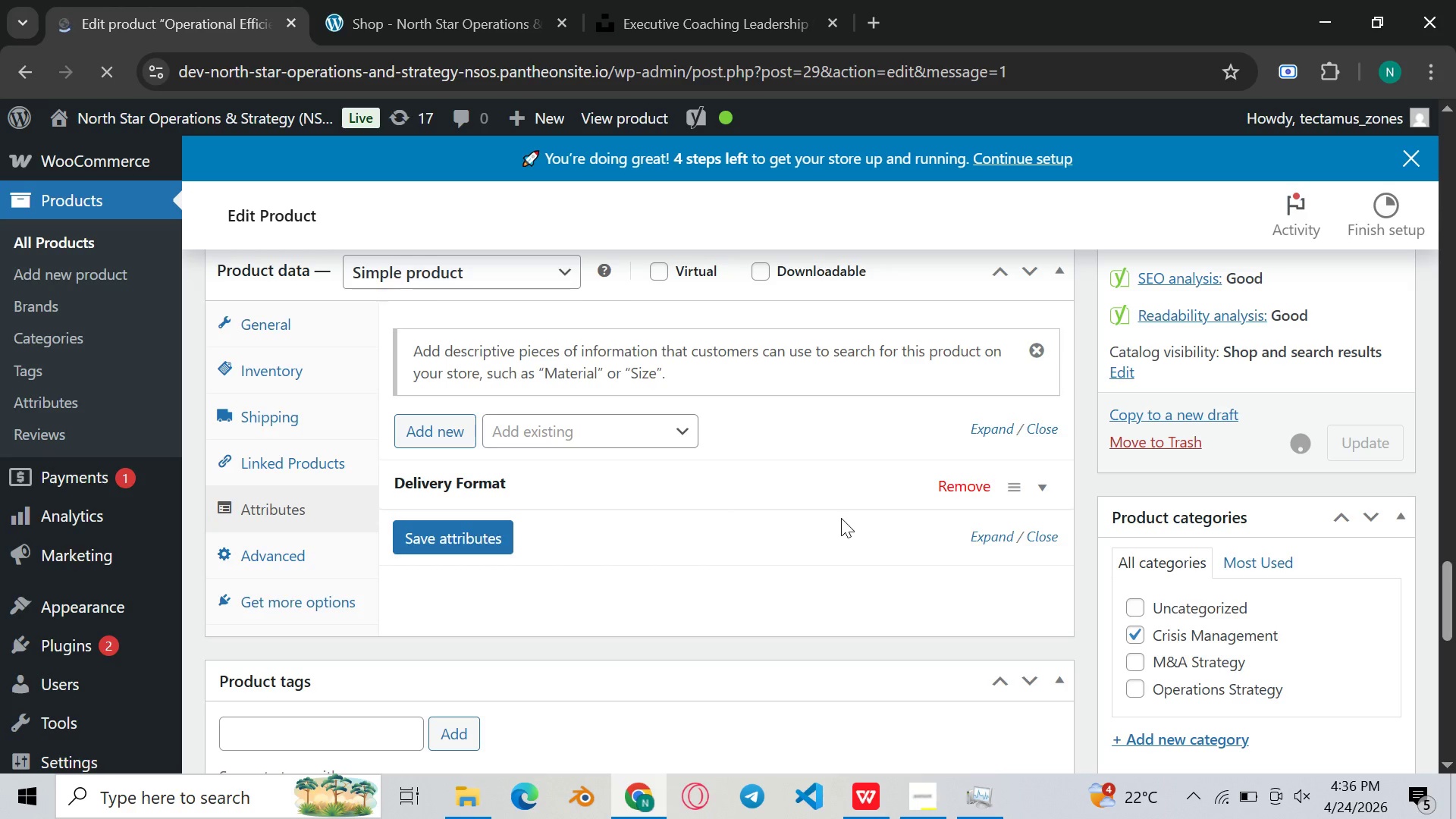 
wait(5.06)
 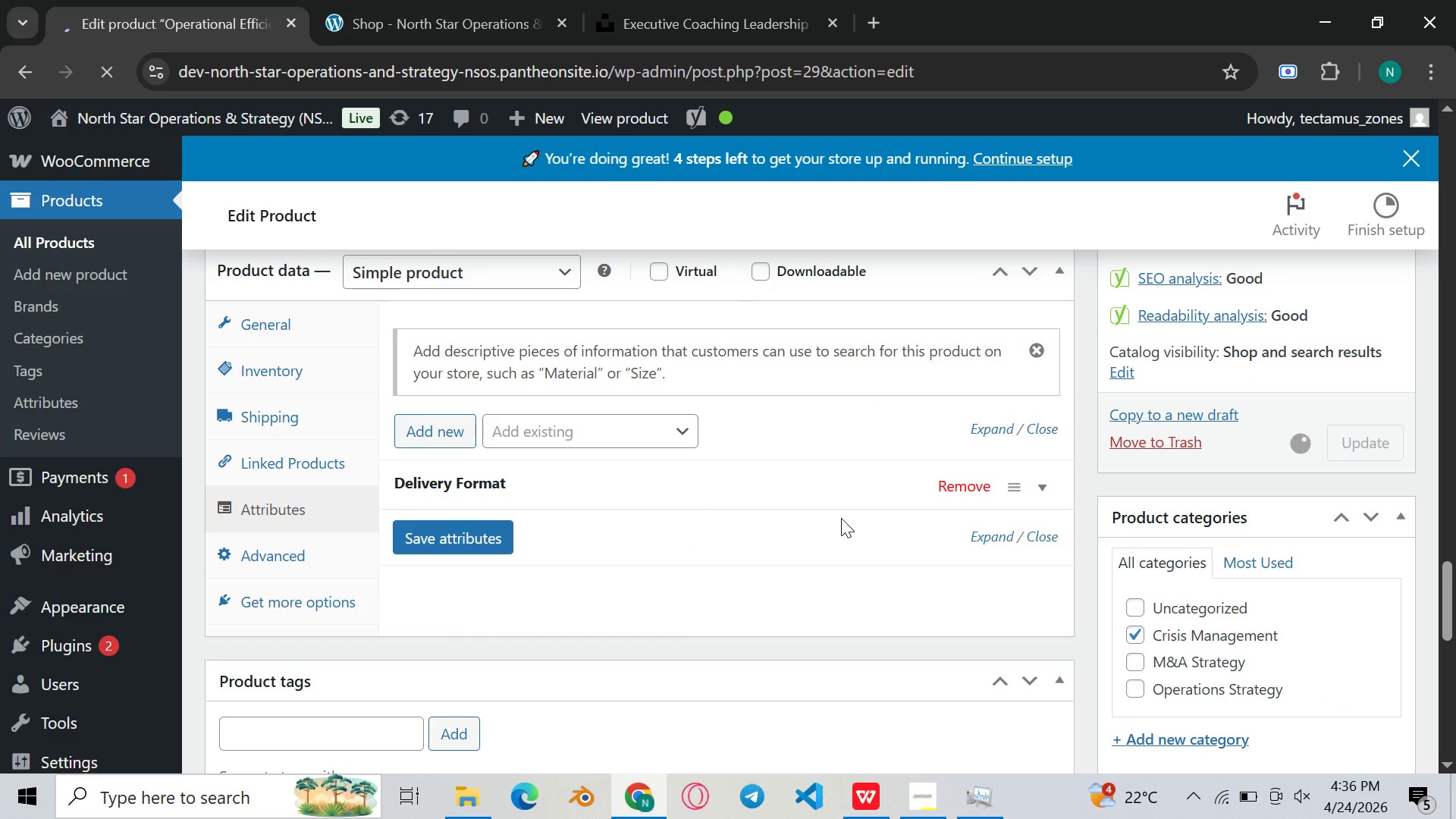 
scroll: coordinate [841, 518], scroll_direction: down, amount: 7.0
 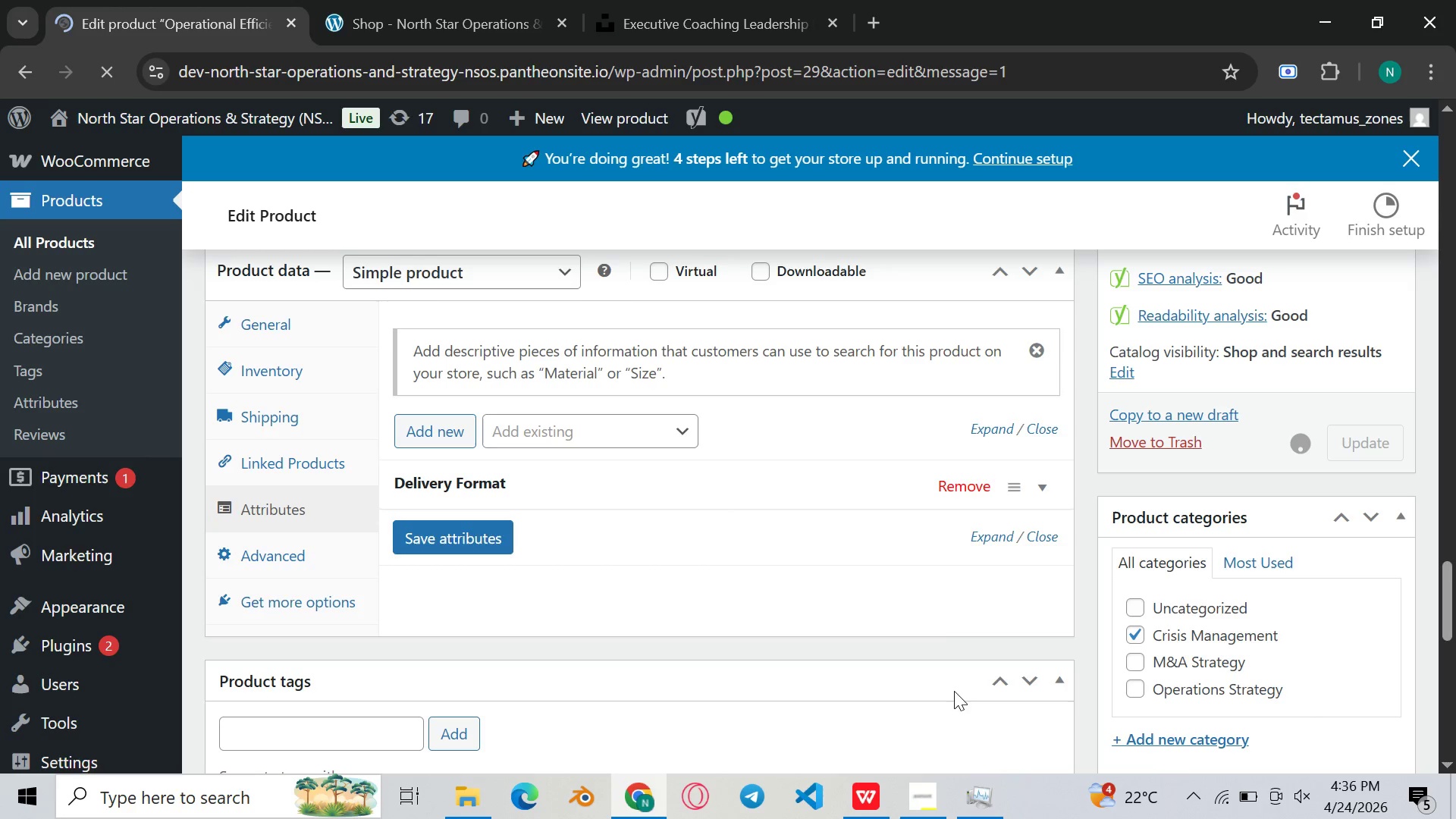 
scroll: coordinate [954, 676], scroll_direction: up, amount: 2.0
 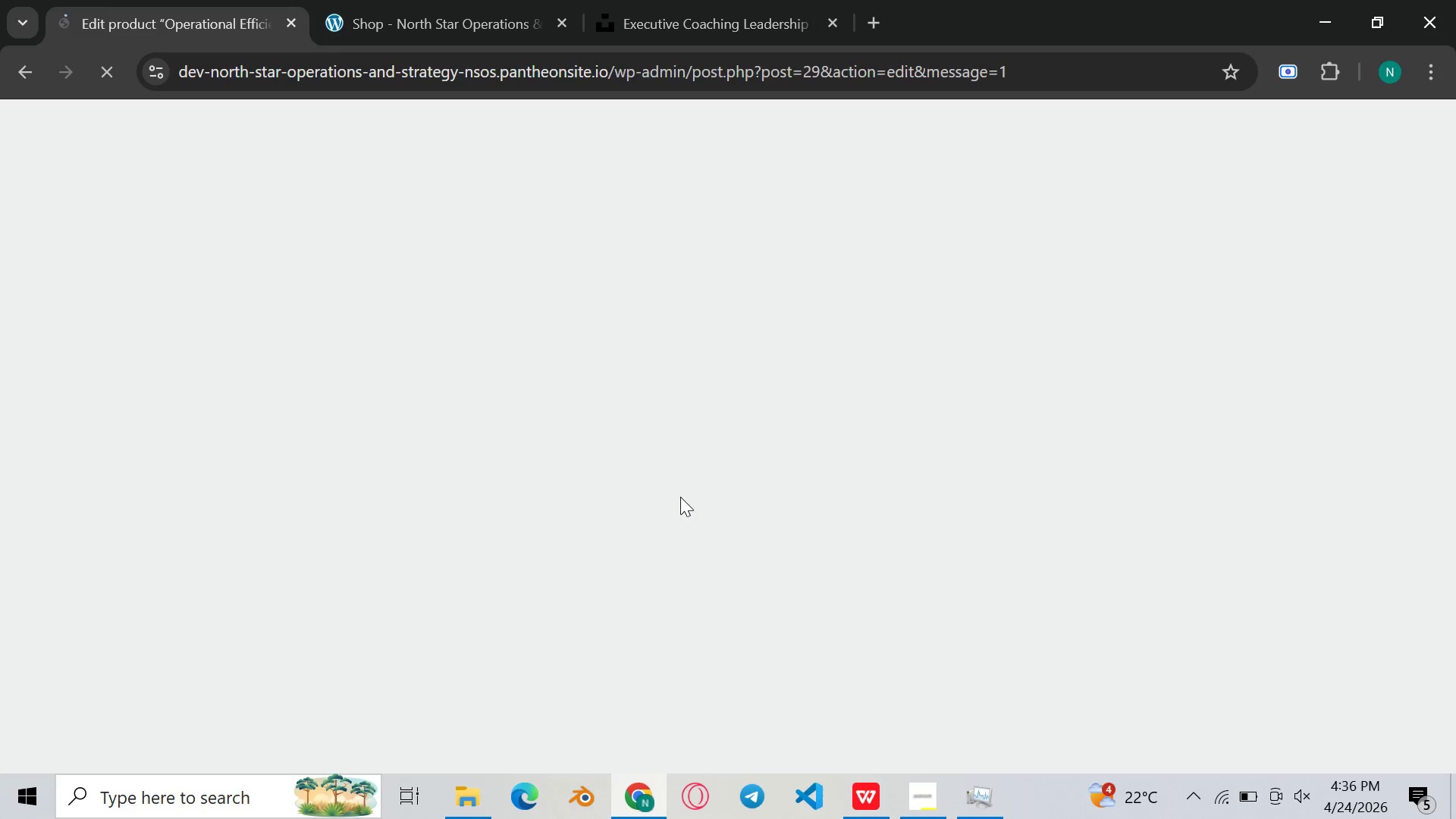 
scroll: coordinate [686, 501], scroll_direction: none, amount: 0.0
 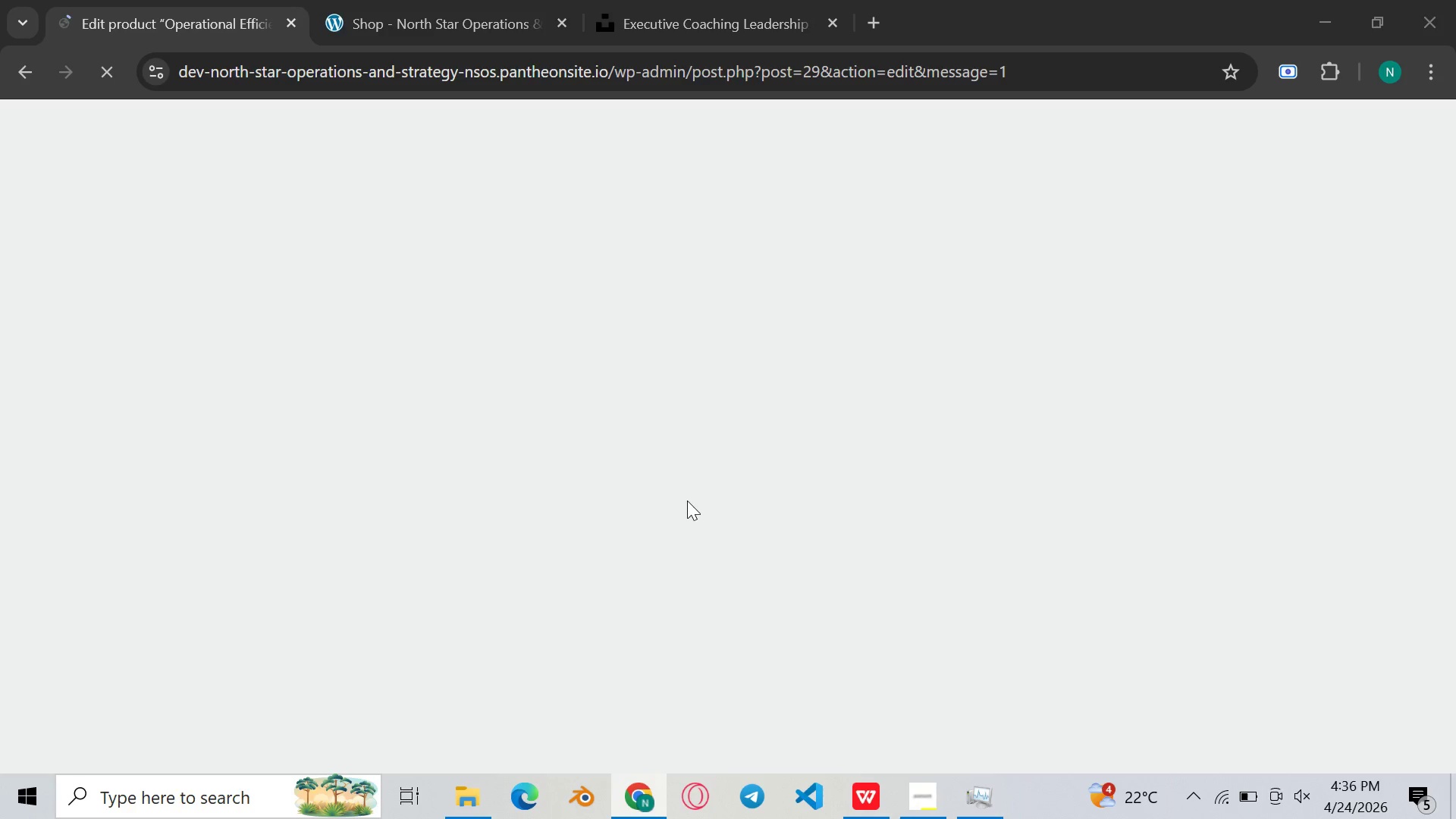 
wait(17.65)
 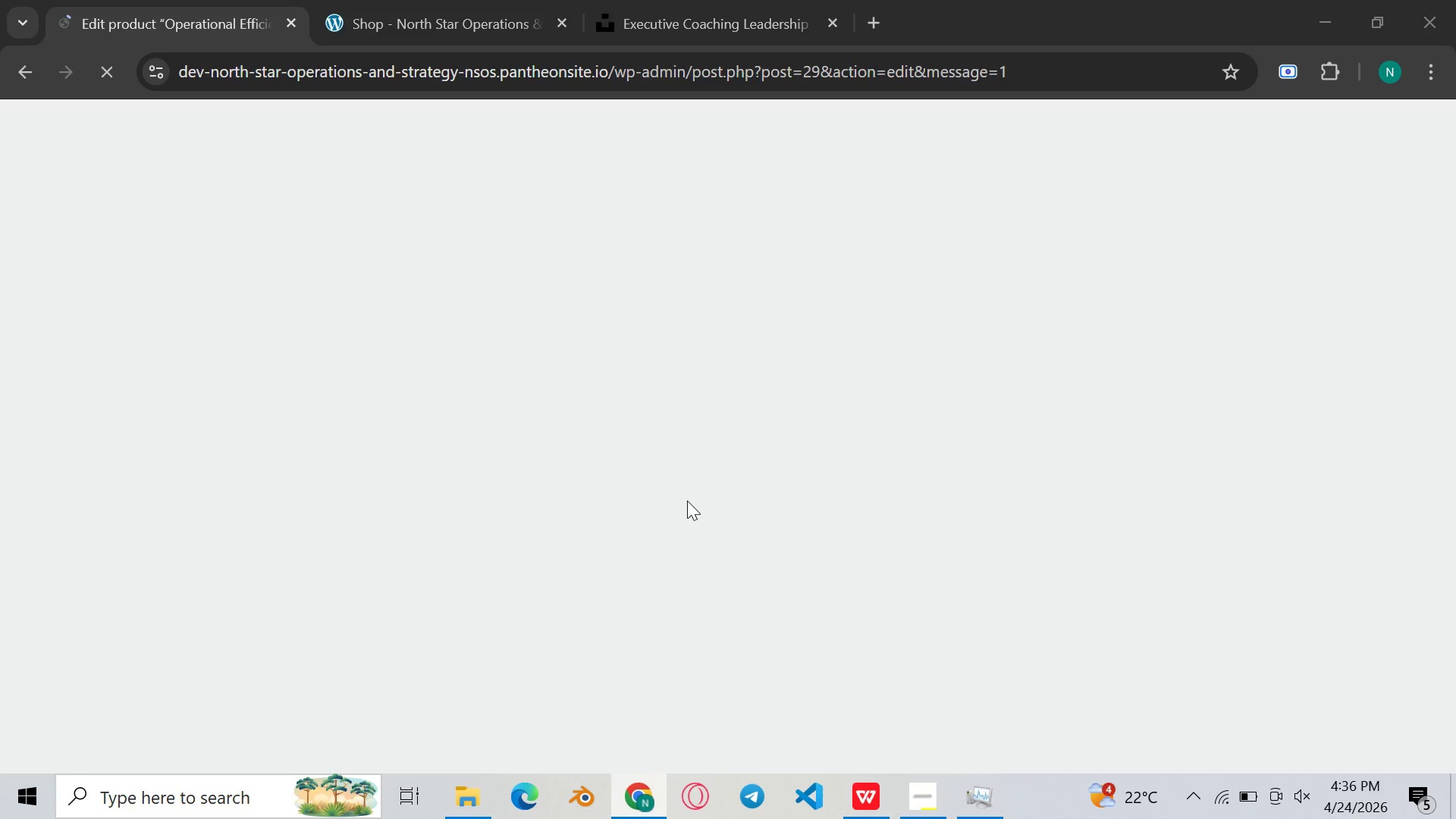 
left_click([824, 14])
 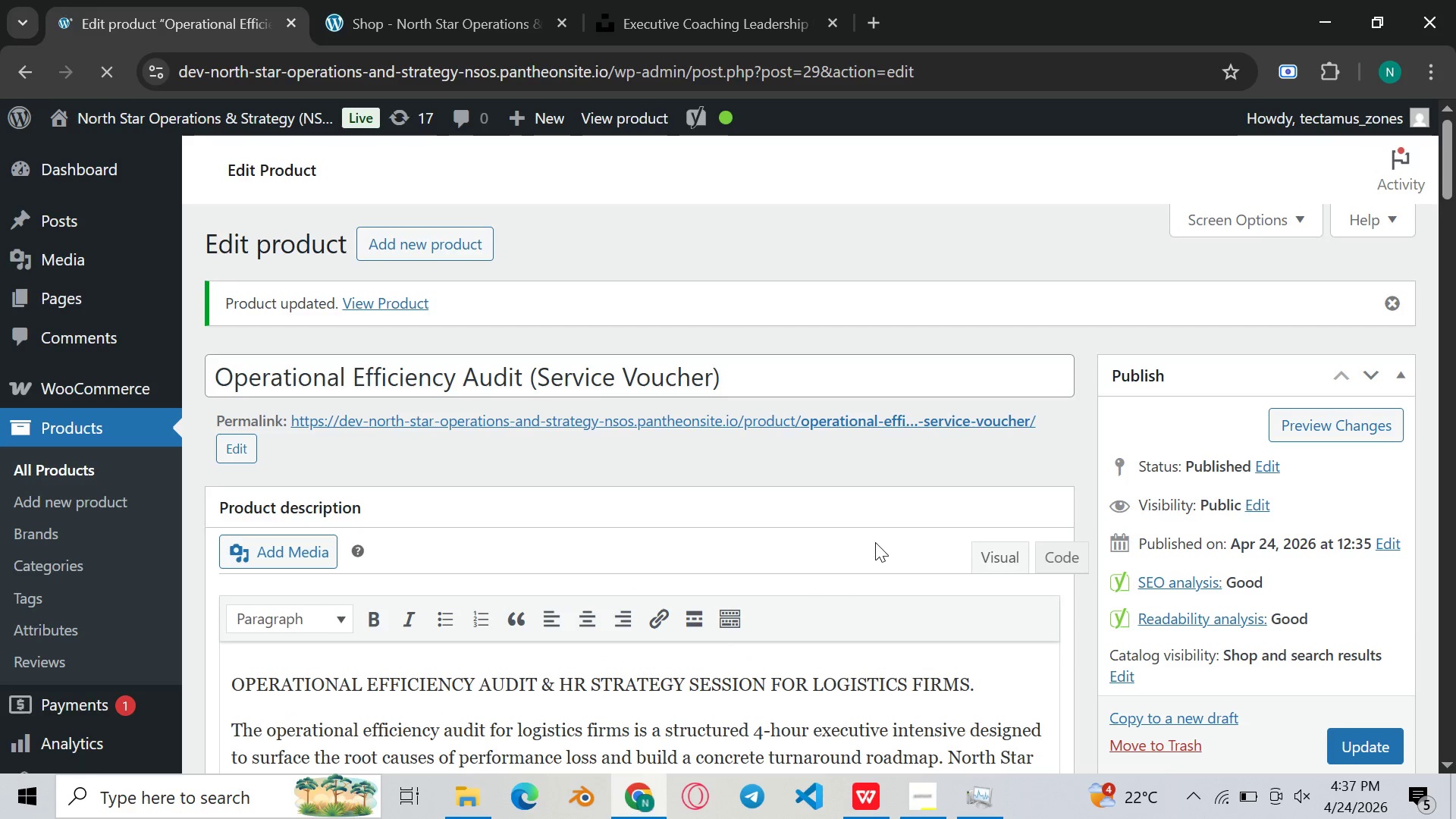 
wait(22.52)
 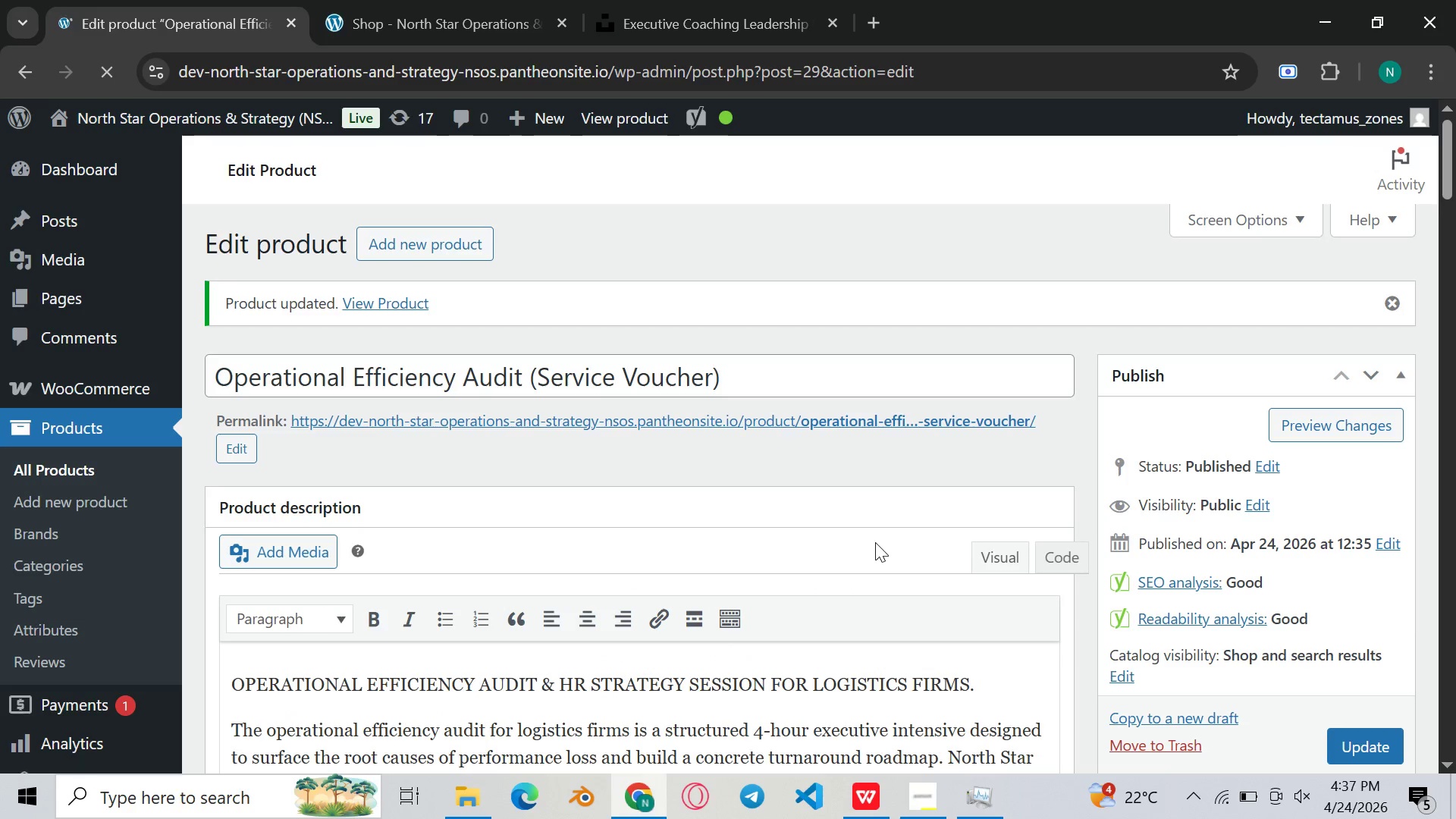 
scroll: coordinate [852, 531], scroll_direction: down, amount: 15.0
 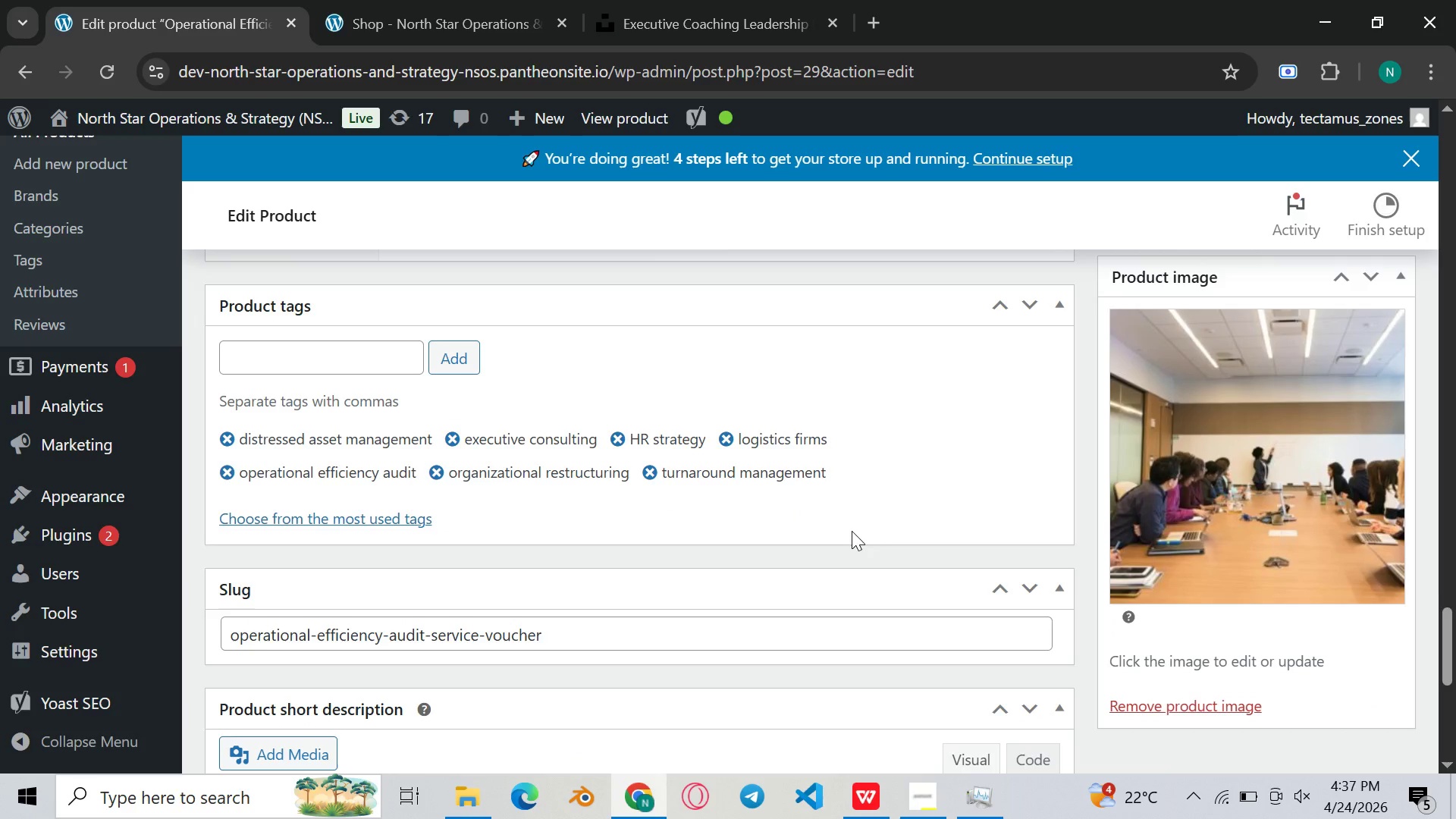 
scroll: coordinate [852, 531], scroll_direction: none, amount: 0.0
 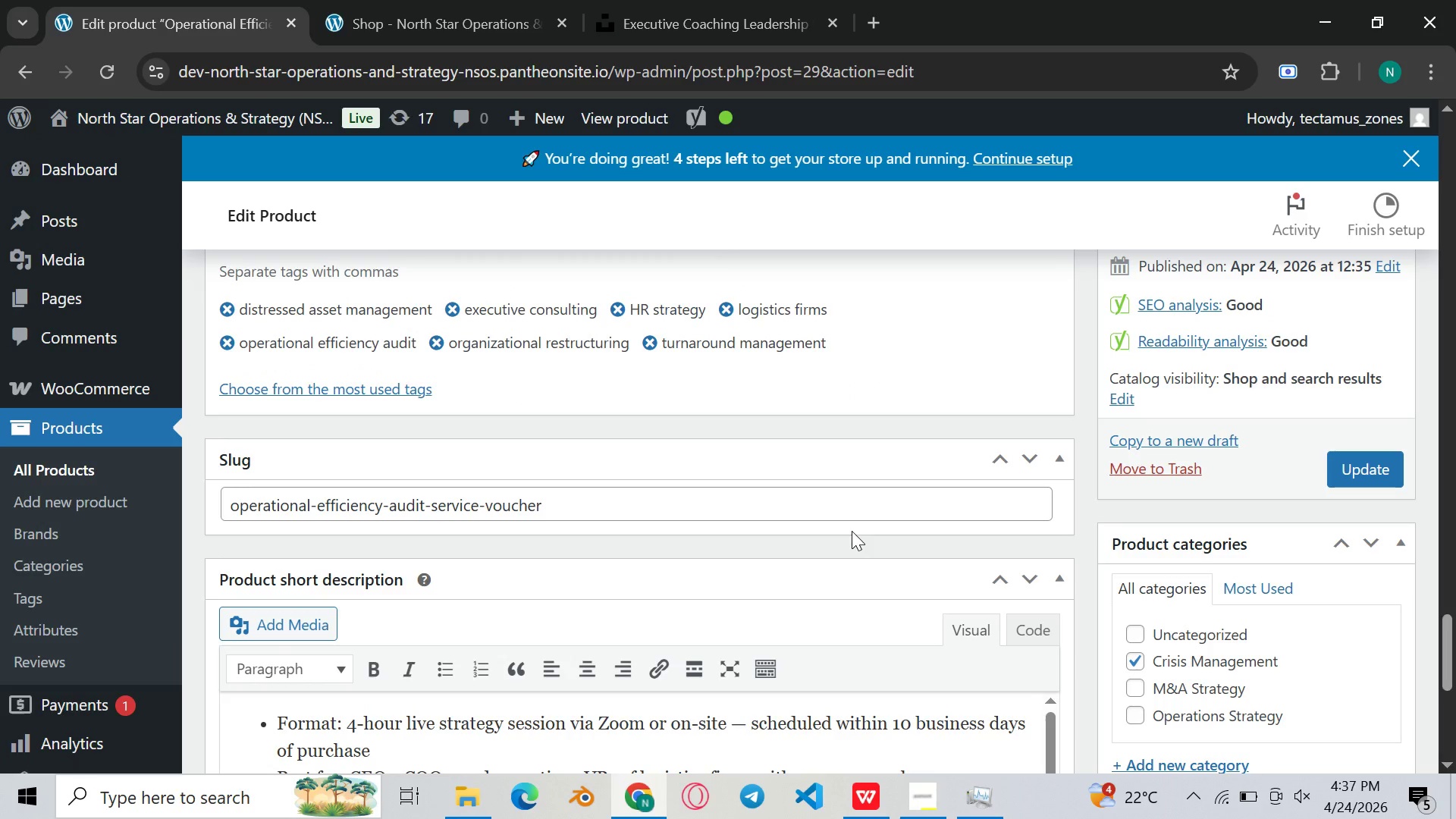 
scroll: coordinate [969, 519], scroll_direction: up, amount: 19.0
 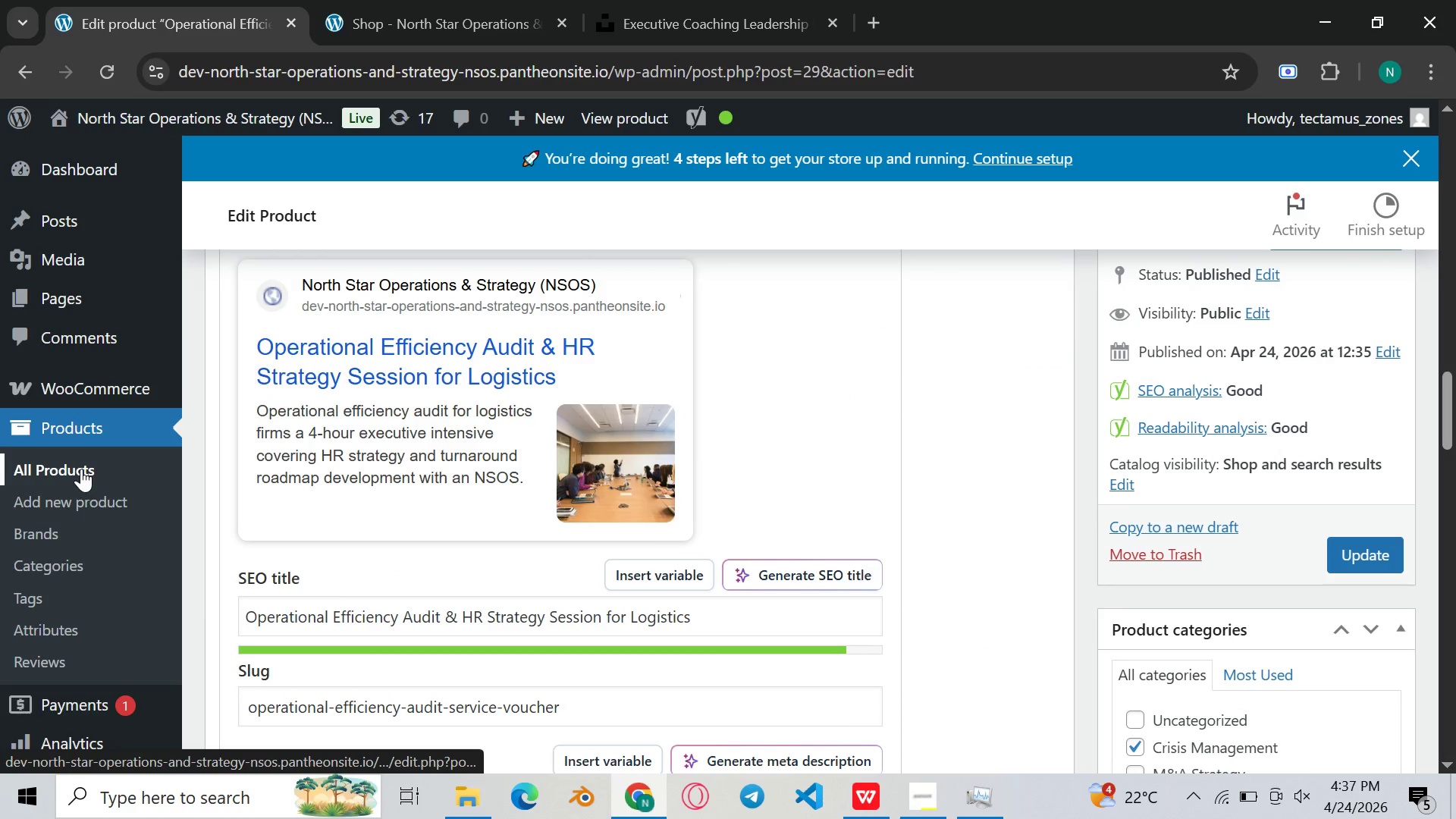 
left_click([81, 469])
 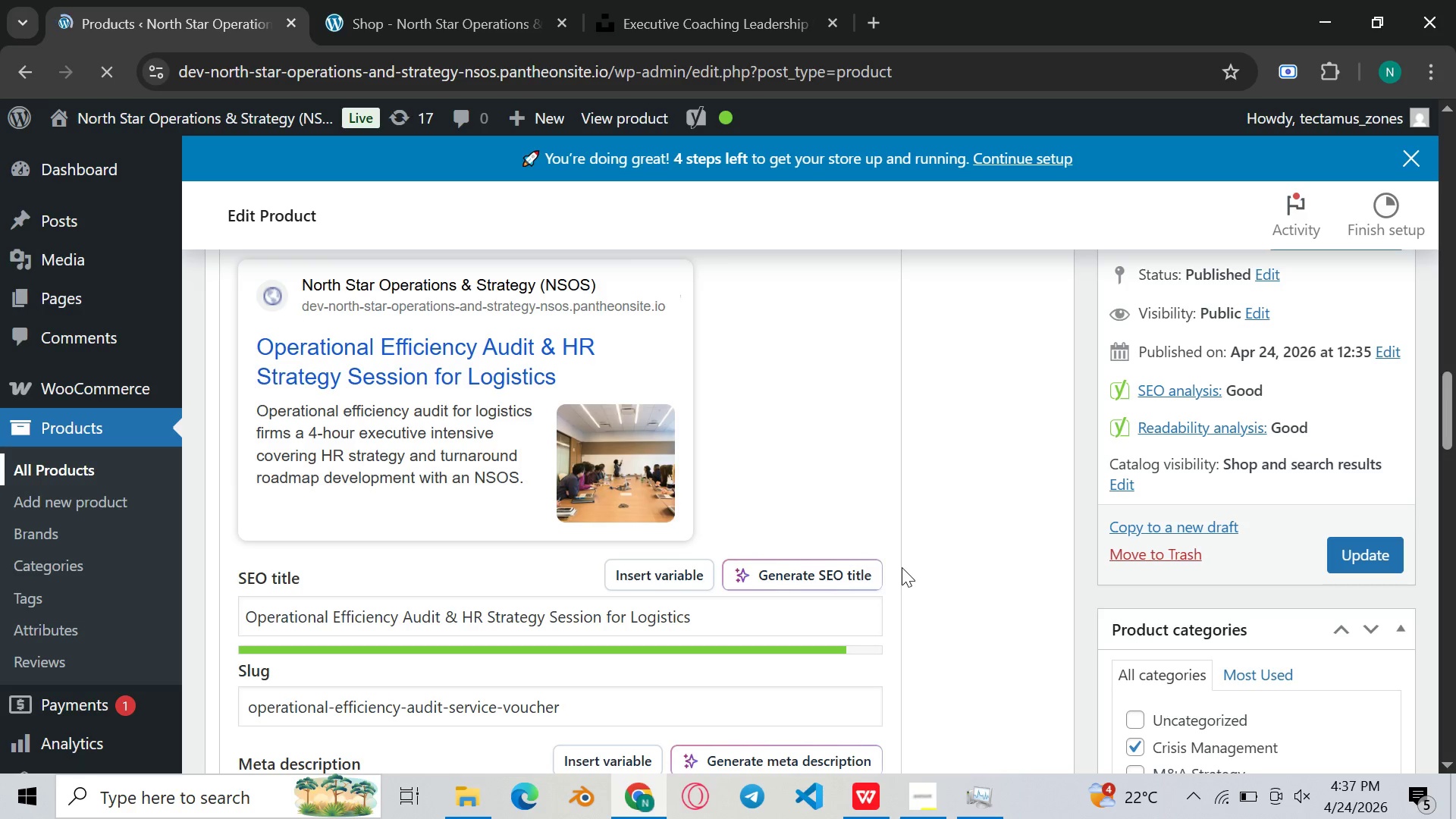 
wait(5.73)
 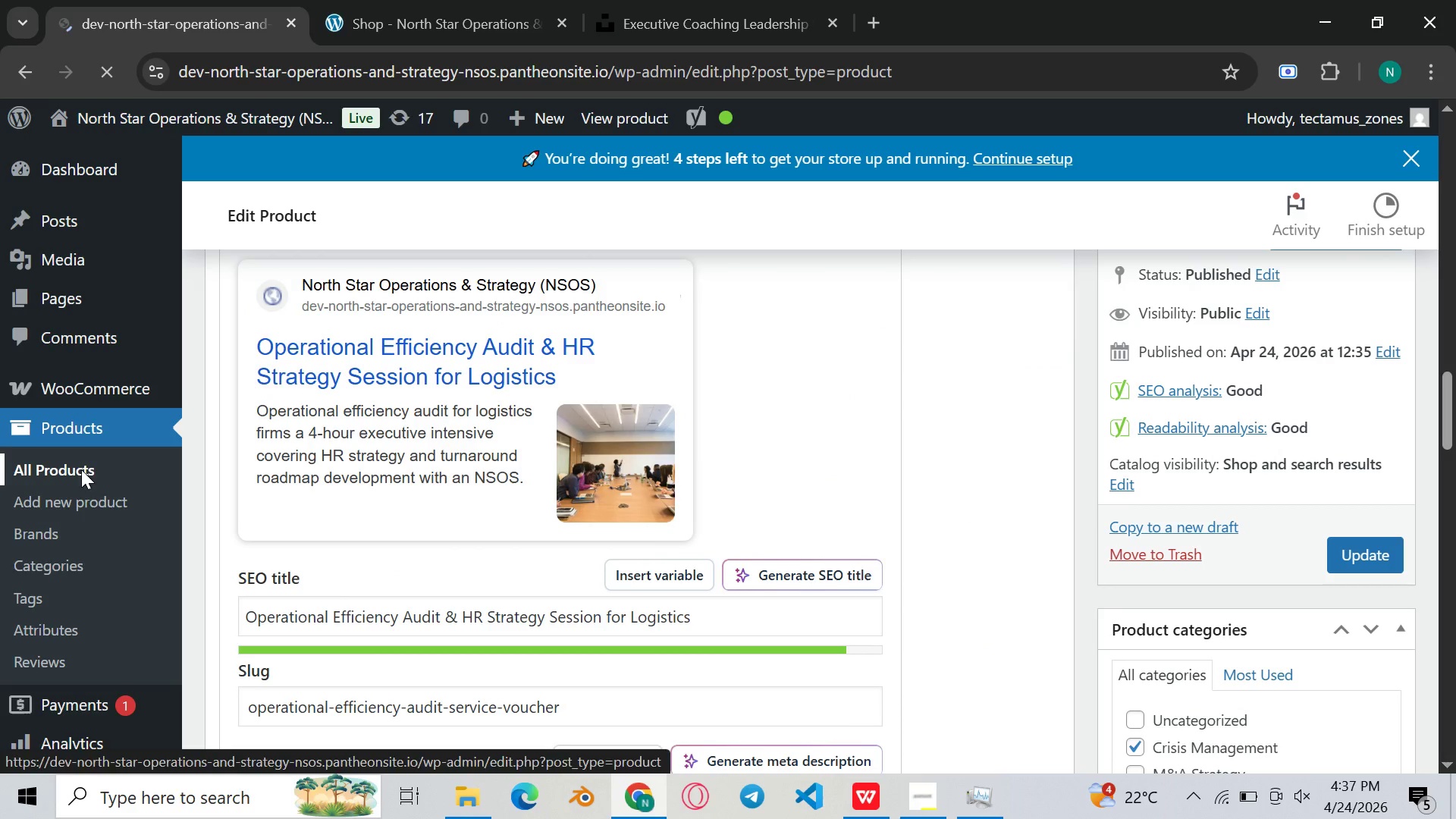 
scroll: coordinate [894, 582], scroll_direction: down, amount: 5.0
 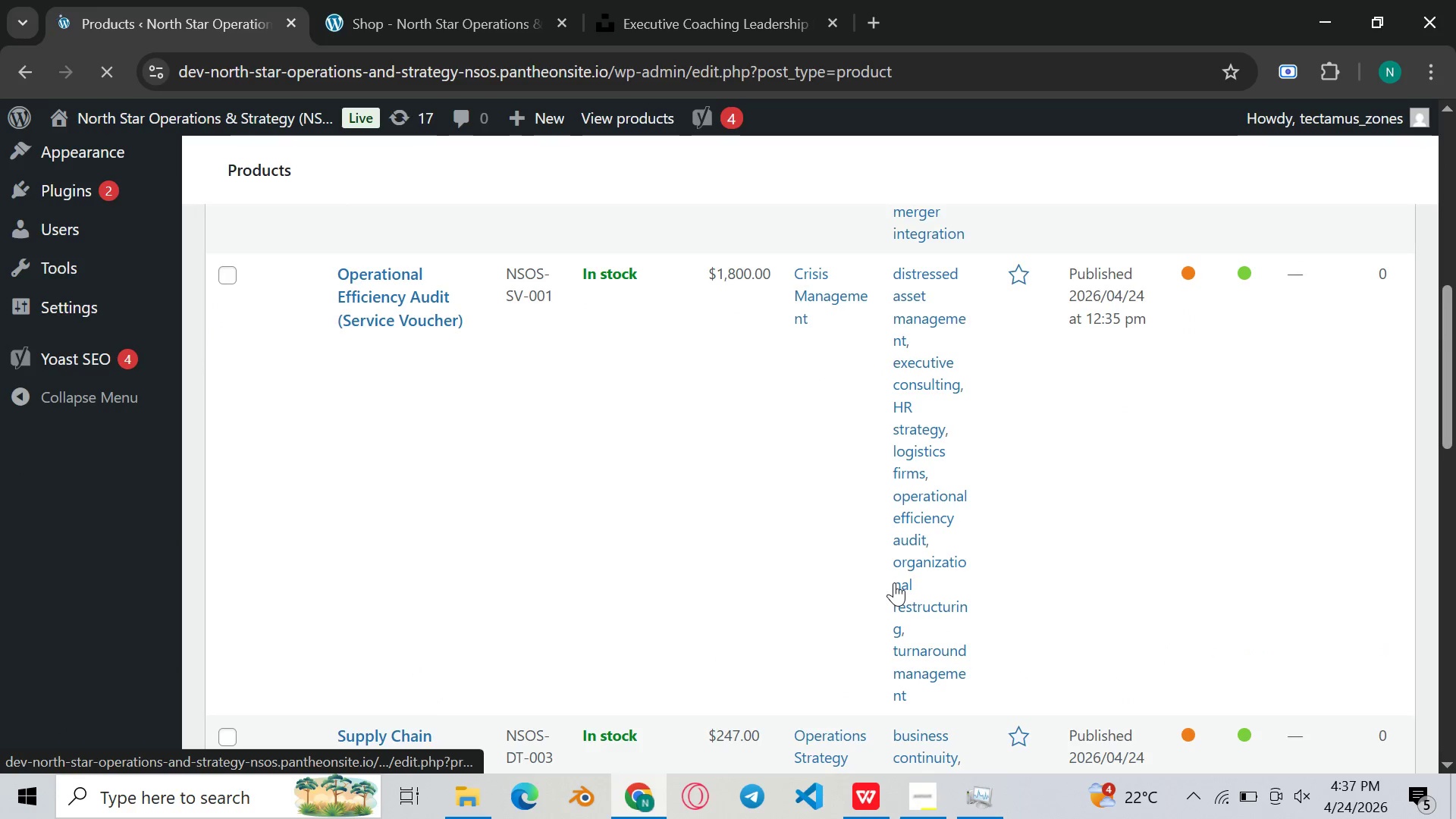 
scroll: coordinate [894, 582], scroll_direction: up, amount: 4.0
 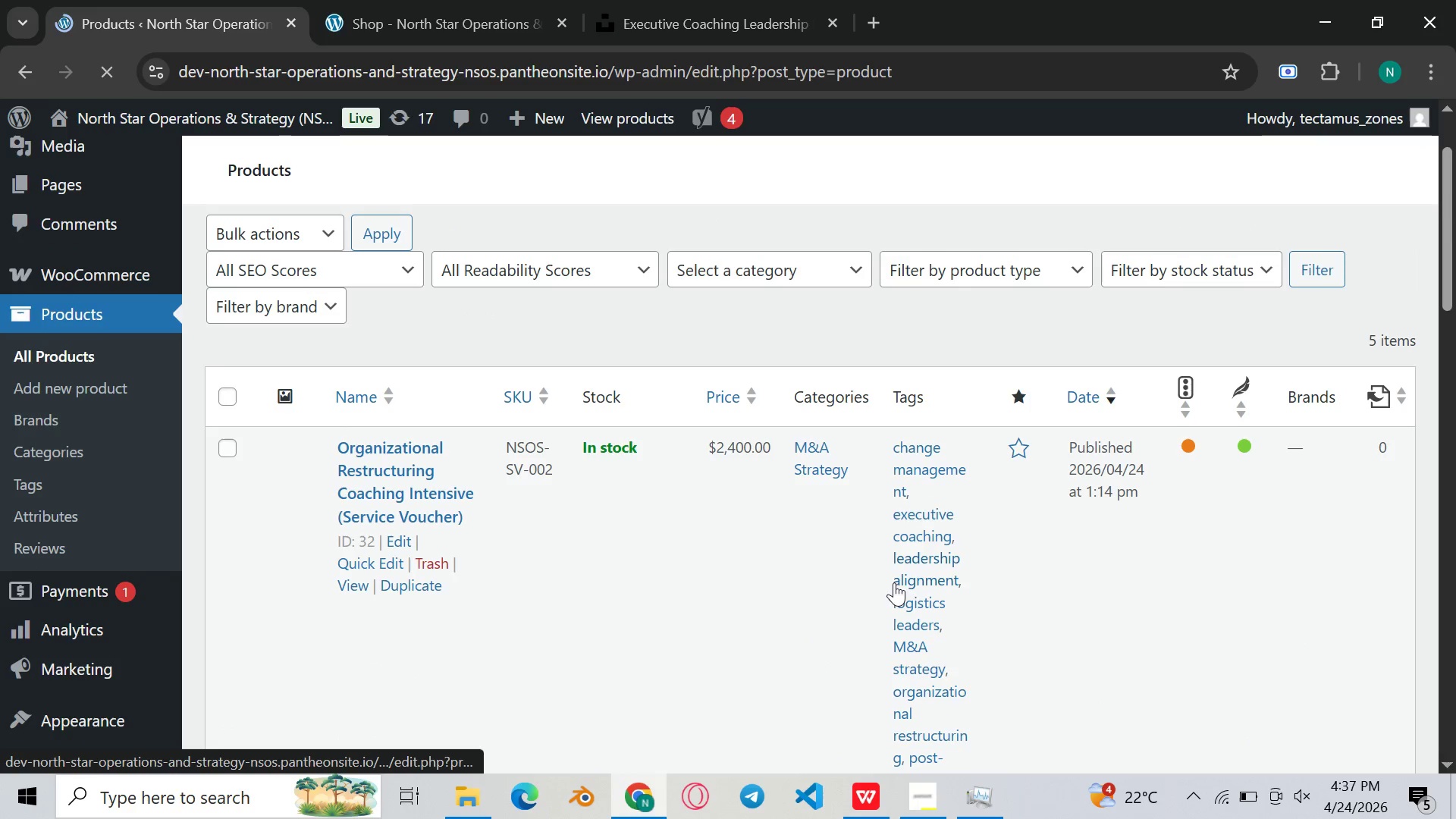 
scroll: coordinate [761, 522], scroll_direction: down, amount: 4.0
 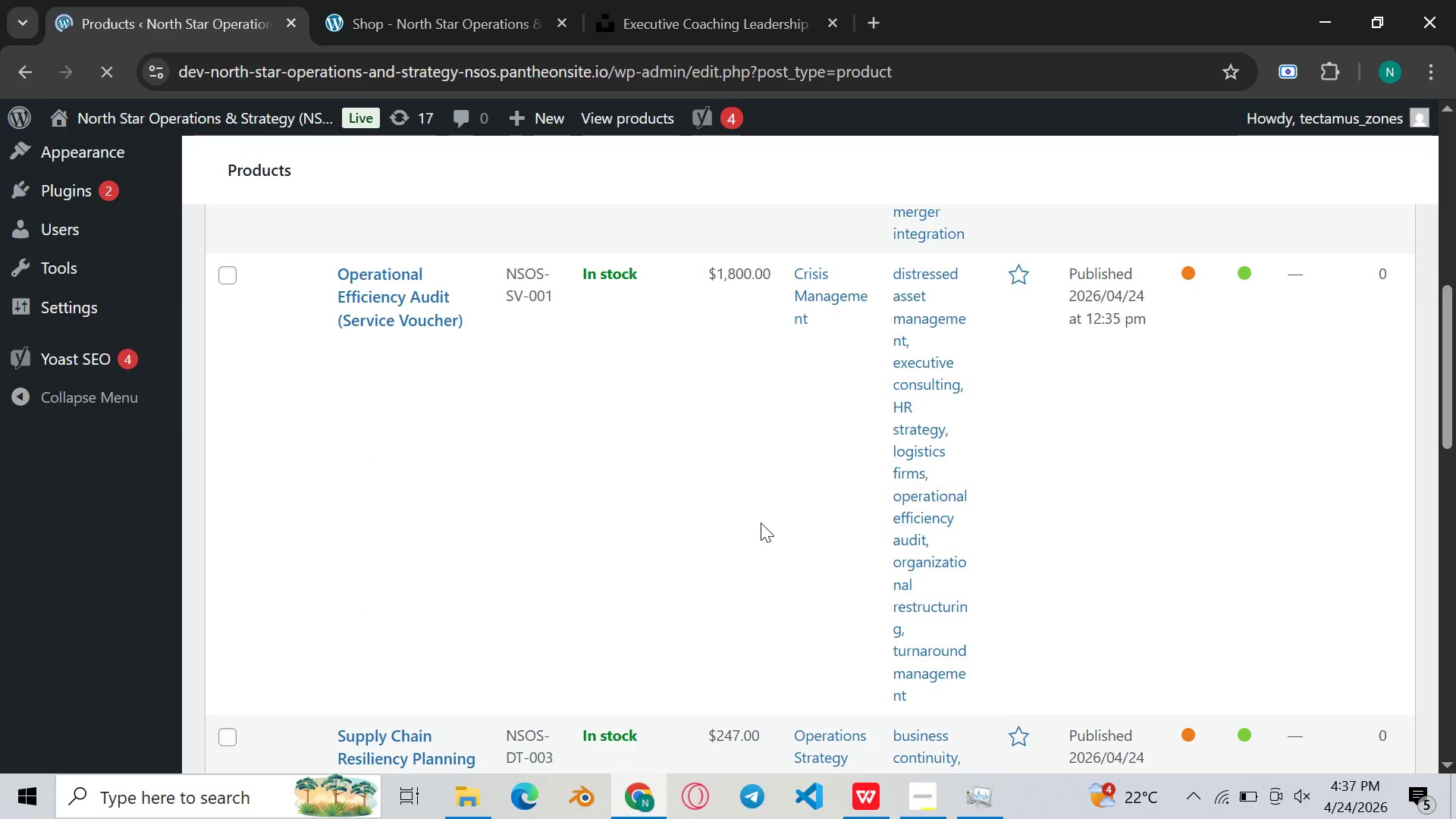 
scroll: coordinate [761, 522], scroll_direction: up, amount: 4.0
 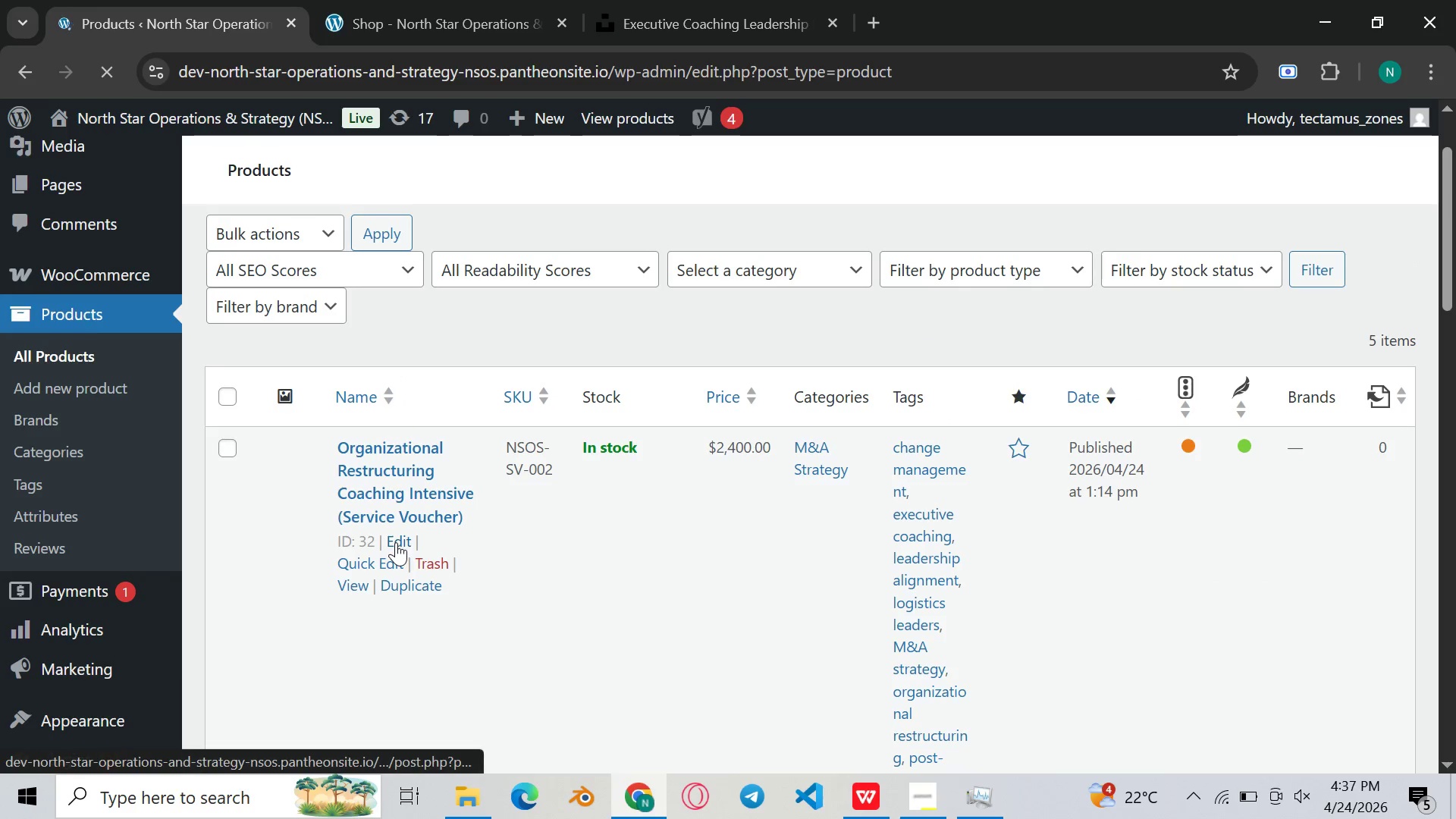 
left_click([396, 542])
 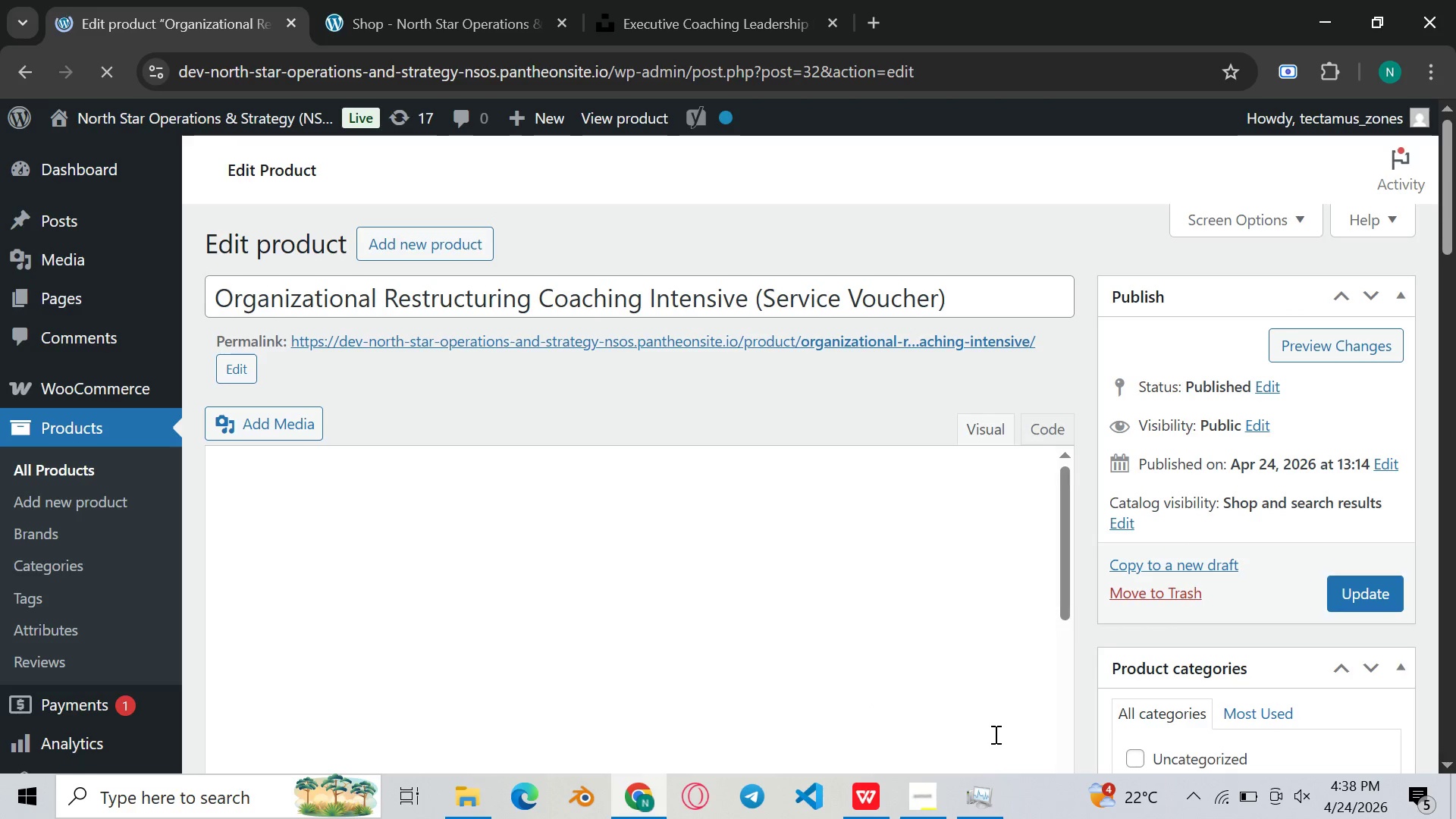 
wait(23.72)
 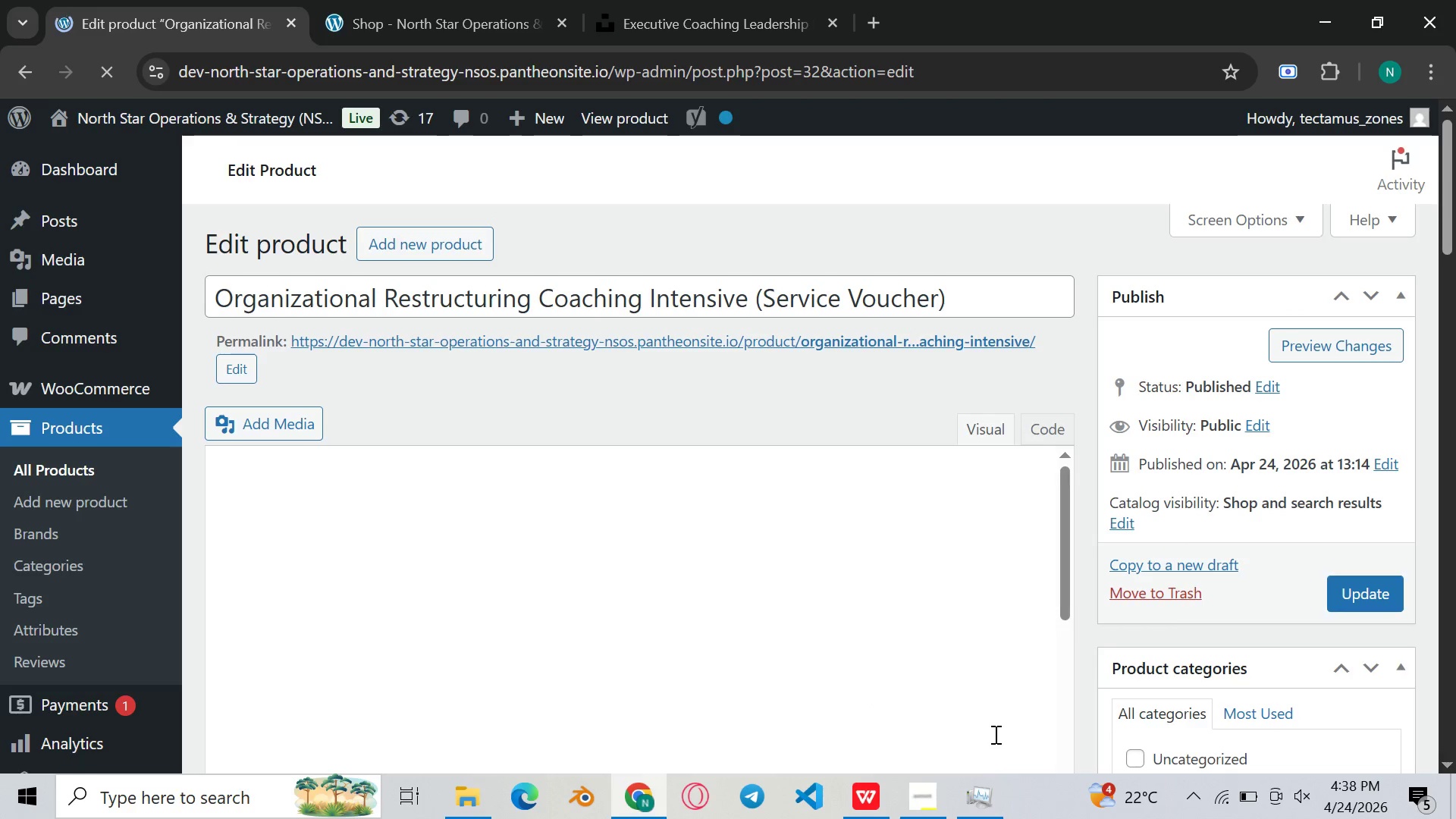 
scroll: coordinate [769, 594], scroll_direction: down, amount: 14.0
 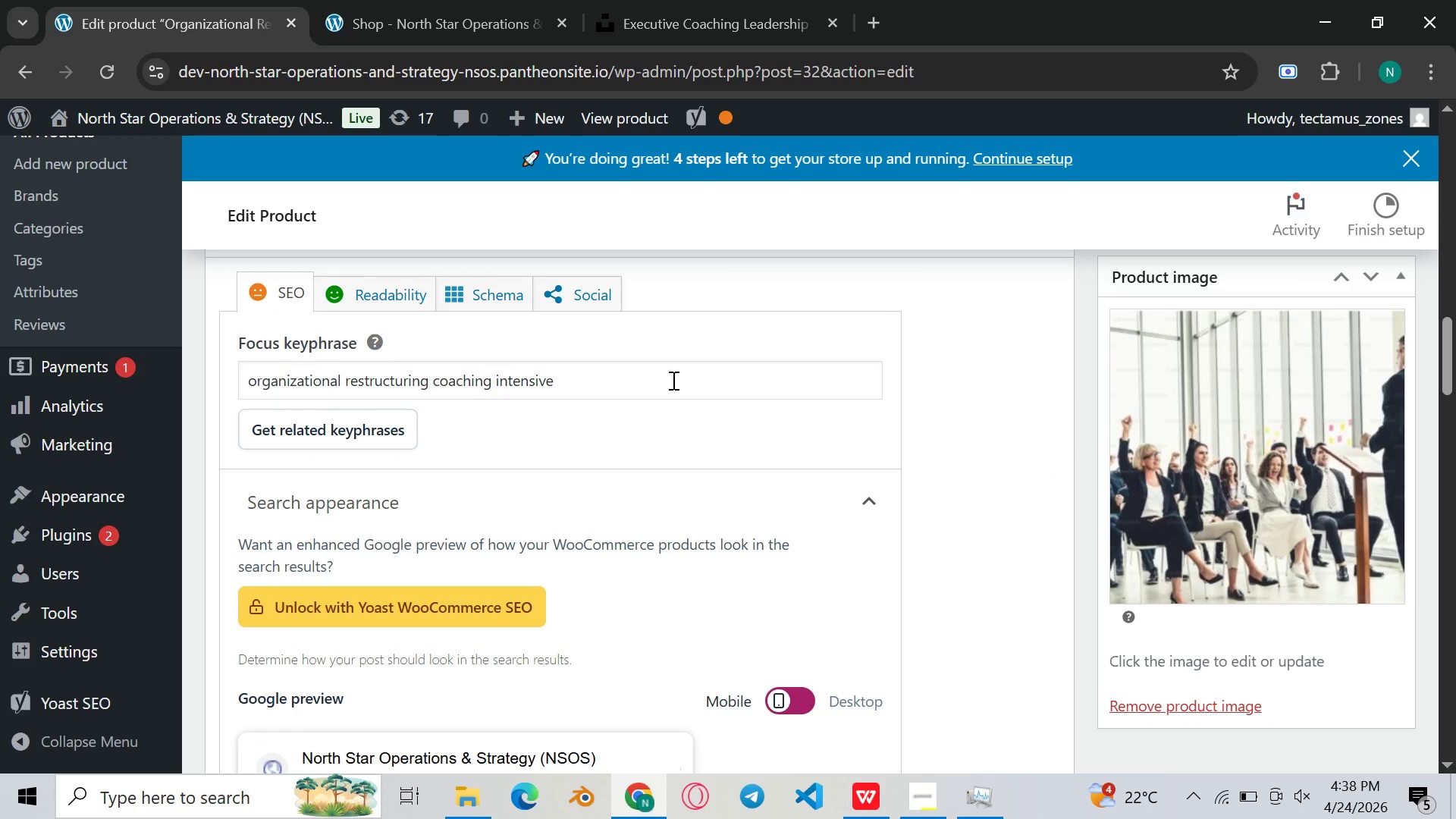 
wait(7.3)
 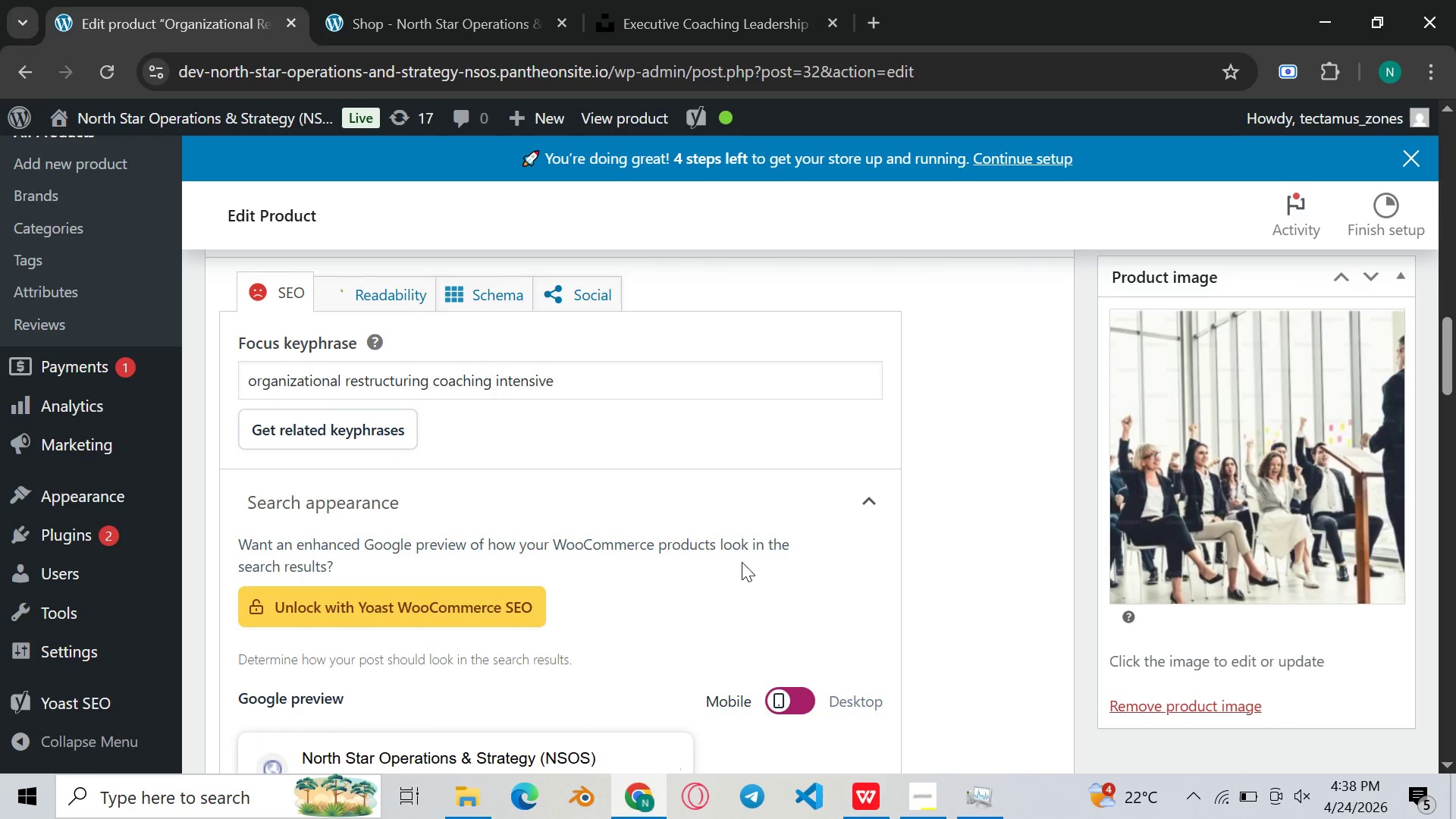 
left_click([864, 795])
 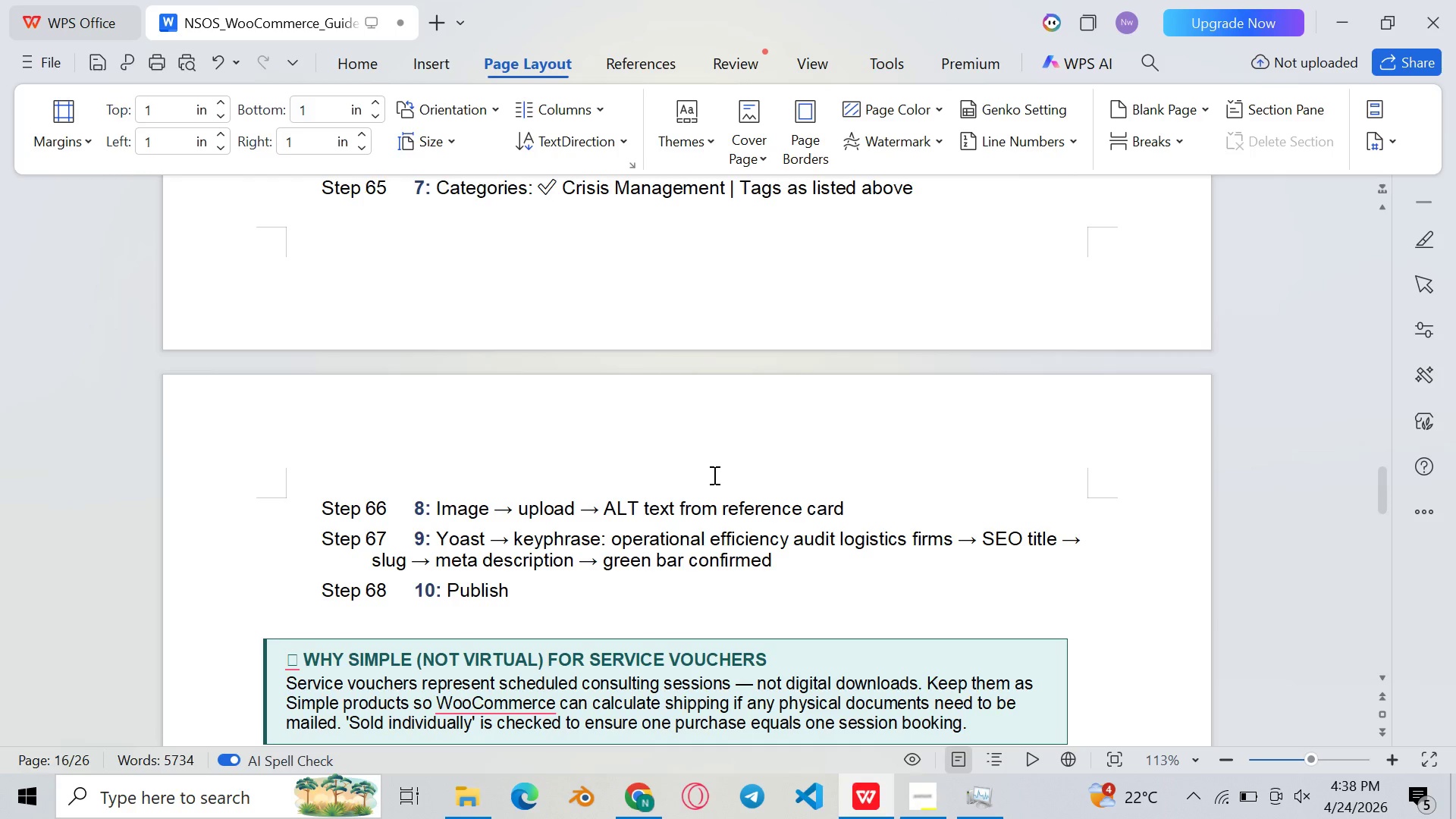 
scroll: coordinate [713, 474], scroll_direction: down, amount: 56.0
 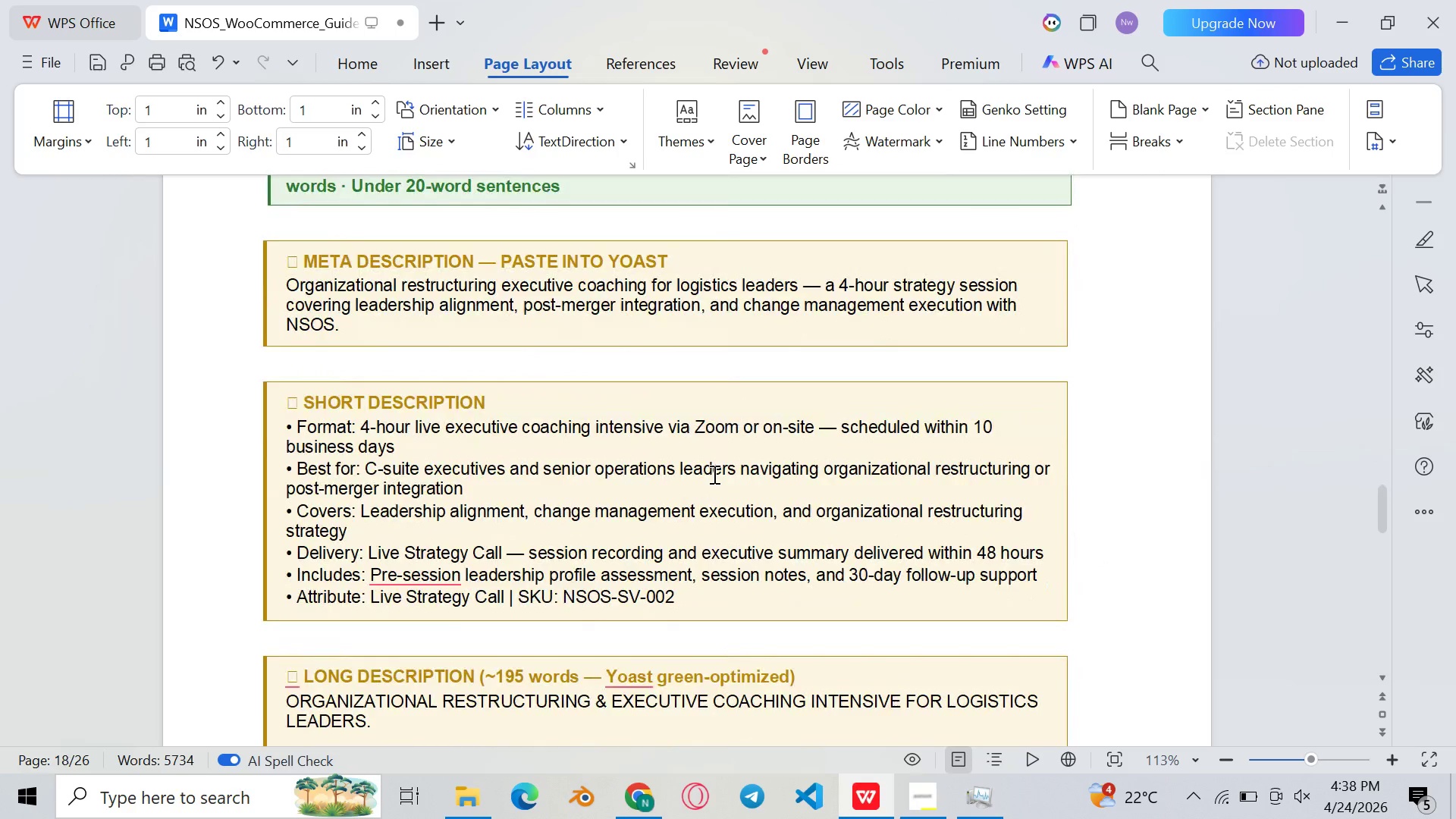 
scroll: coordinate [713, 474], scroll_direction: up, amount: 25.0
 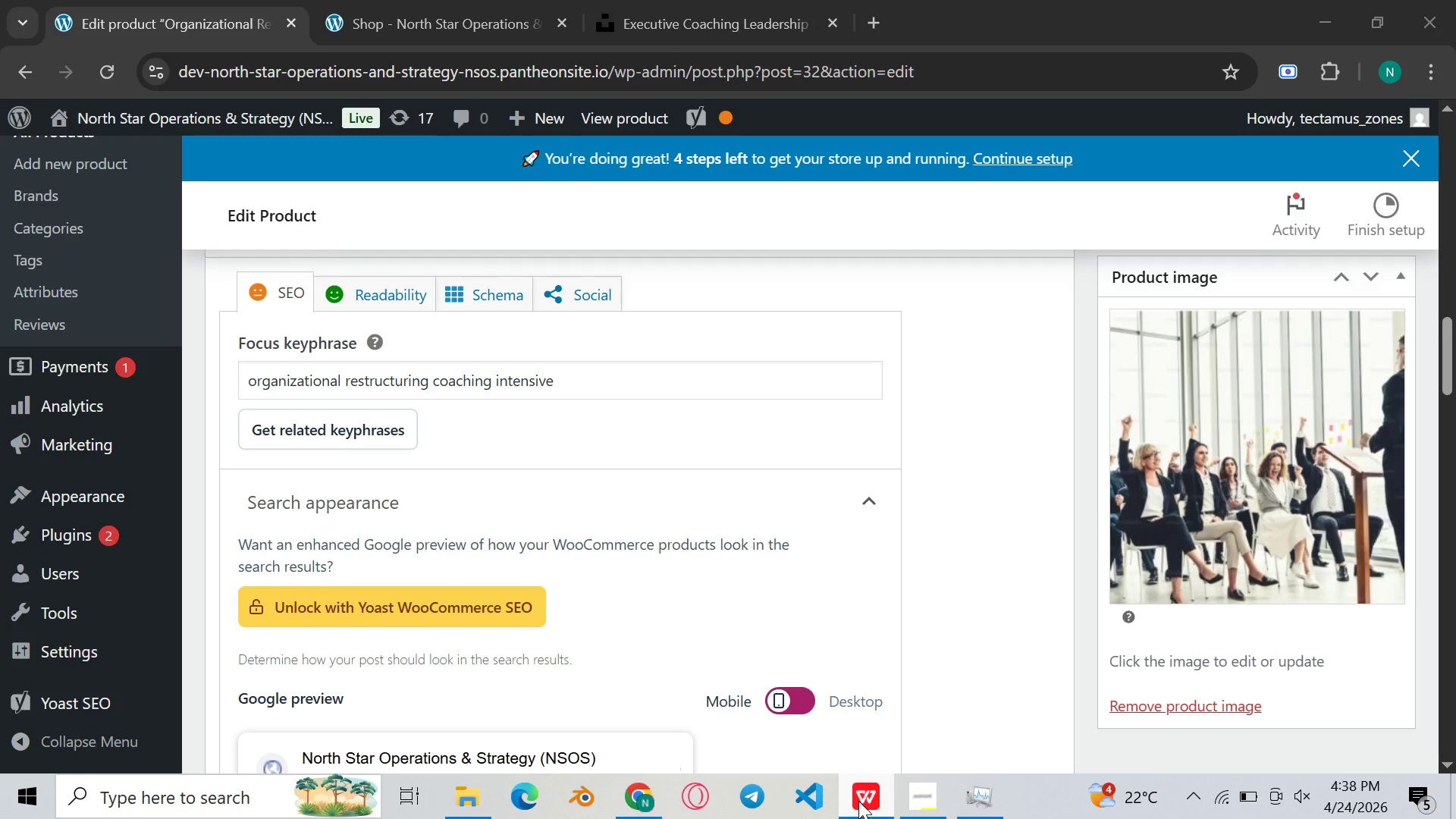 
wait(6.93)
 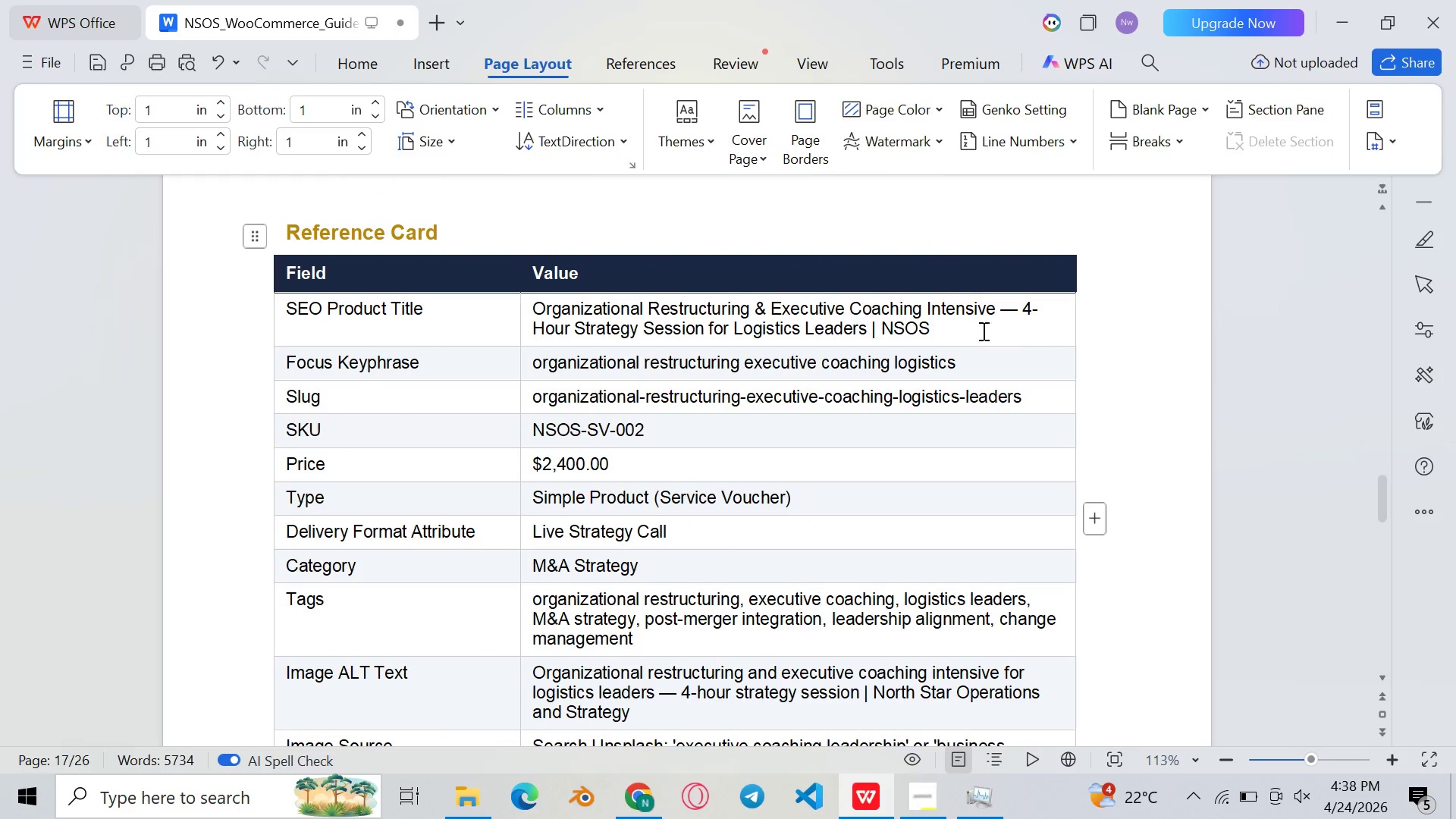 
scroll: coordinate [637, 544], scroll_direction: none, amount: 0.0
 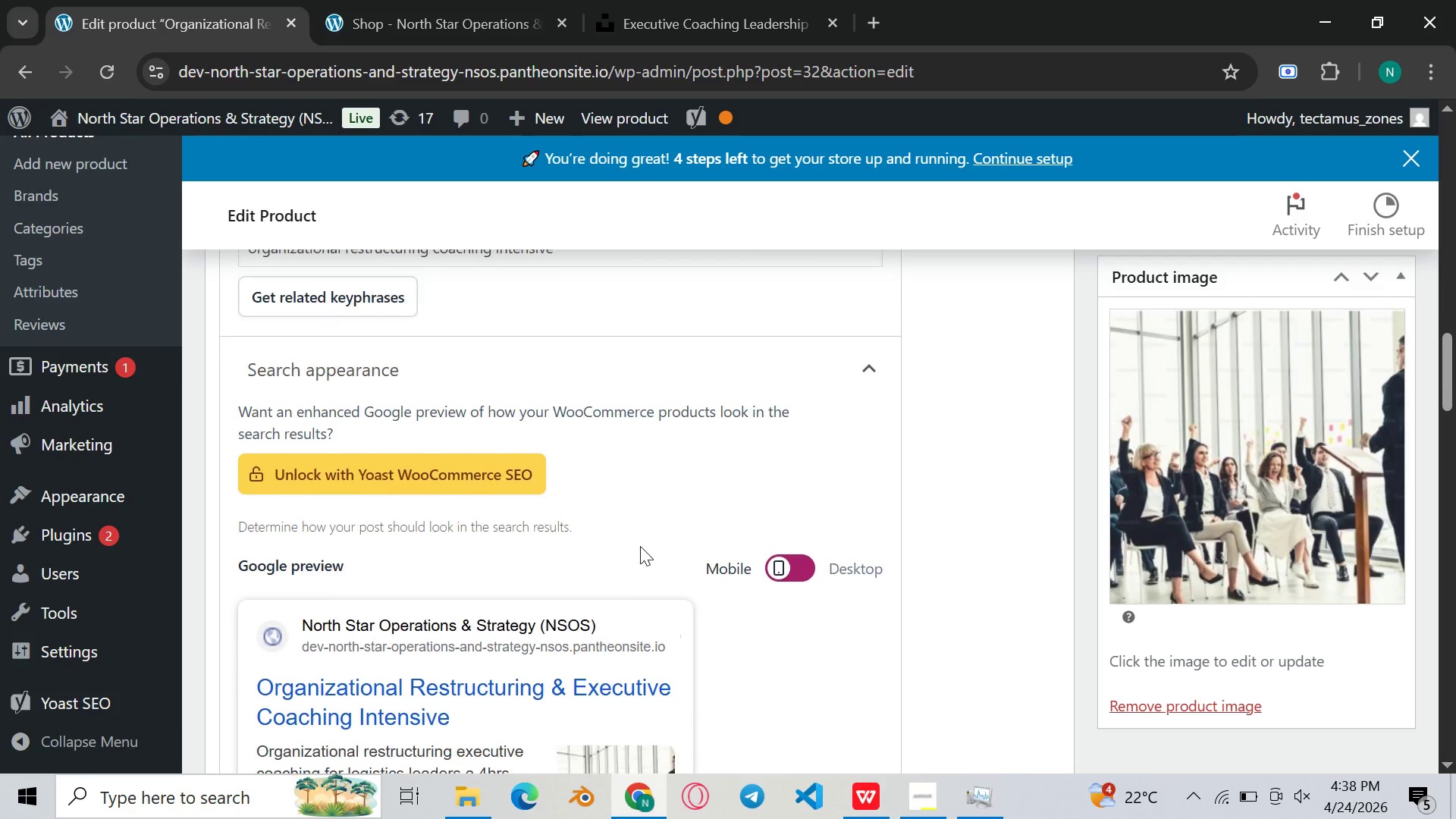 
scroll: coordinate [641, 548], scroll_direction: down, amount: 12.0
 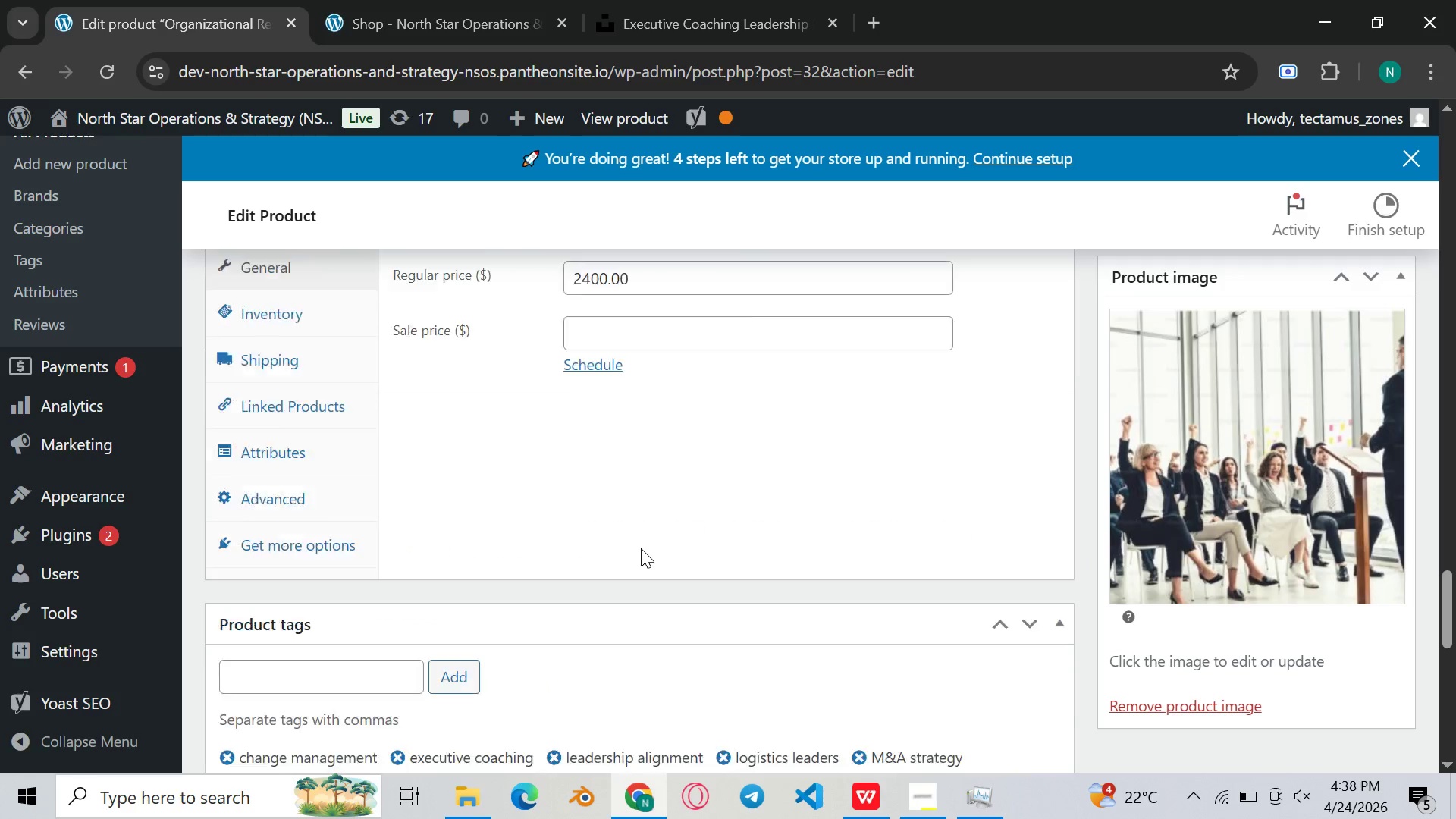 
scroll: coordinate [638, 544], scroll_direction: none, amount: 0.0
 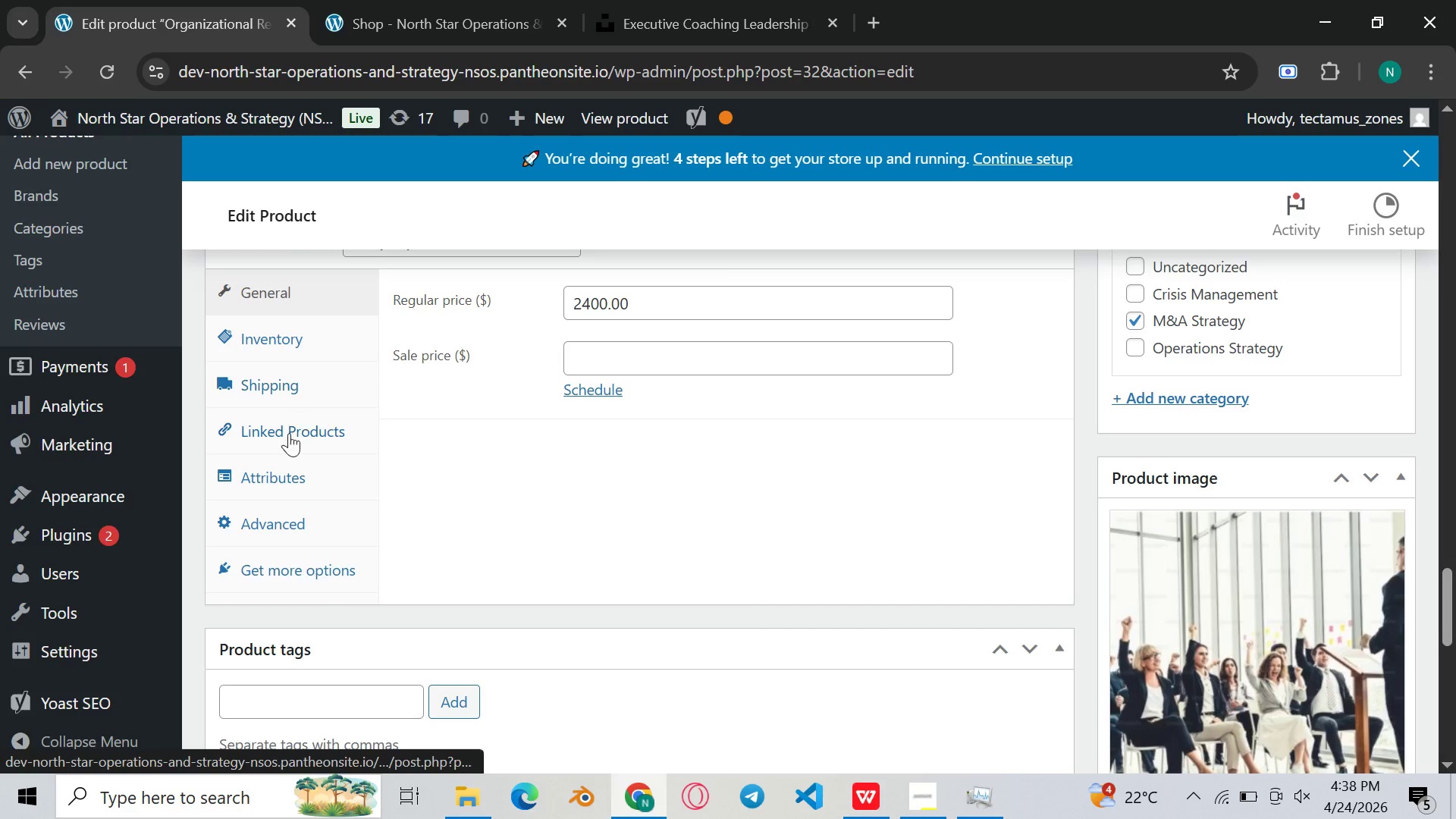 
left_click([270, 475])
 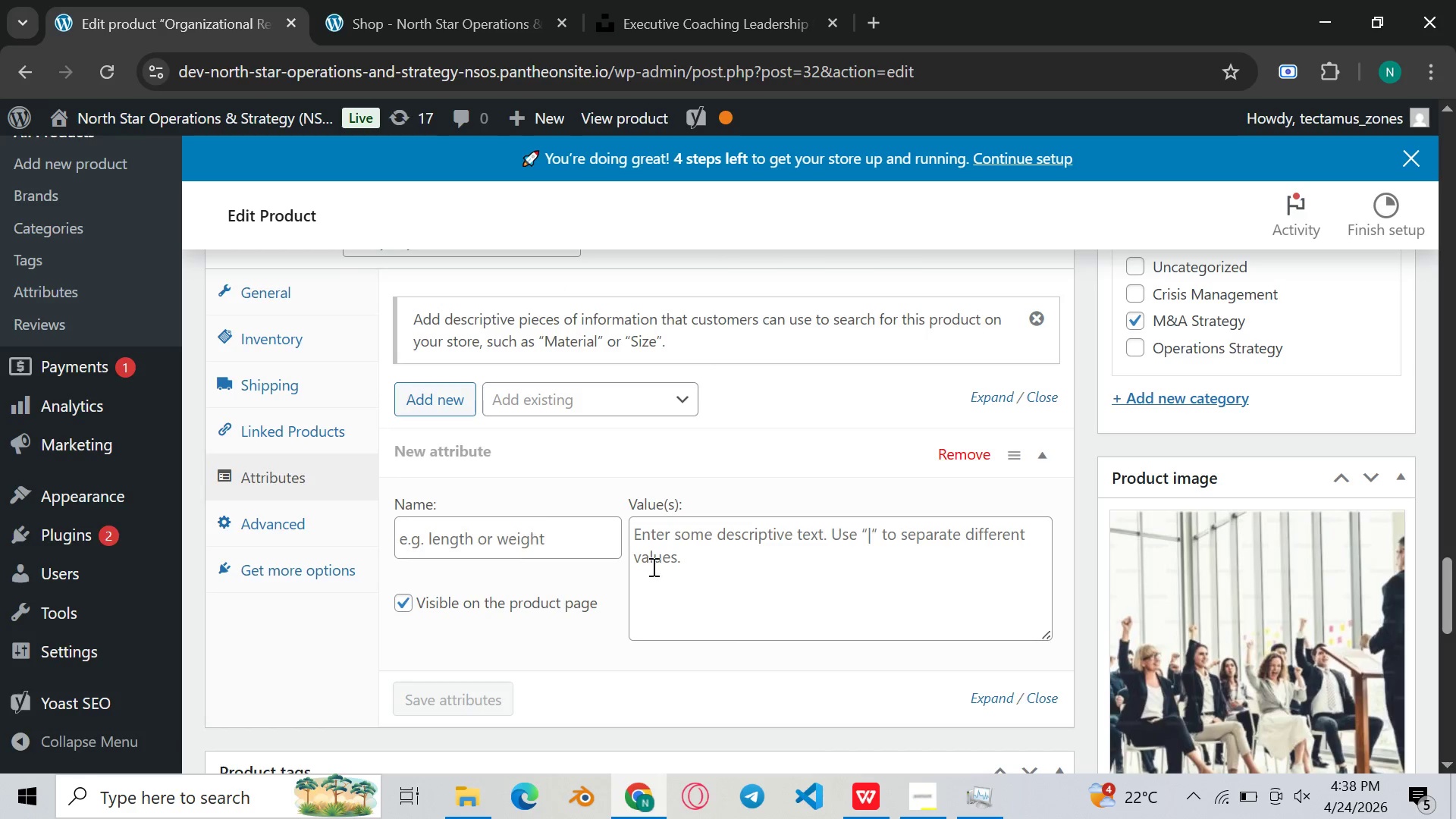 
left_click([890, 787])
 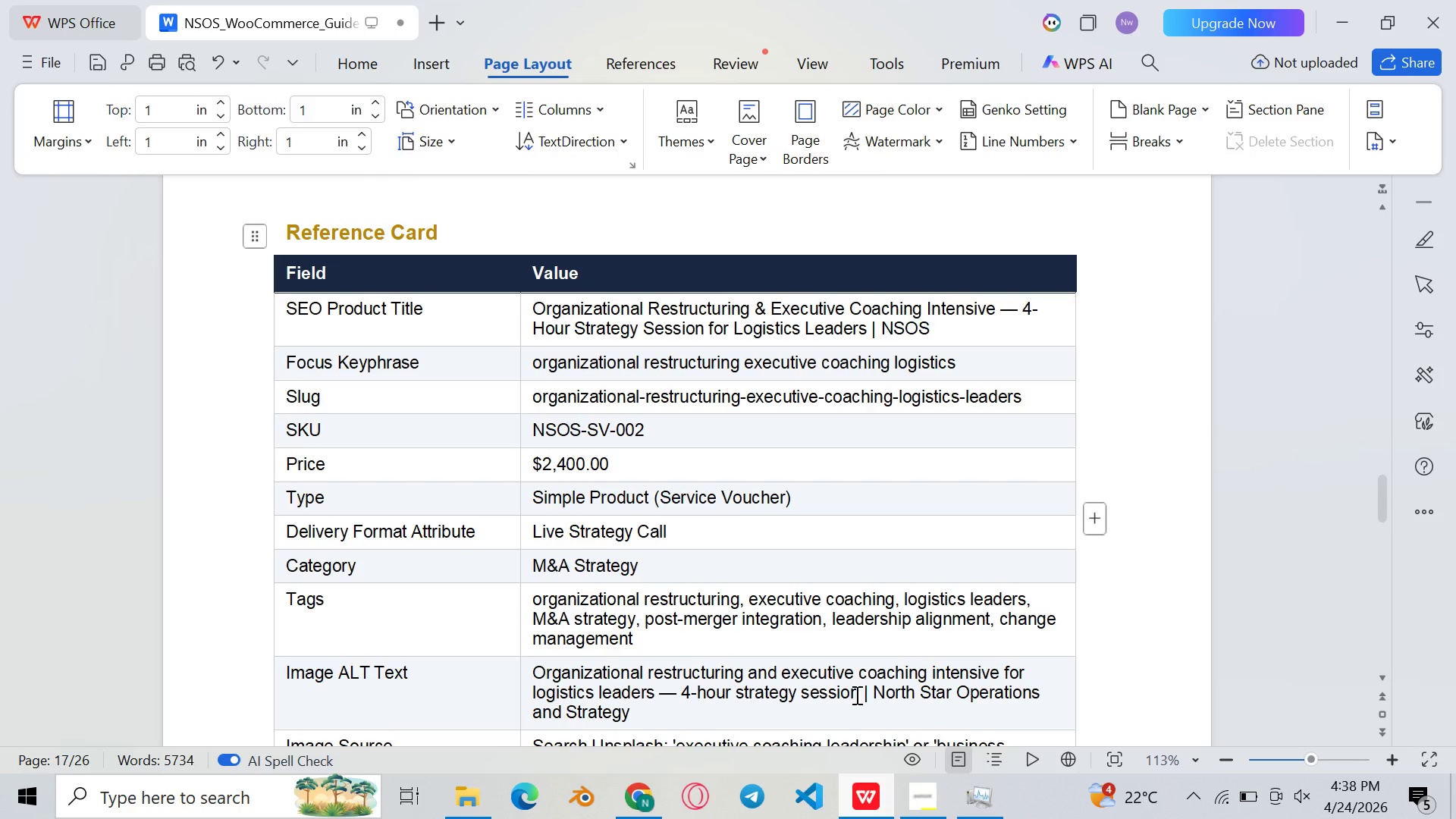 
scroll: coordinate [729, 519], scroll_direction: down, amount: 87.0
 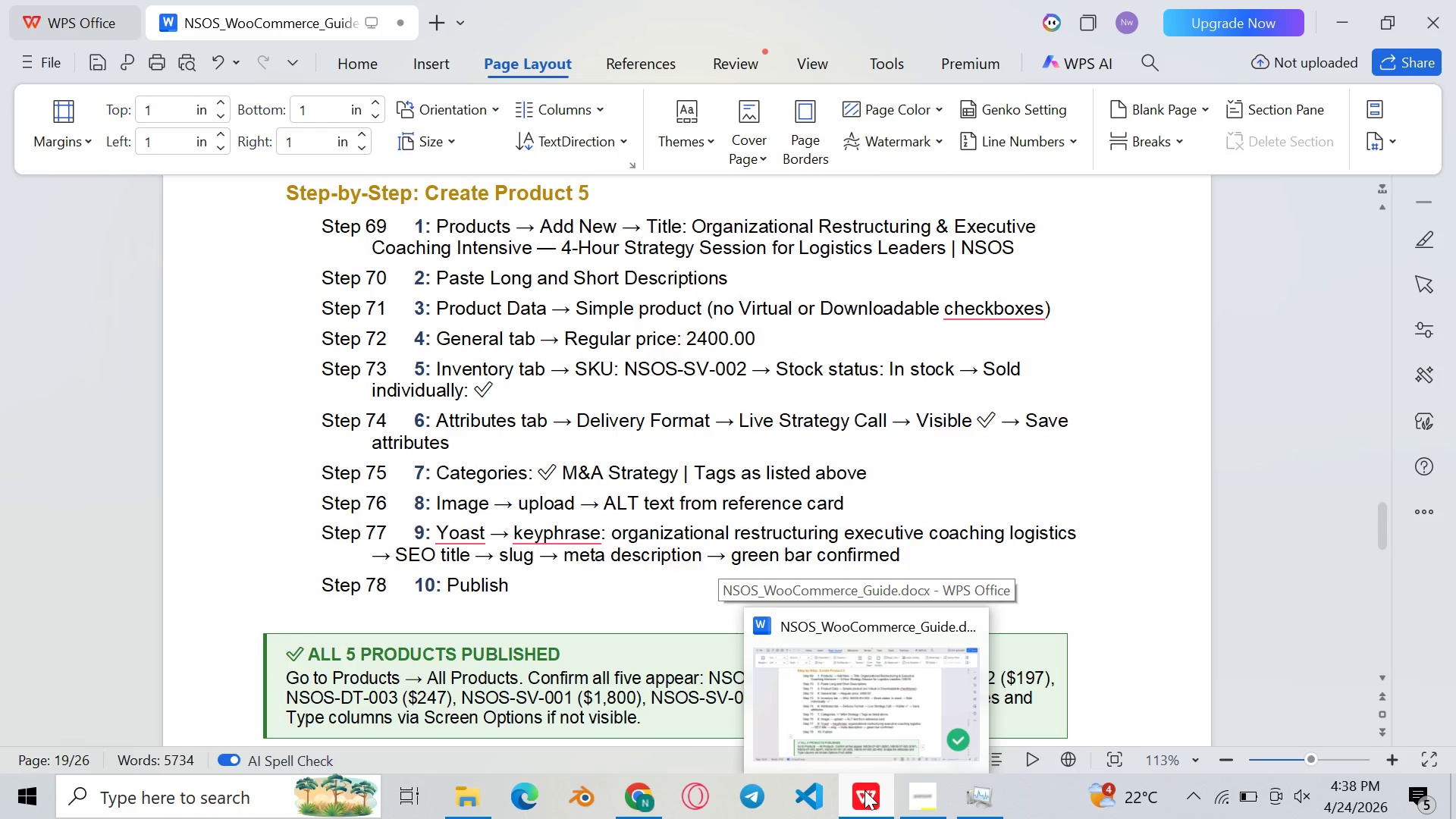 
left_click([864, 790])
 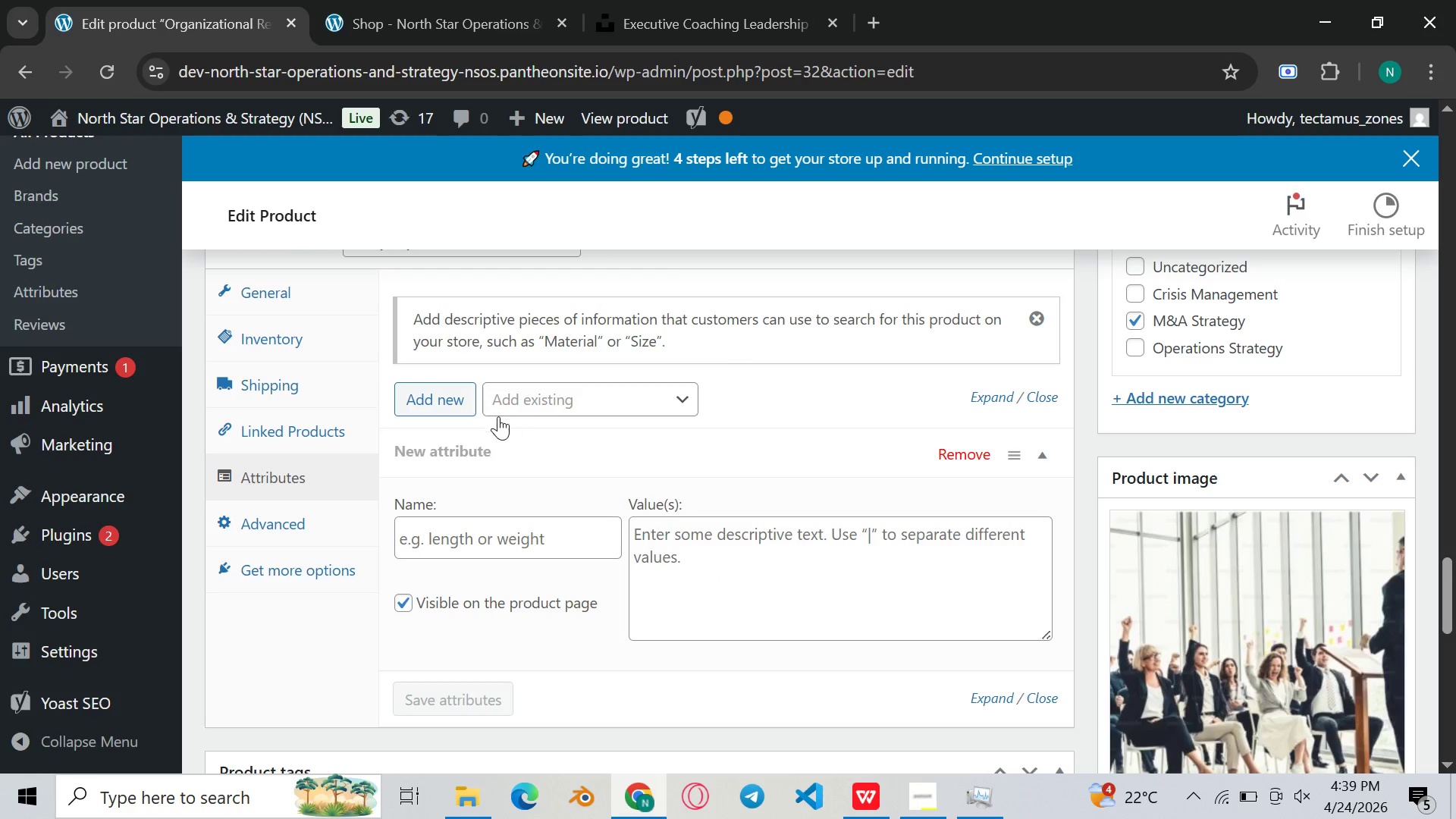 
left_click([488, 541])
 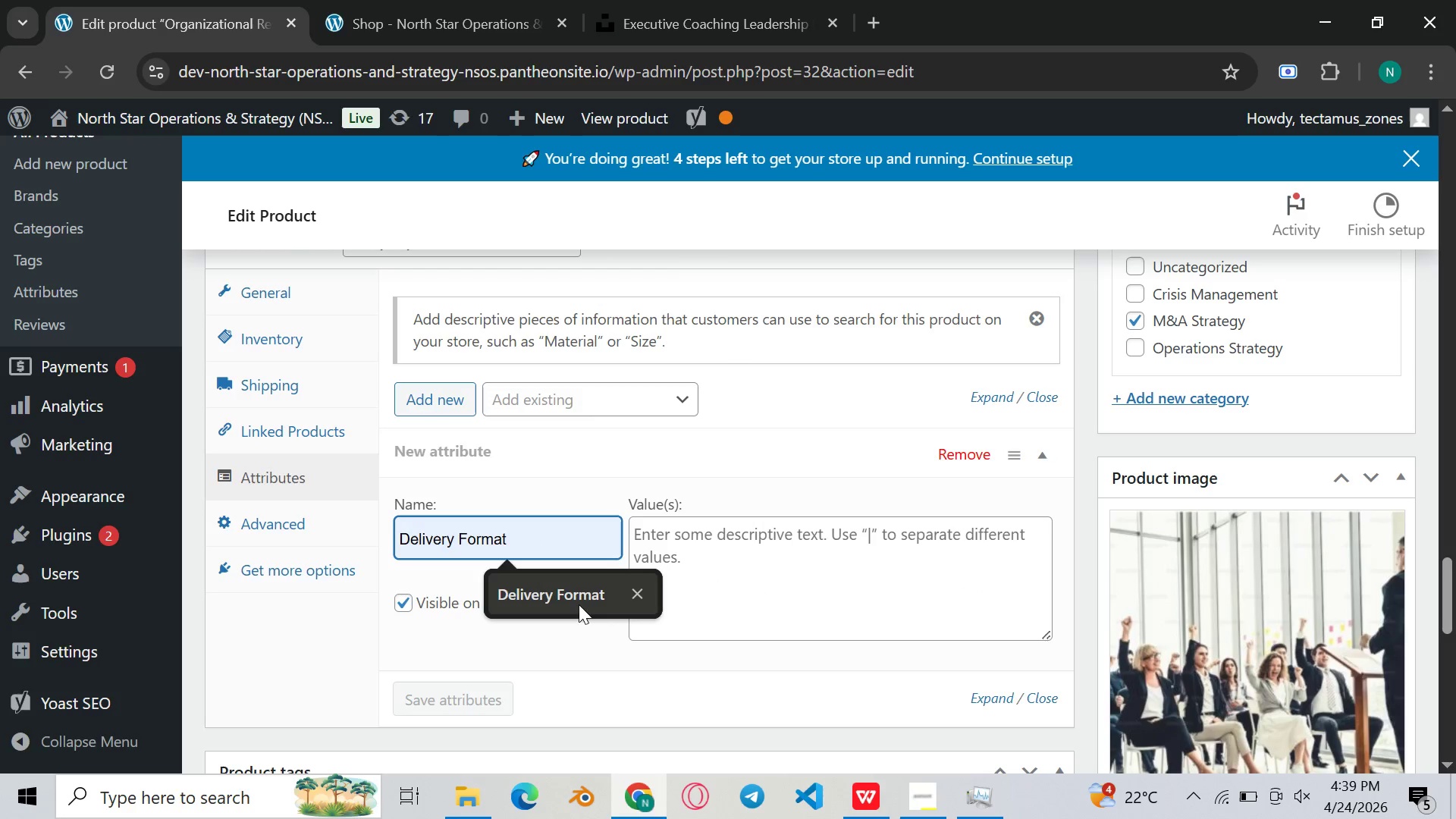 
left_click([576, 600])
 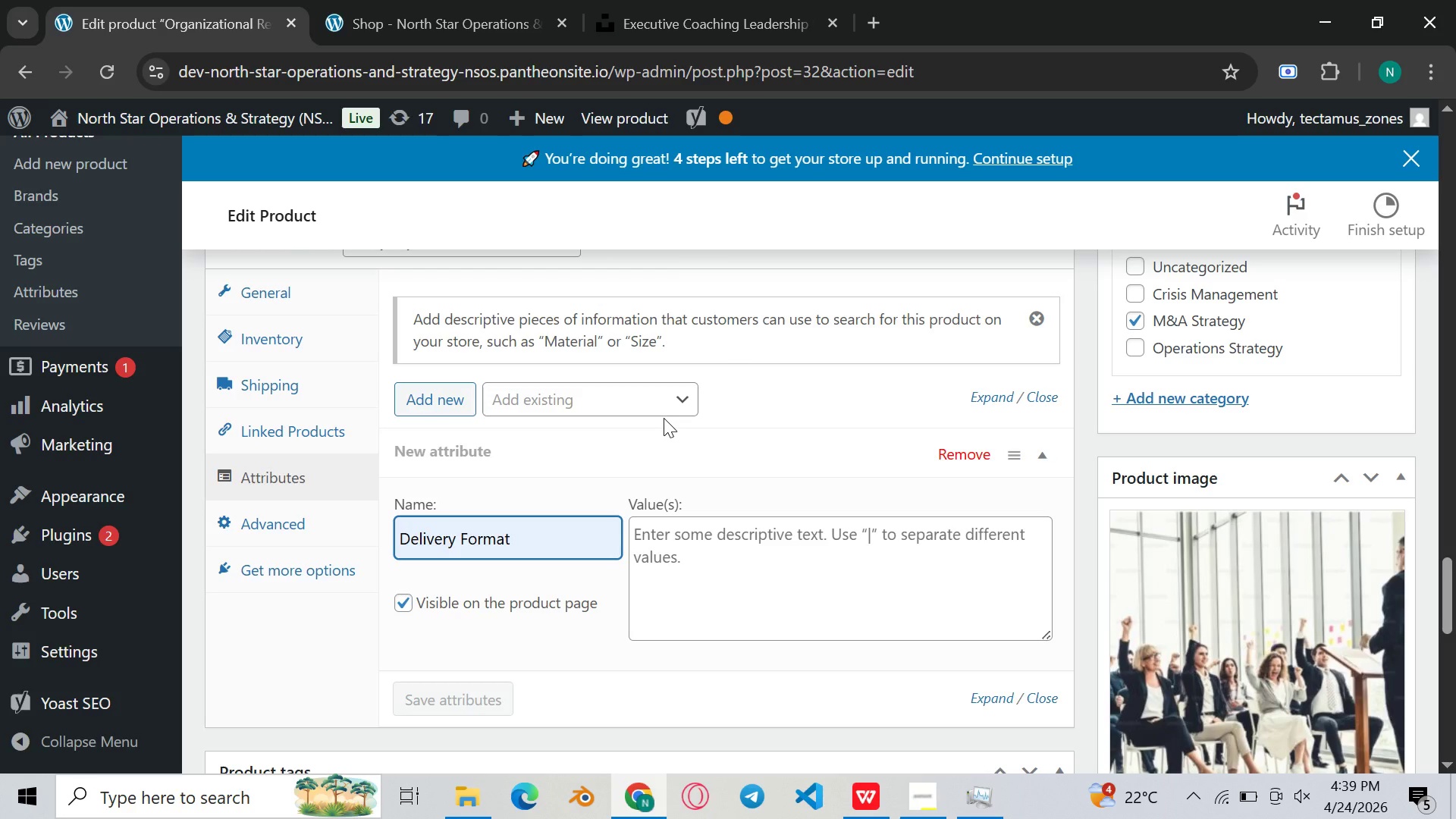 
left_click([664, 418])
 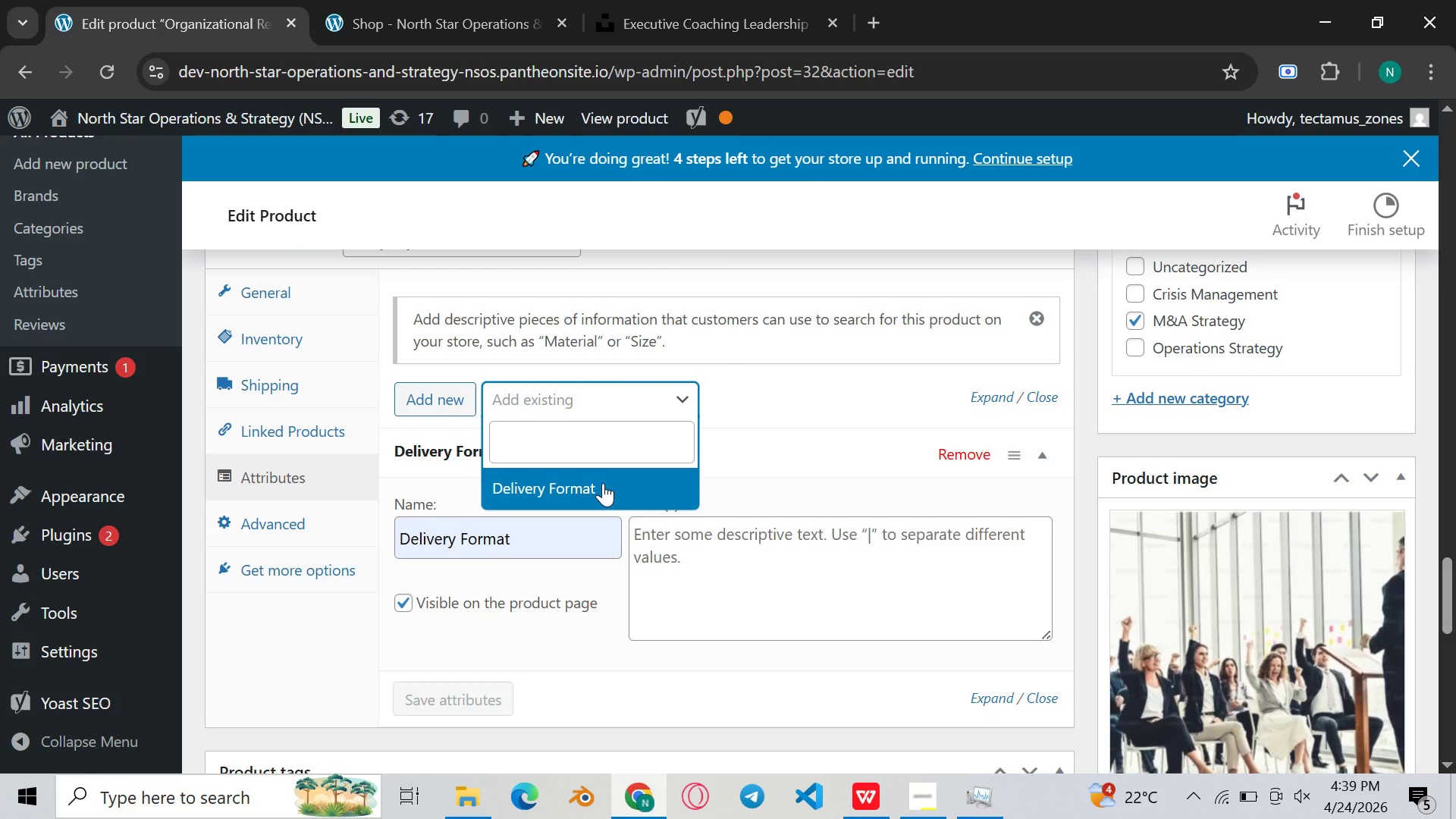 
left_click([668, 577])
 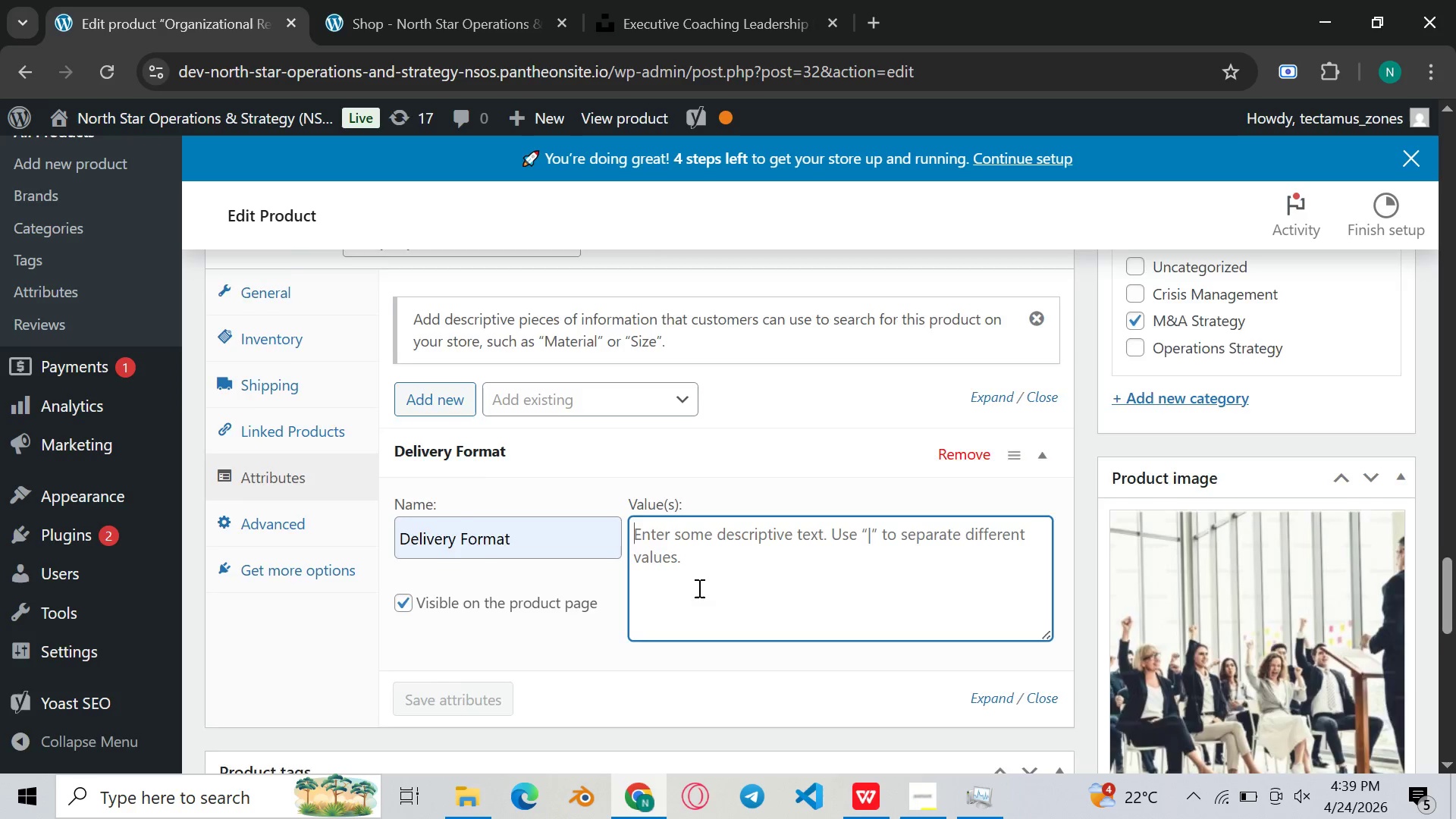 
scroll: coordinate [698, 588], scroll_direction: down, amount: 1.0
 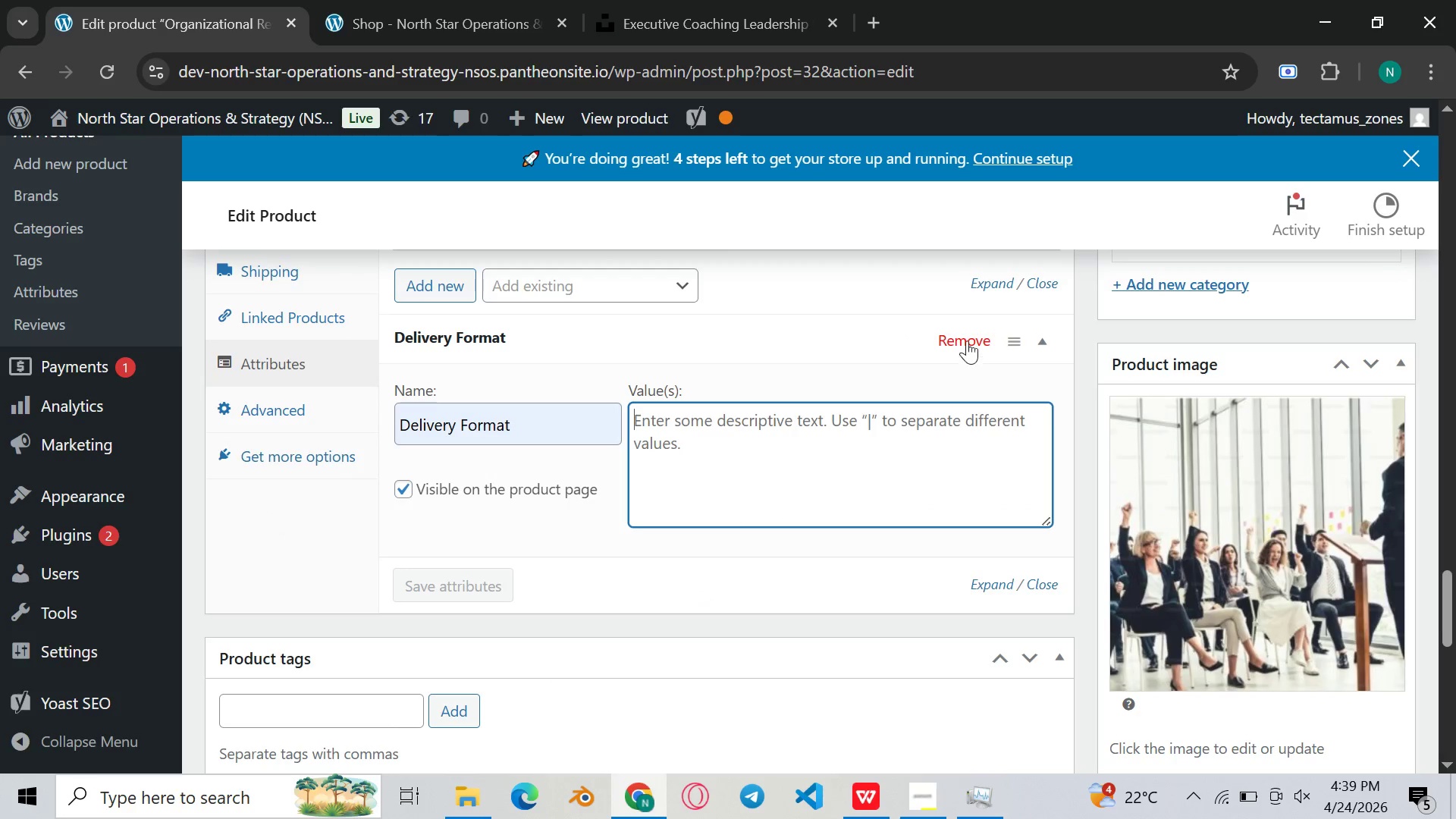 
left_click([980, 324])
 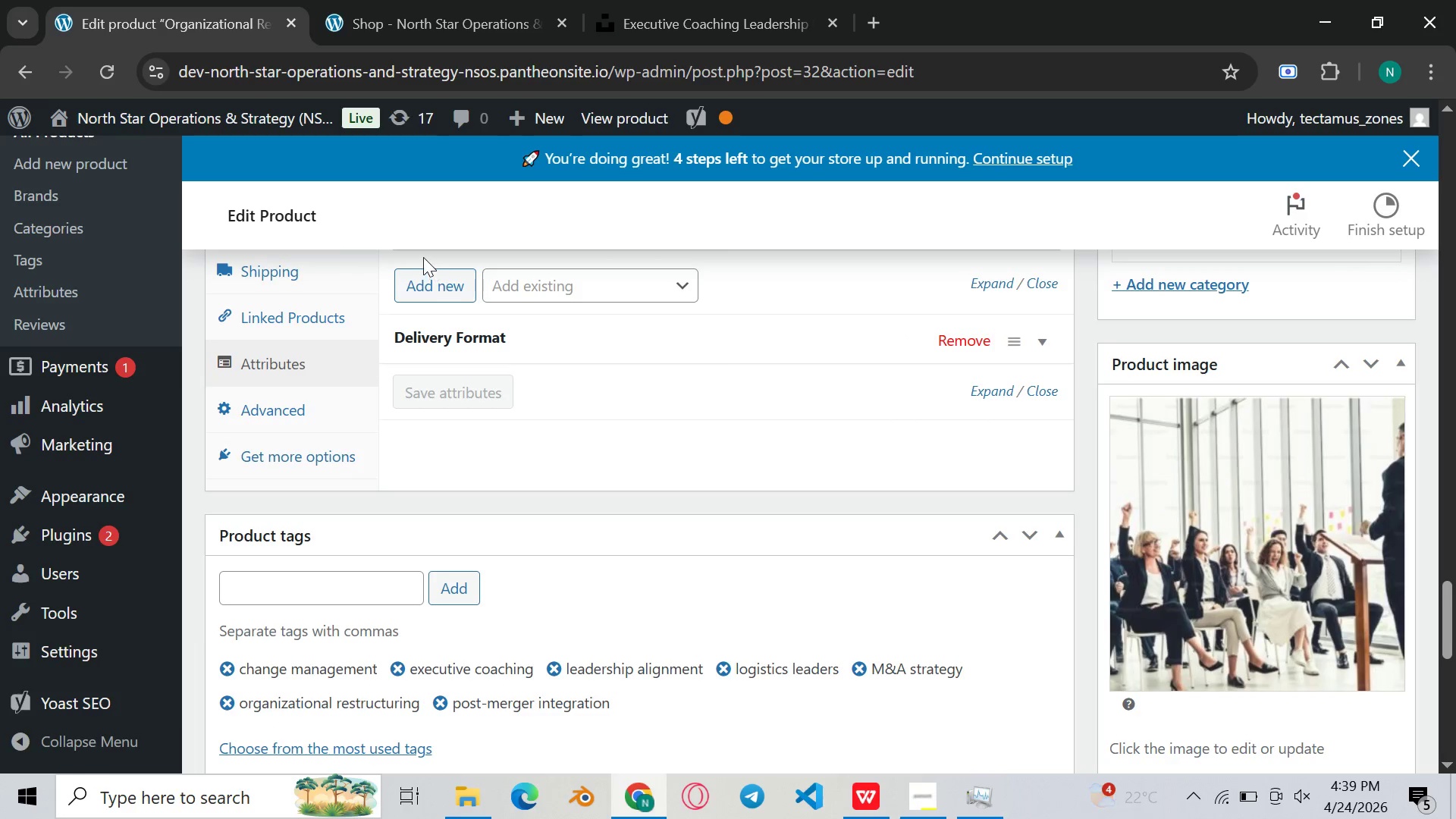 
left_click([444, 276])
 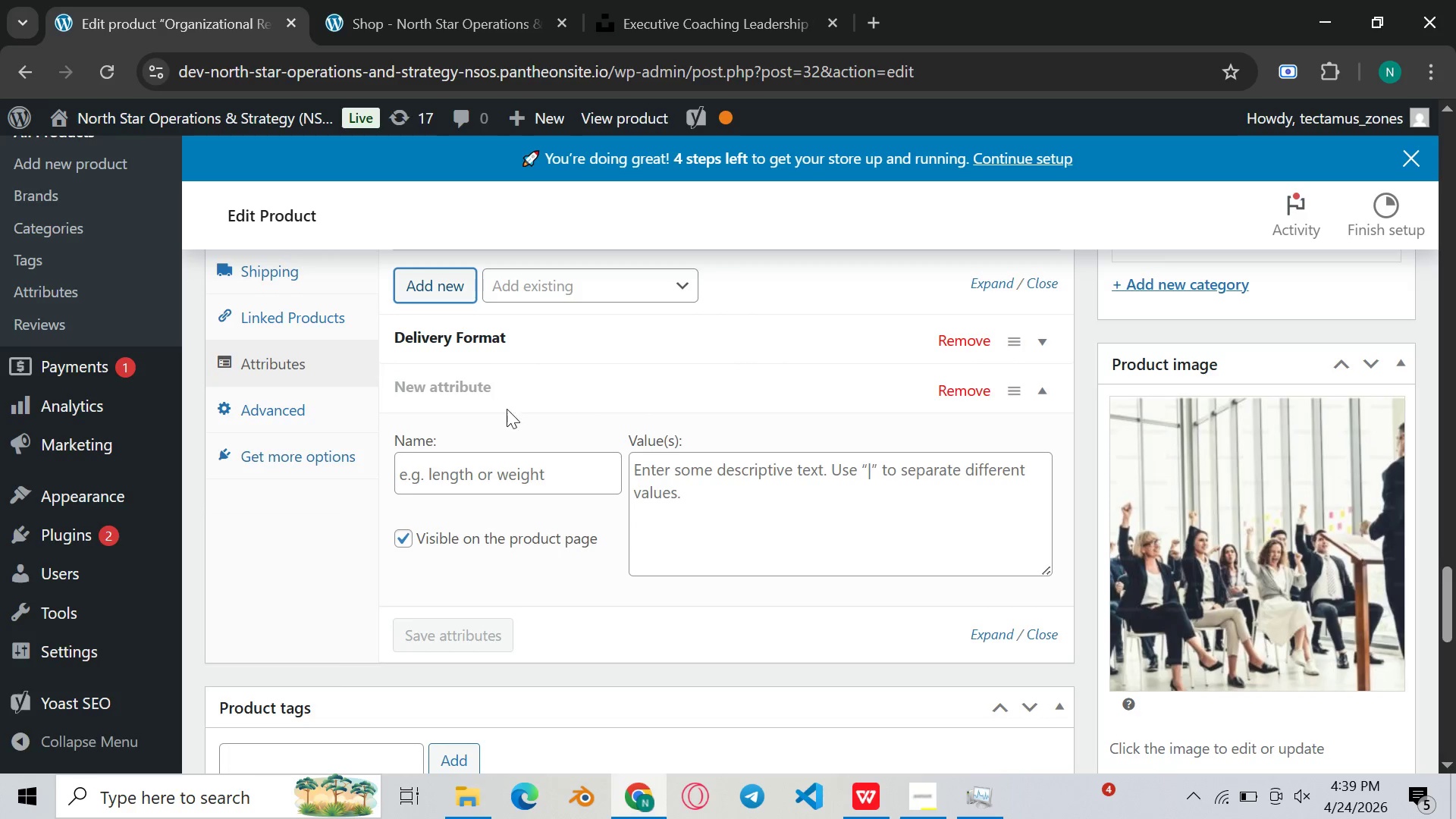 
left_click([509, 469])
 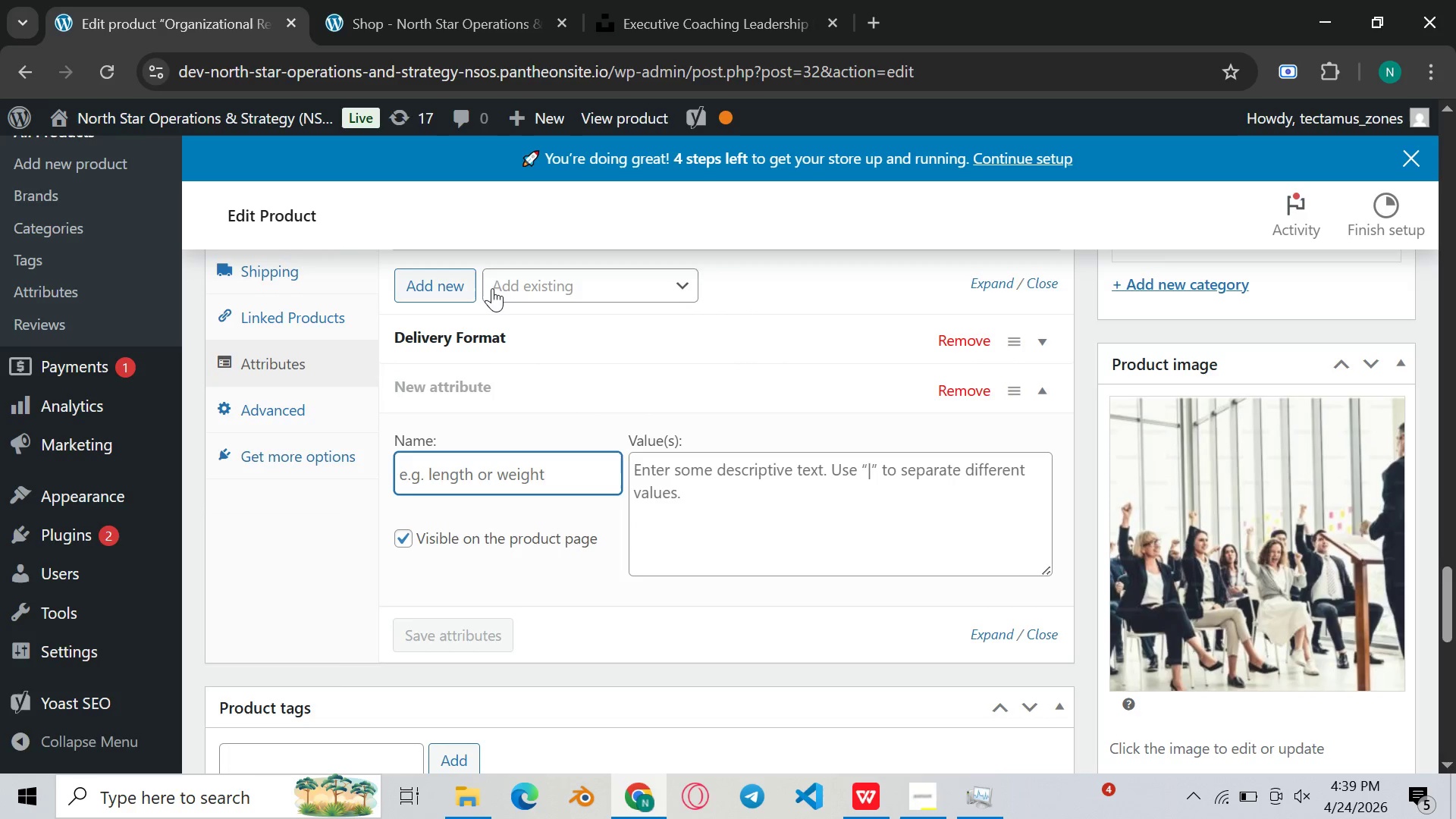 
left_click([545, 282])
 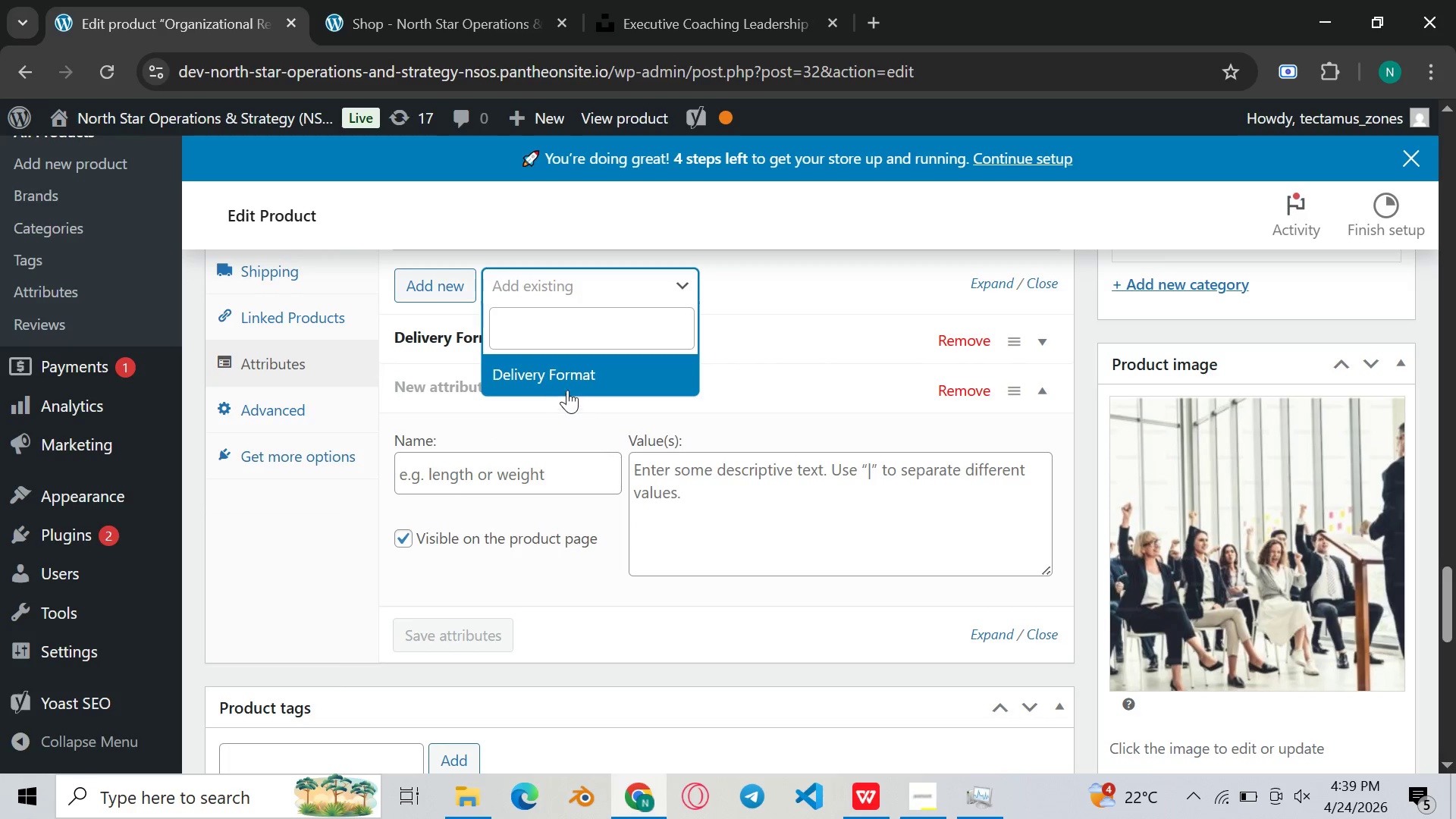 
left_click([567, 385])
 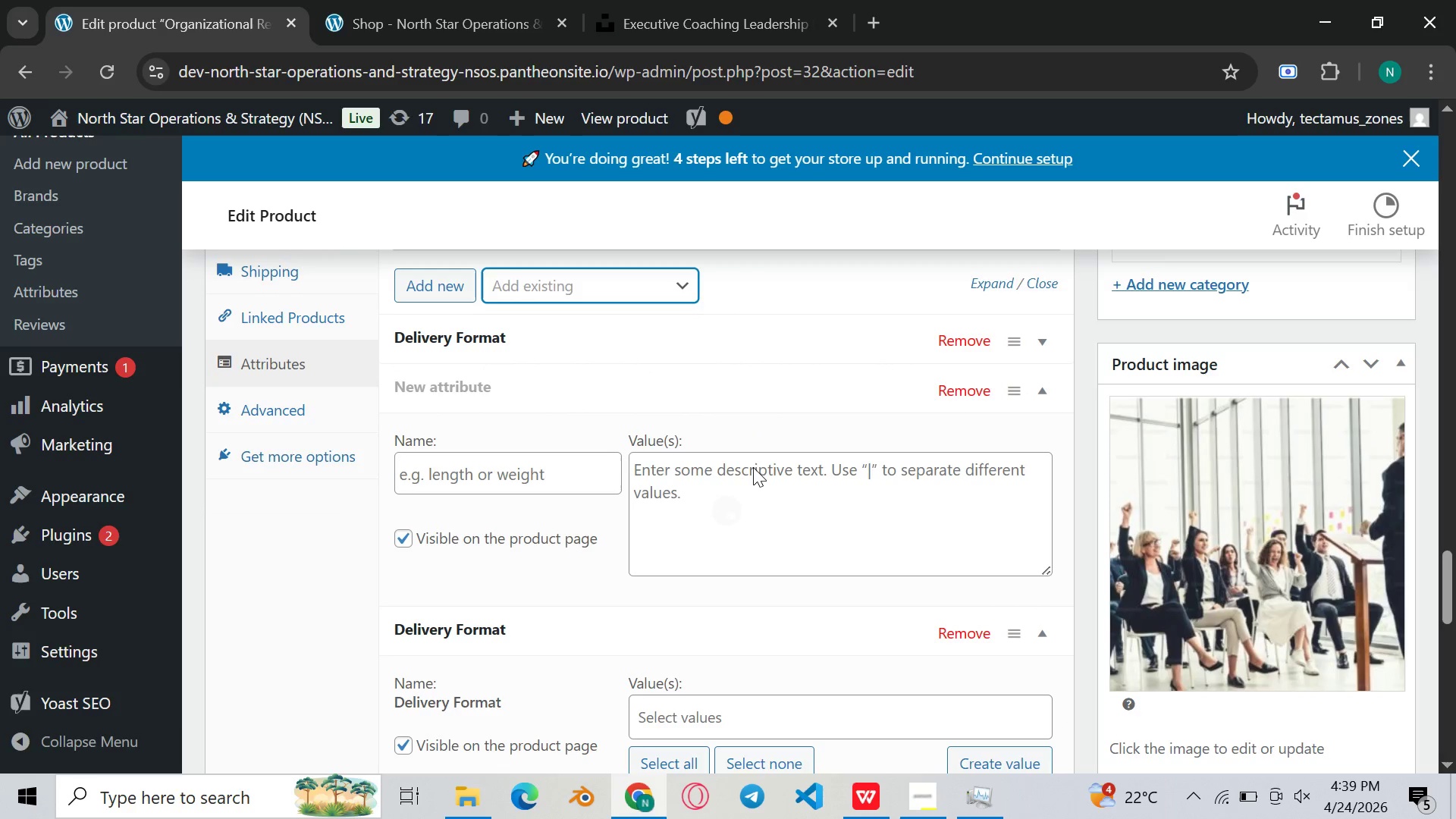 
scroll: coordinate [750, 472], scroll_direction: down, amount: 2.0
 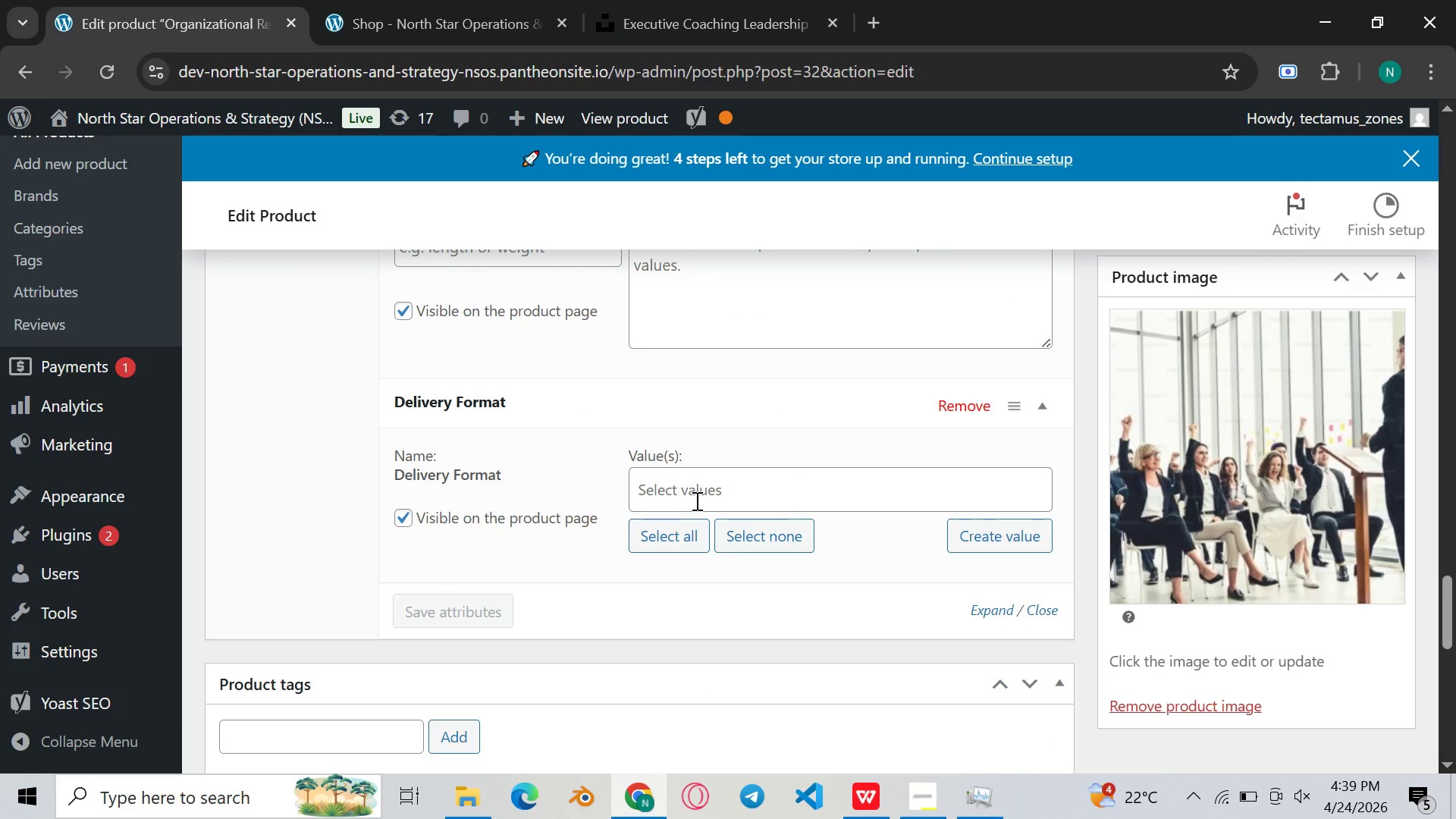 
left_click([695, 500])
 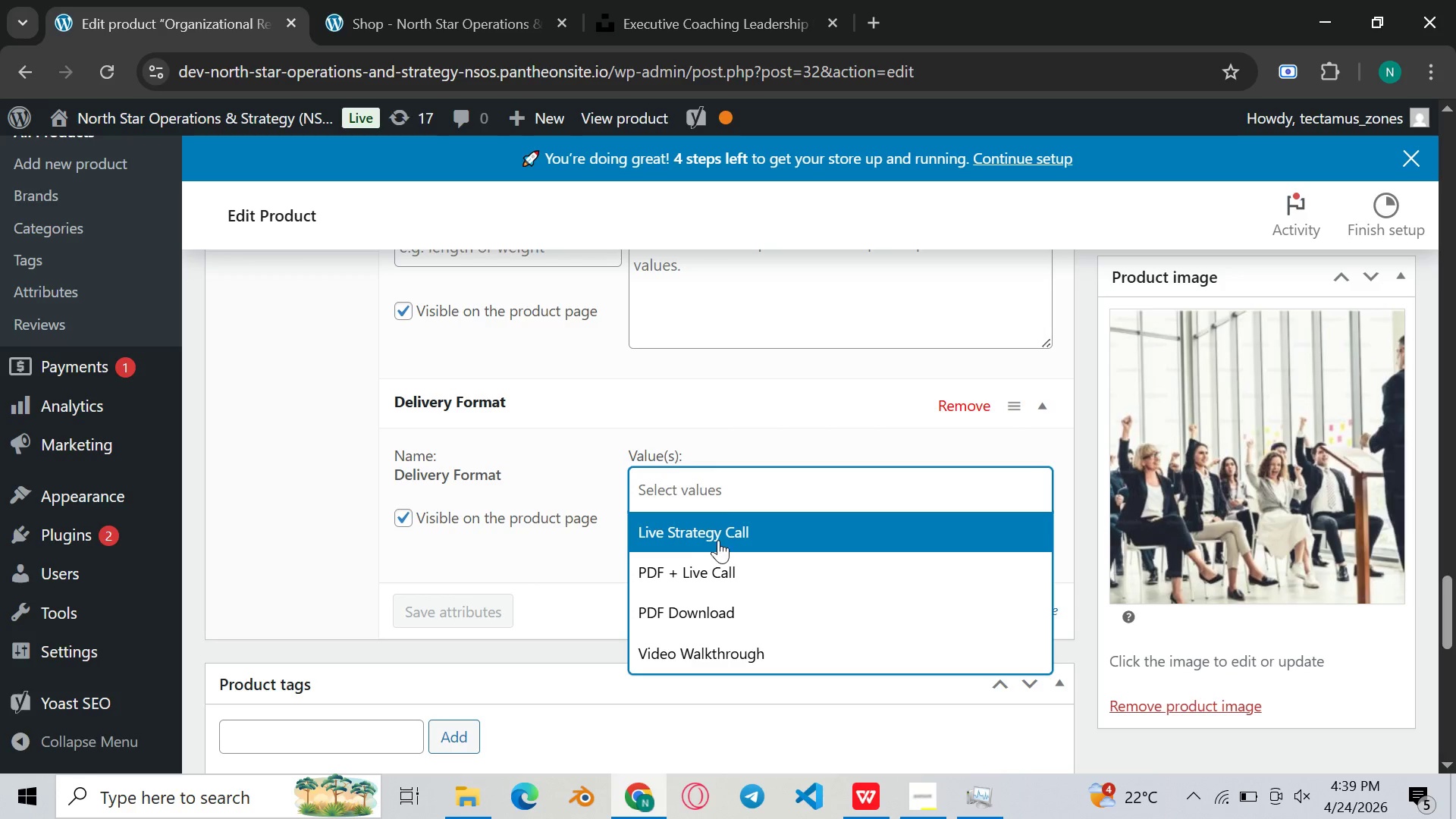 
left_click([718, 528])
 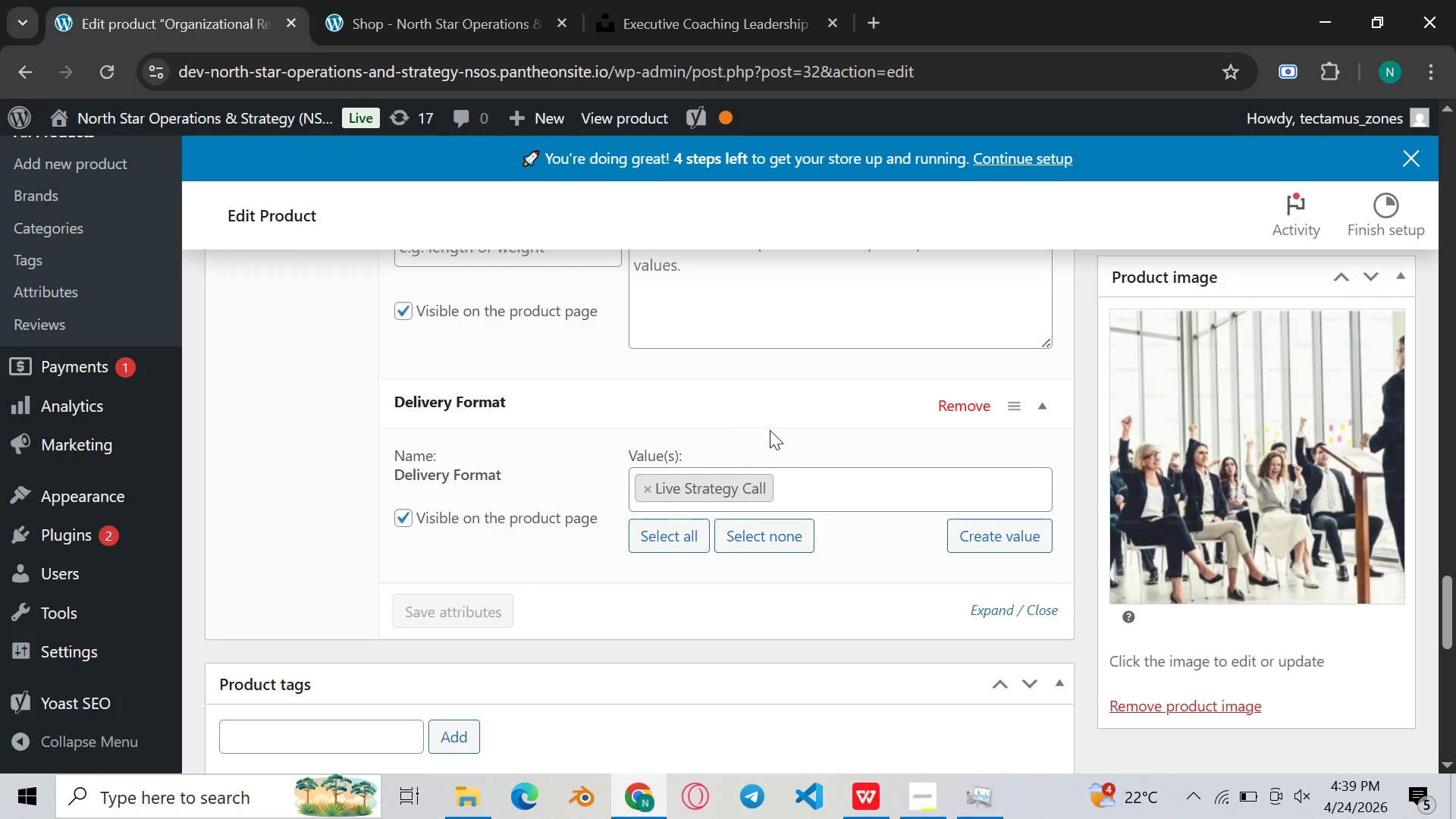 
scroll: coordinate [770, 430], scroll_direction: up, amount: 1.0
 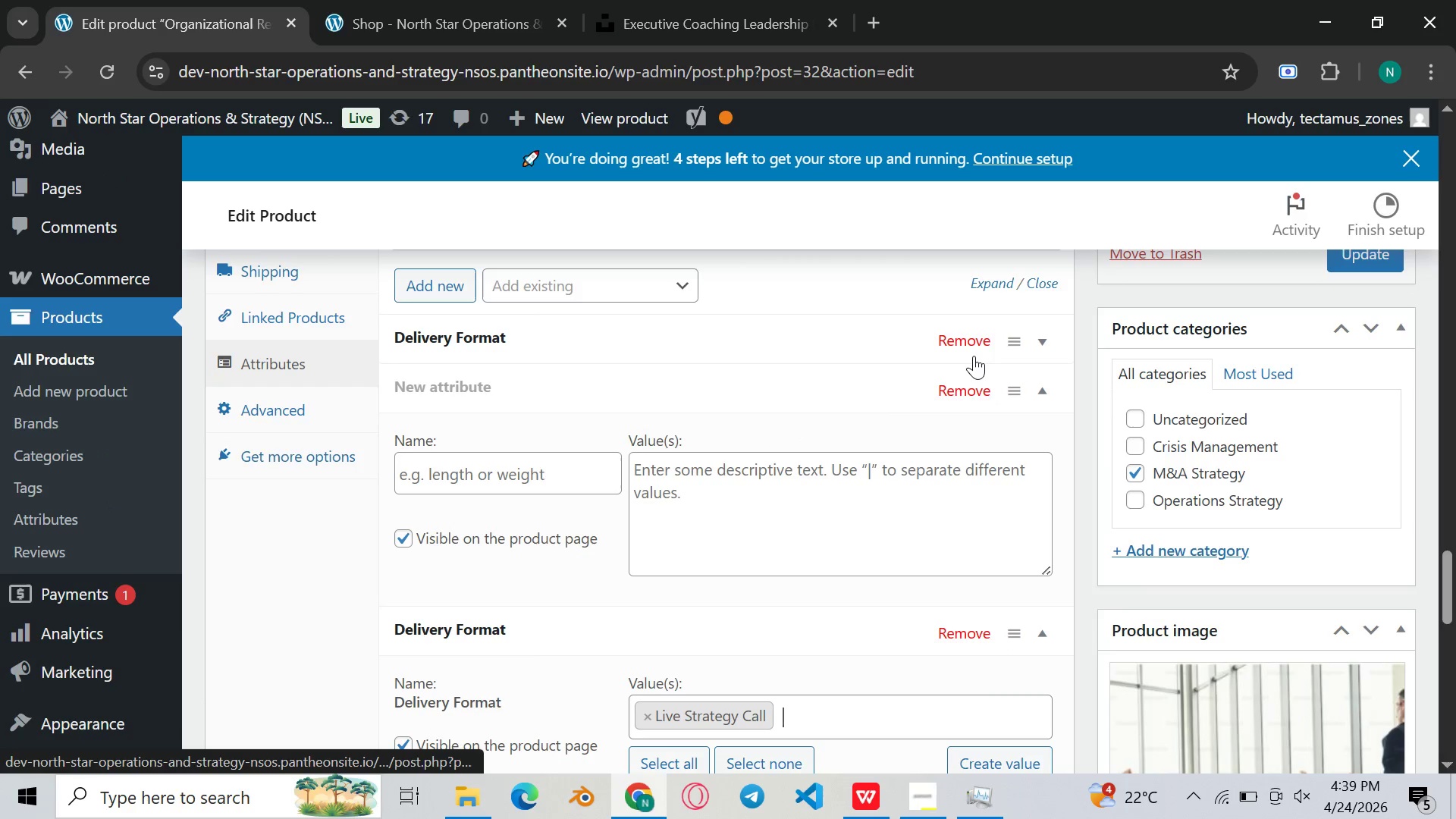 
left_click([962, 337])
 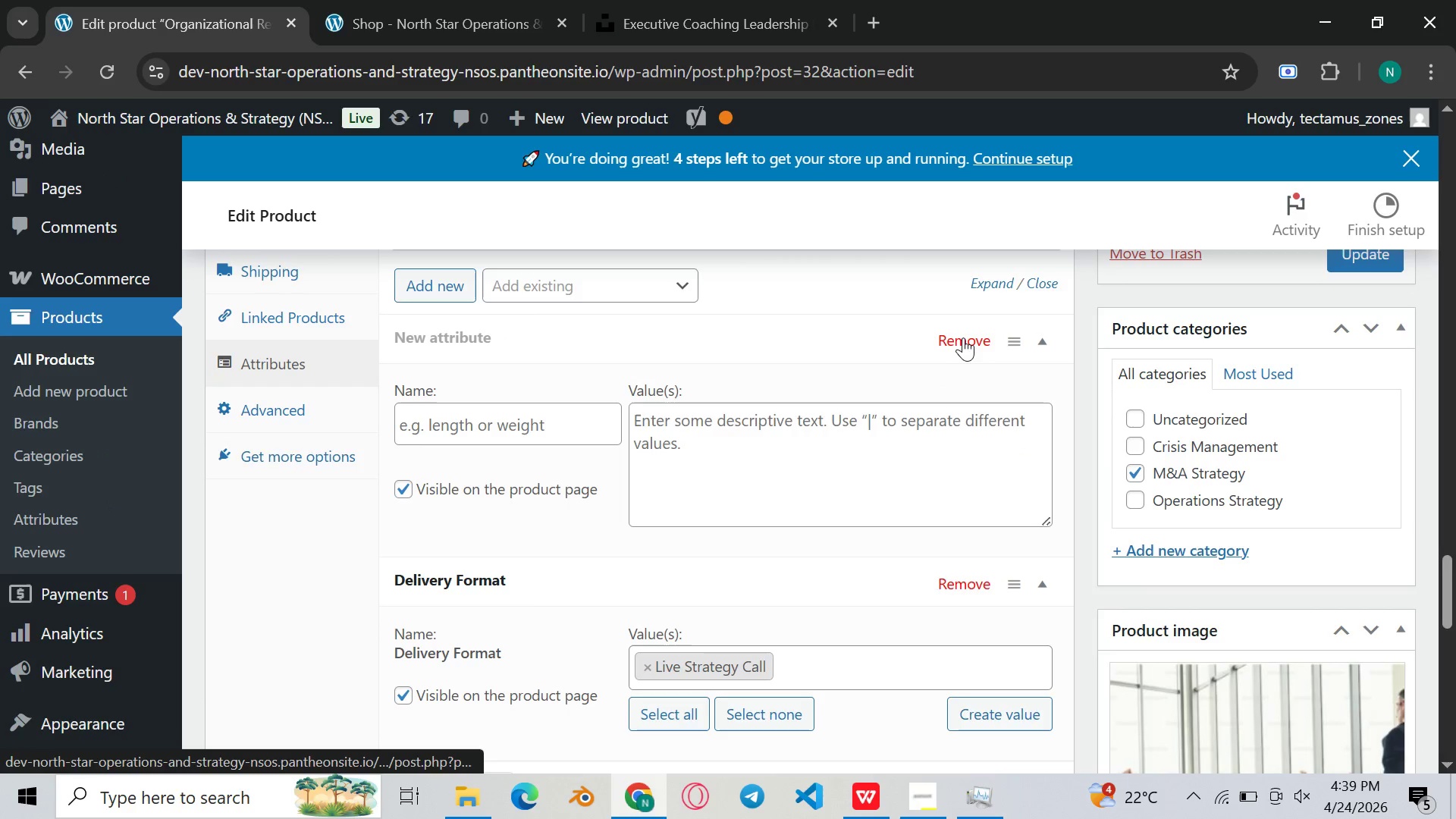 
left_click([963, 337])
 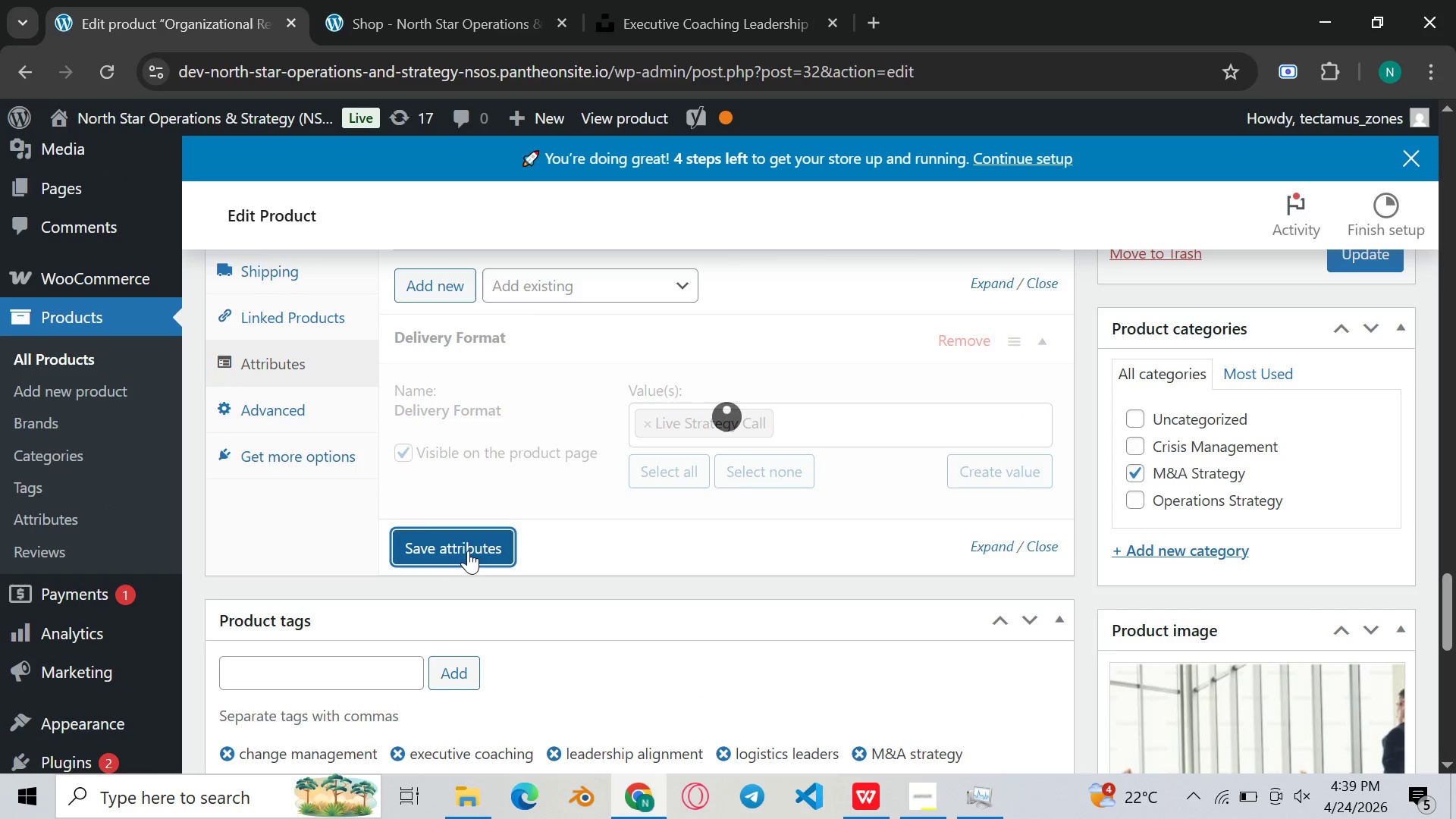 
scroll: coordinate [609, 504], scroll_direction: up, amount: 1.0
 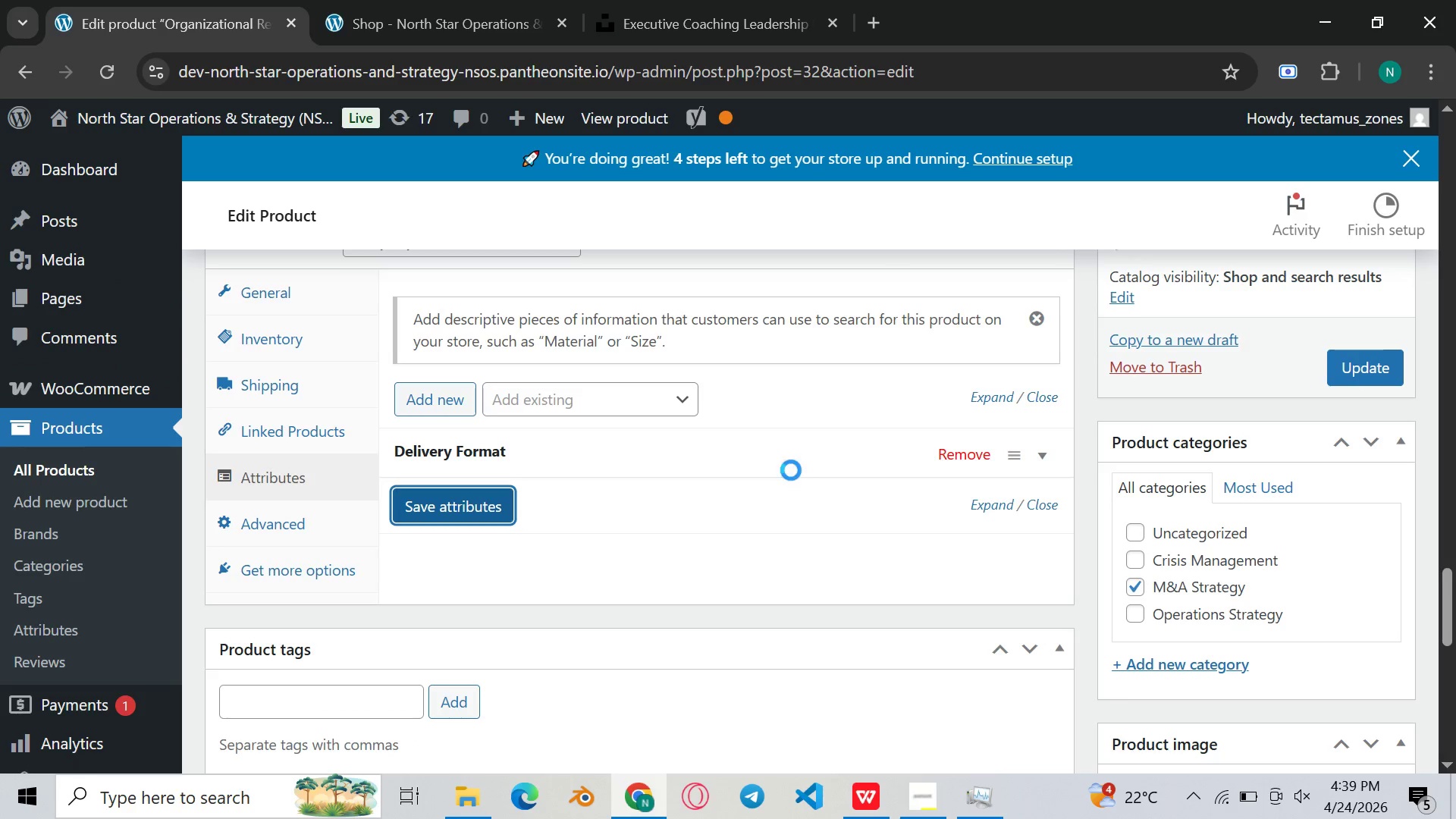 
left_click([797, 455])
 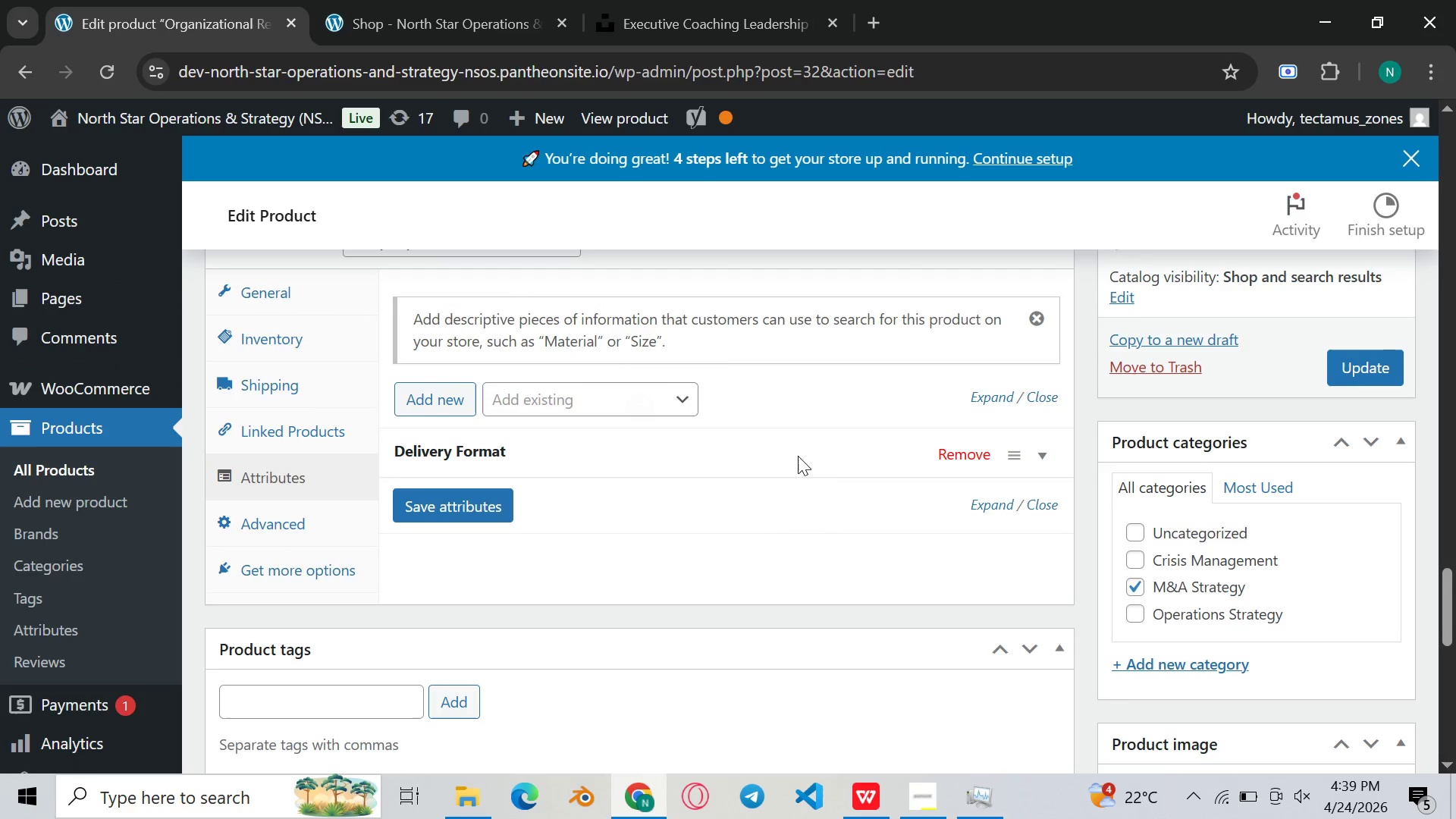 
left_click([798, 456])
 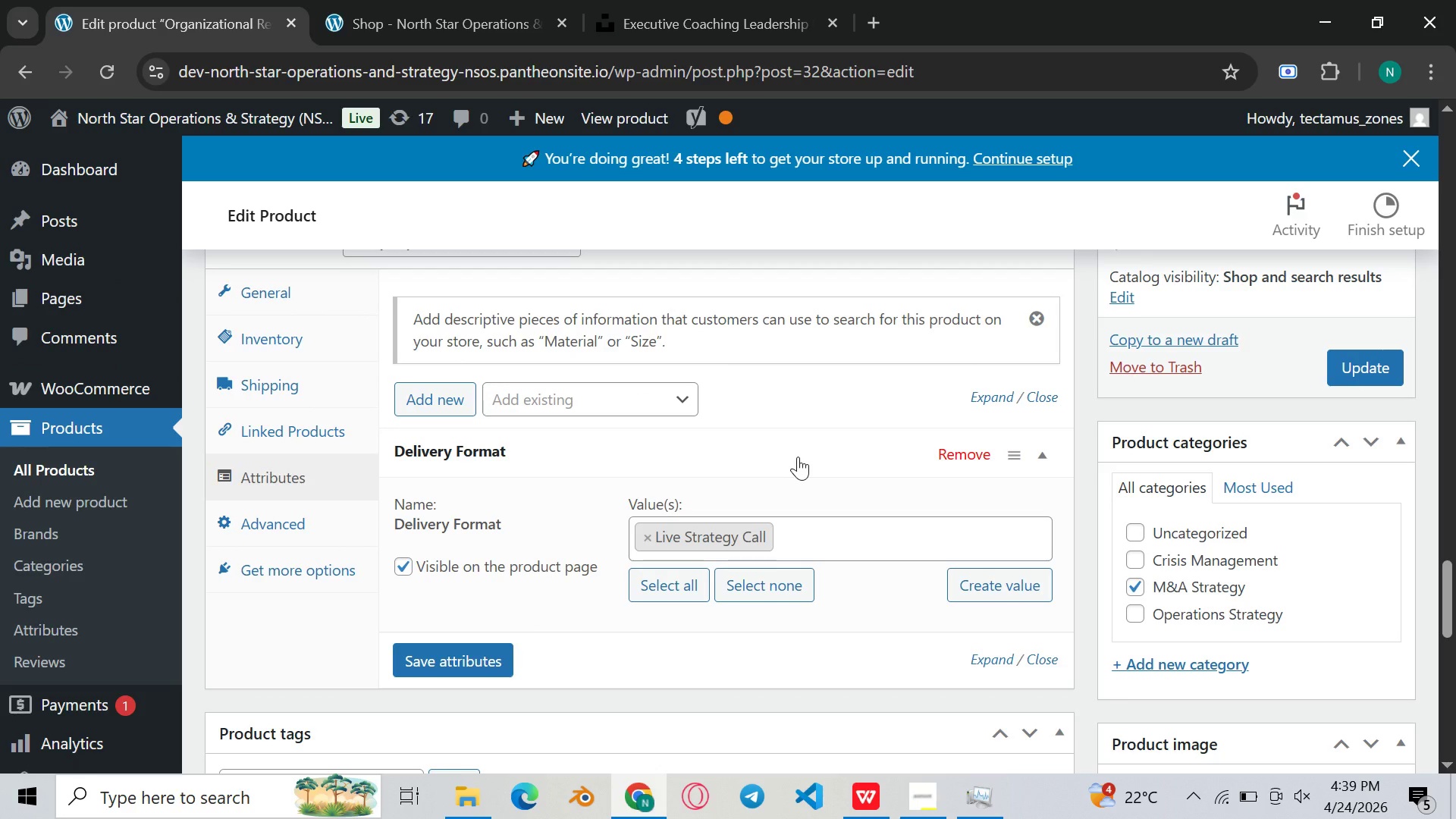 
left_click([798, 457])
 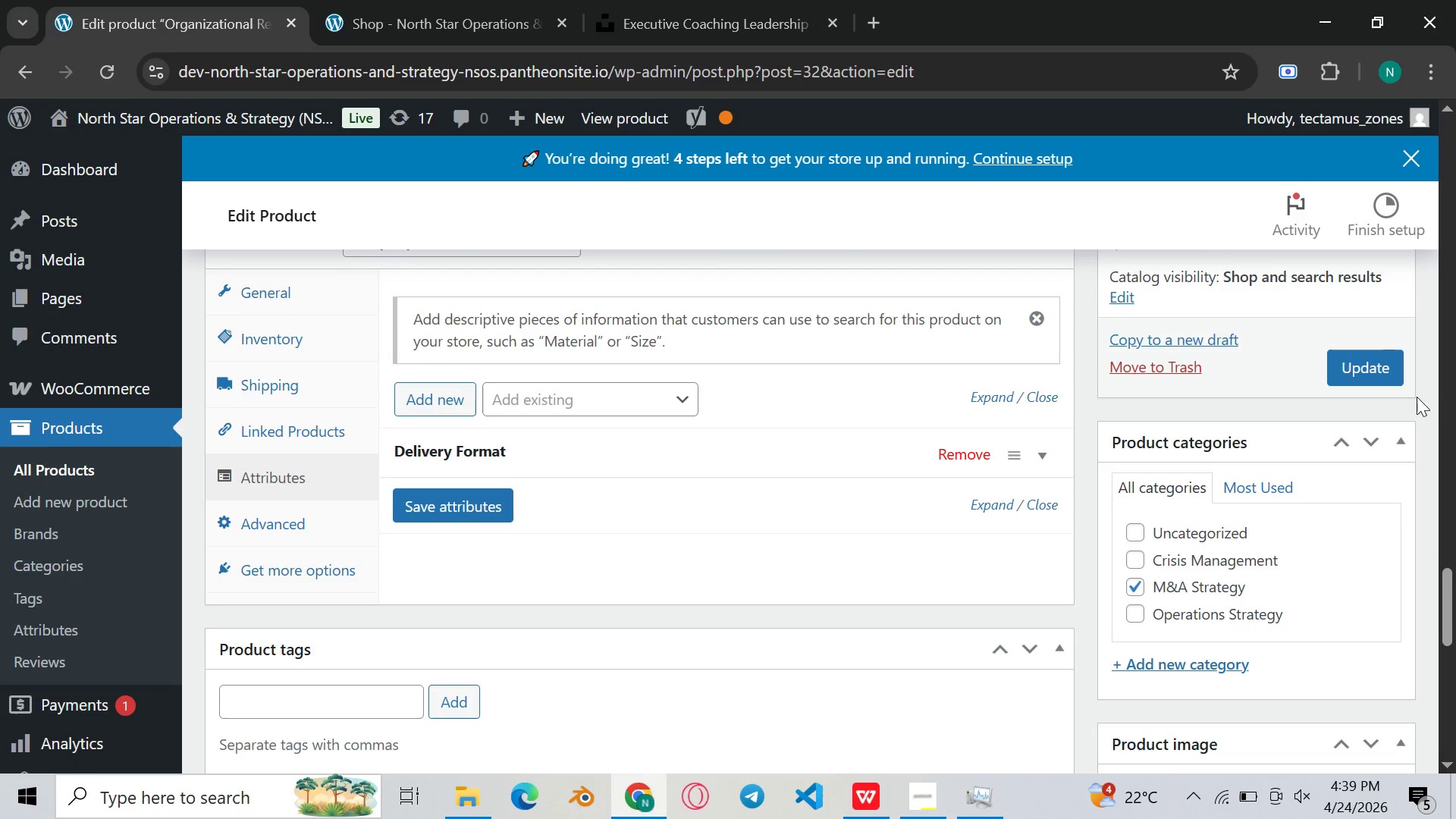 
scroll: coordinate [1432, 395], scroll_direction: up, amount: 1.0
 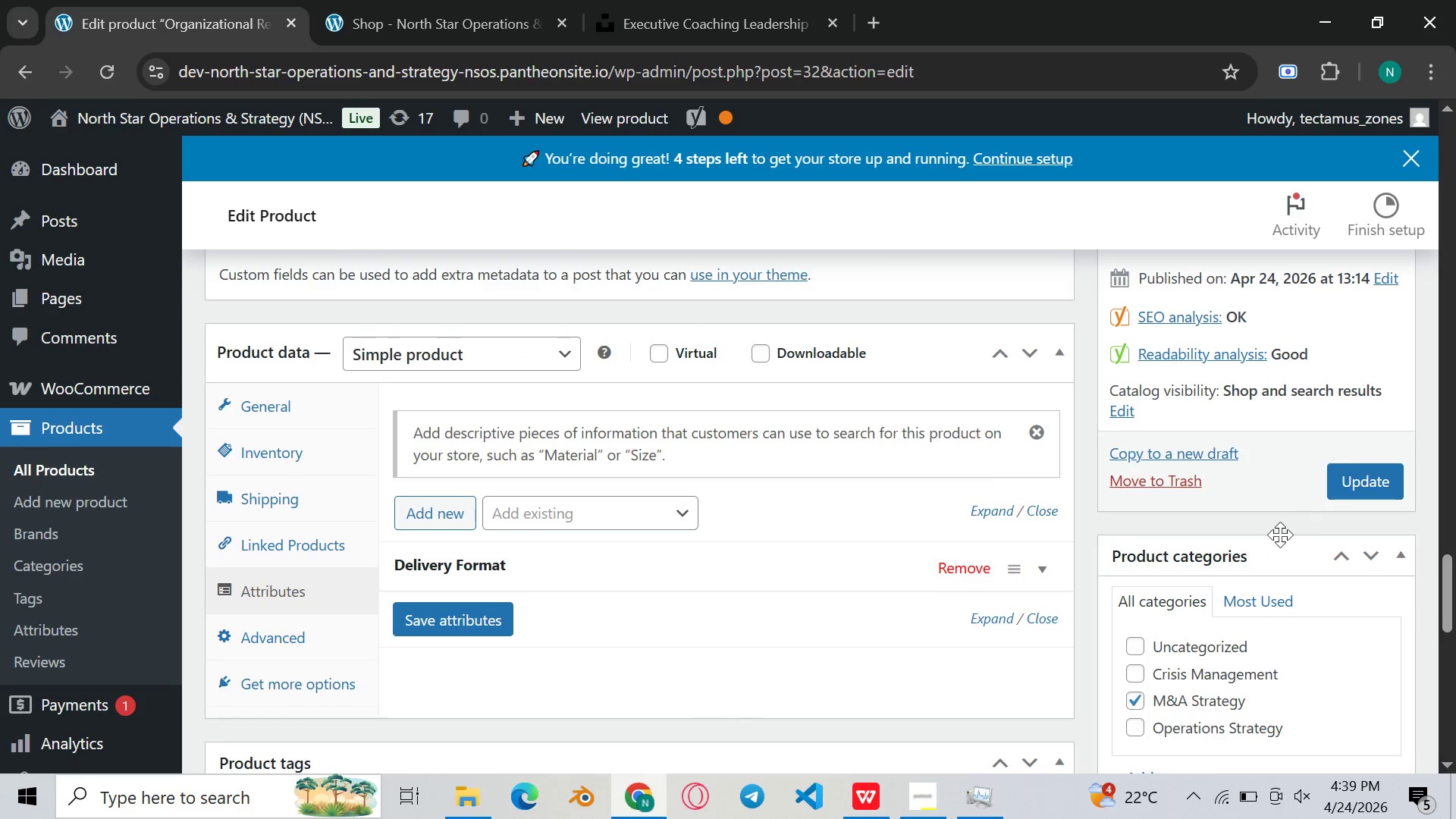 
scroll: coordinate [1280, 535], scroll_direction: none, amount: 0.0
 